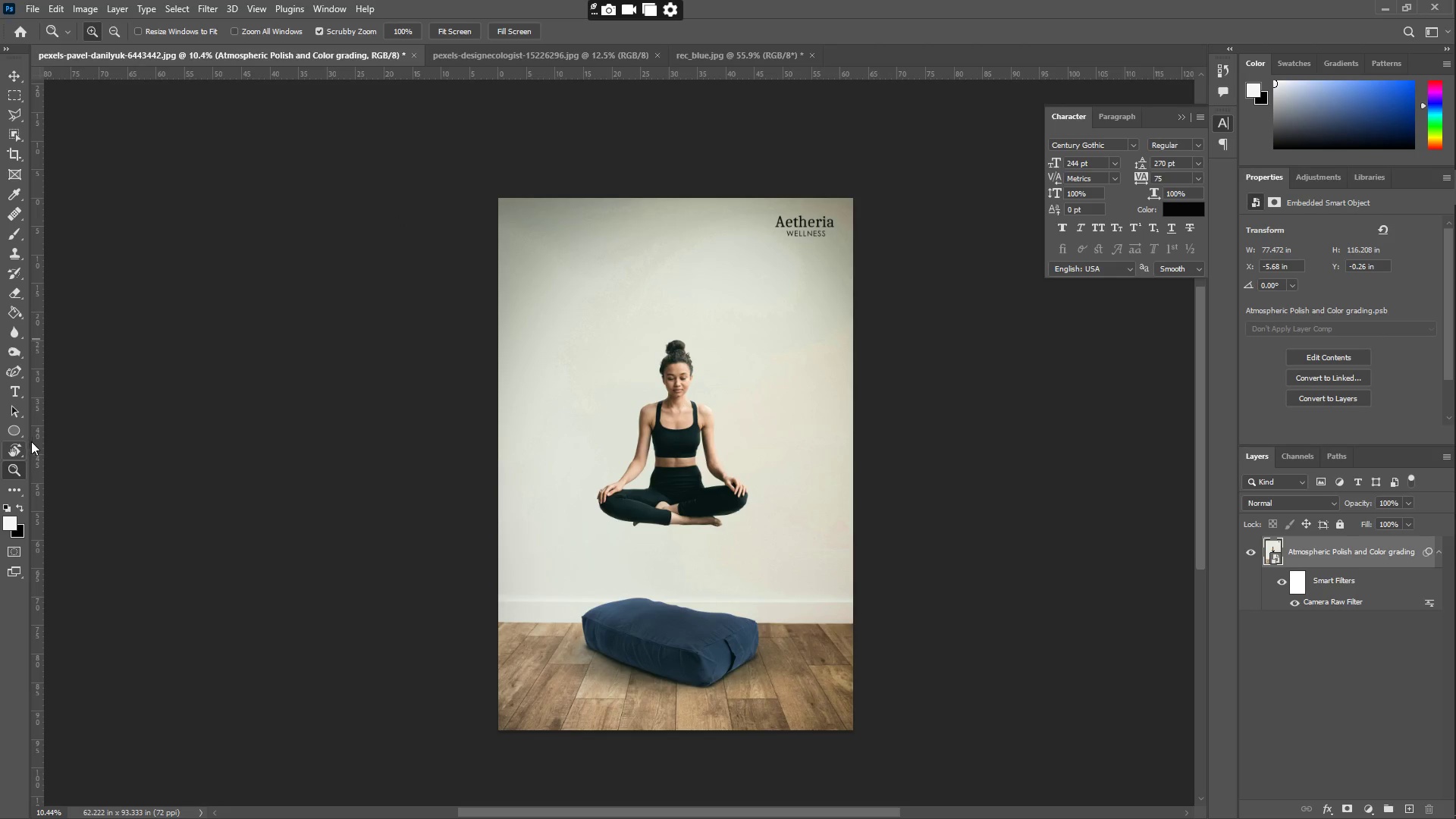 
key(C)
 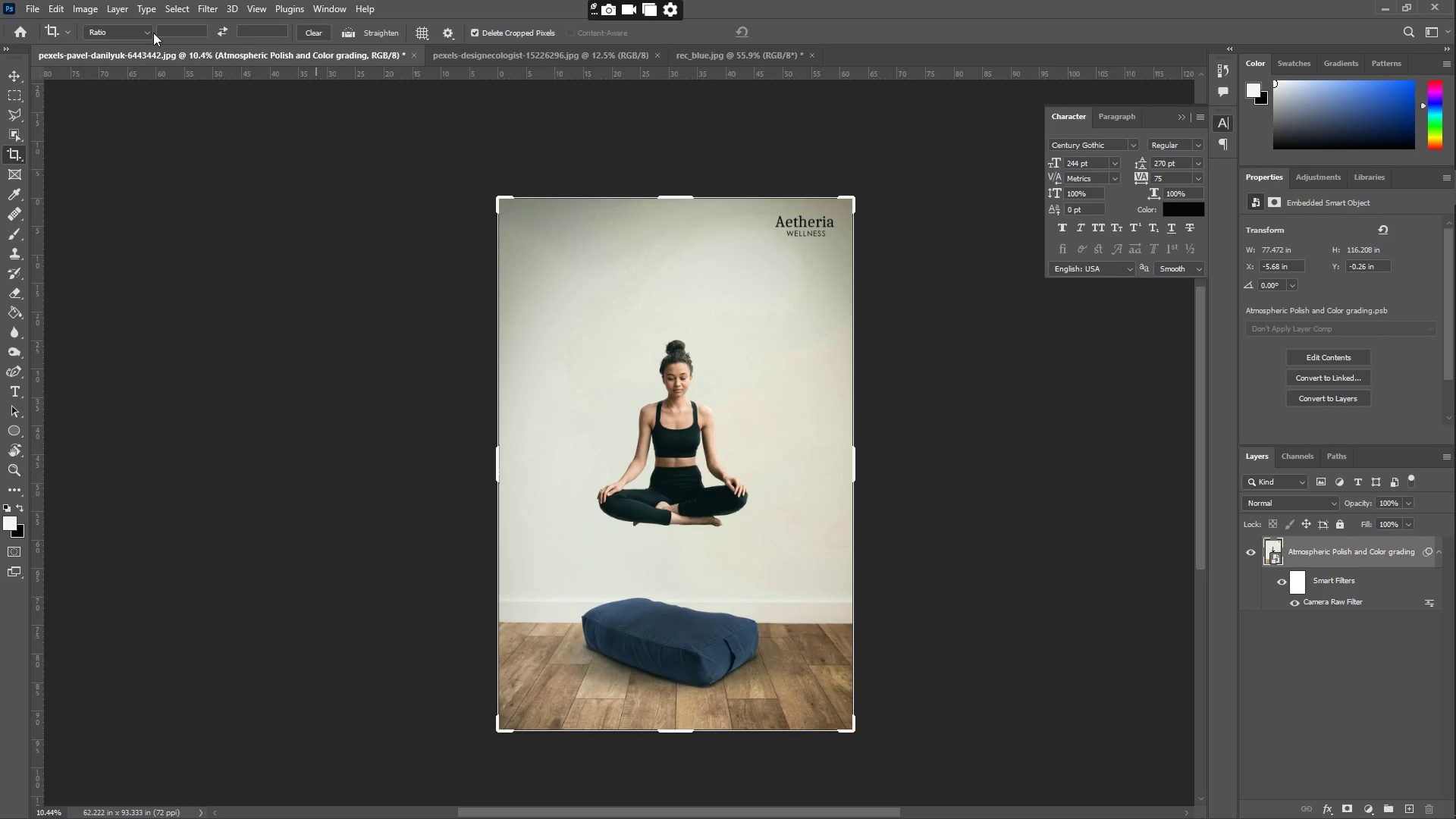 
left_click([171, 33])
 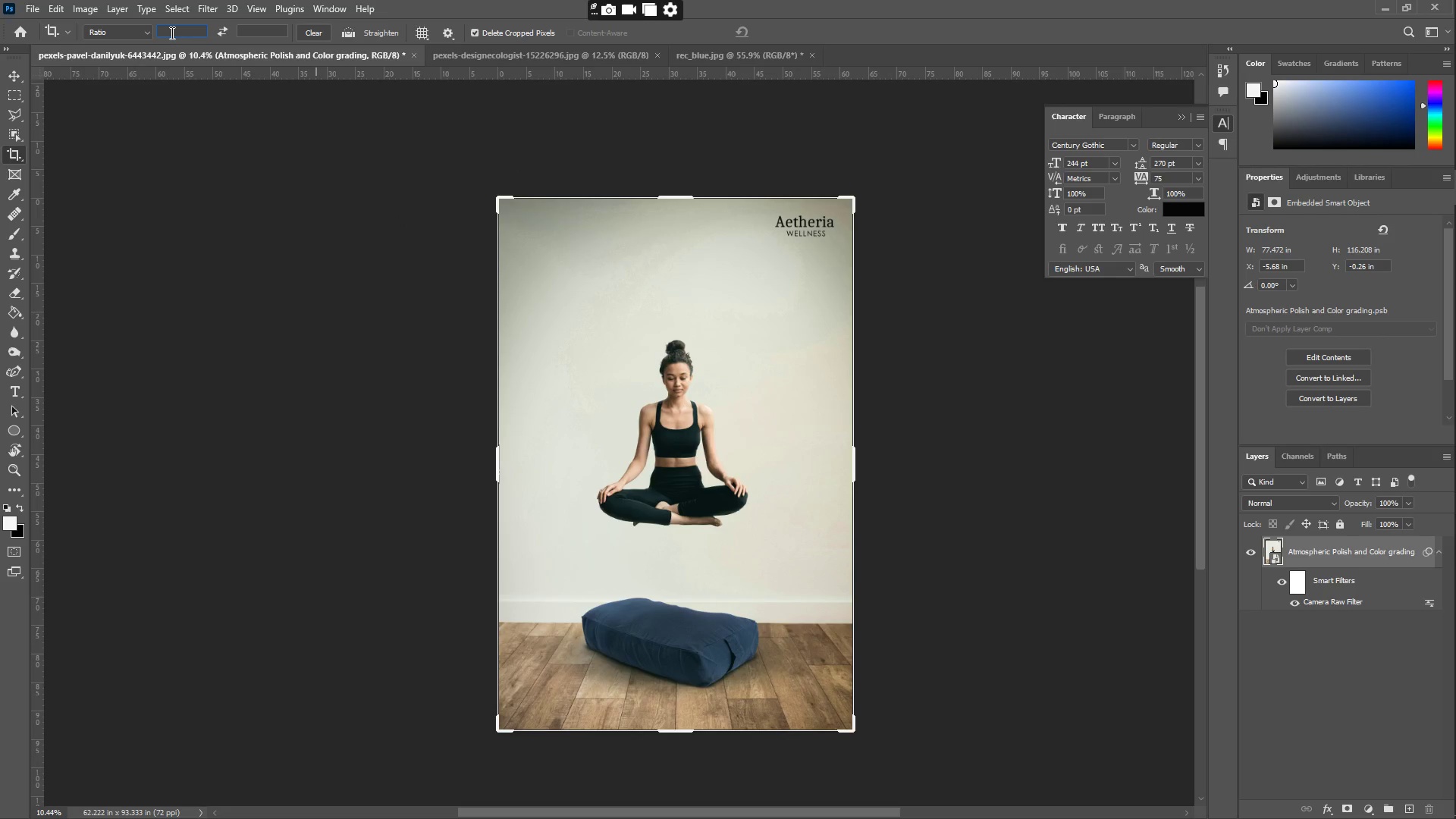 
key(Numpad2)
 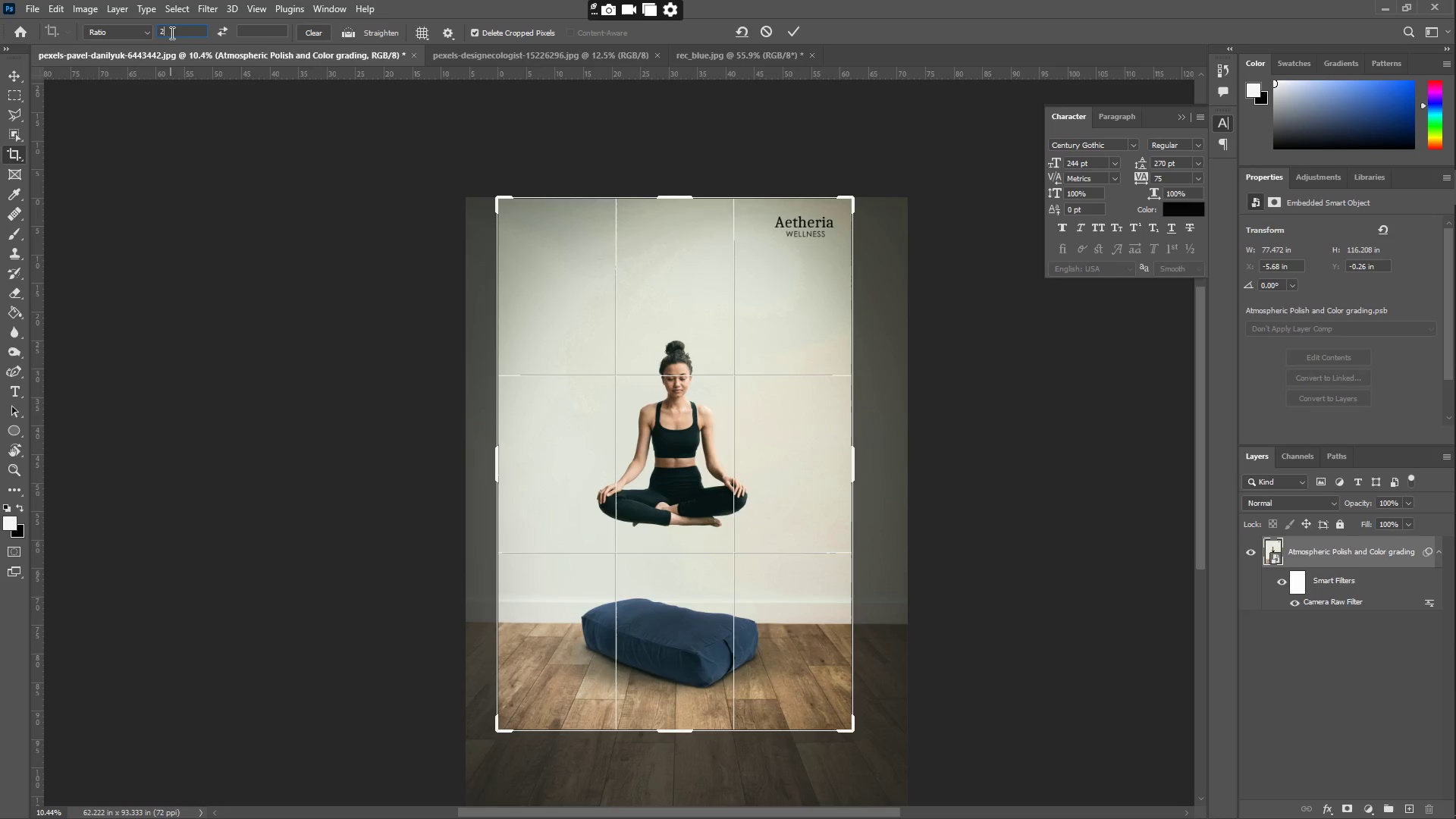 
key(Numpad1)
 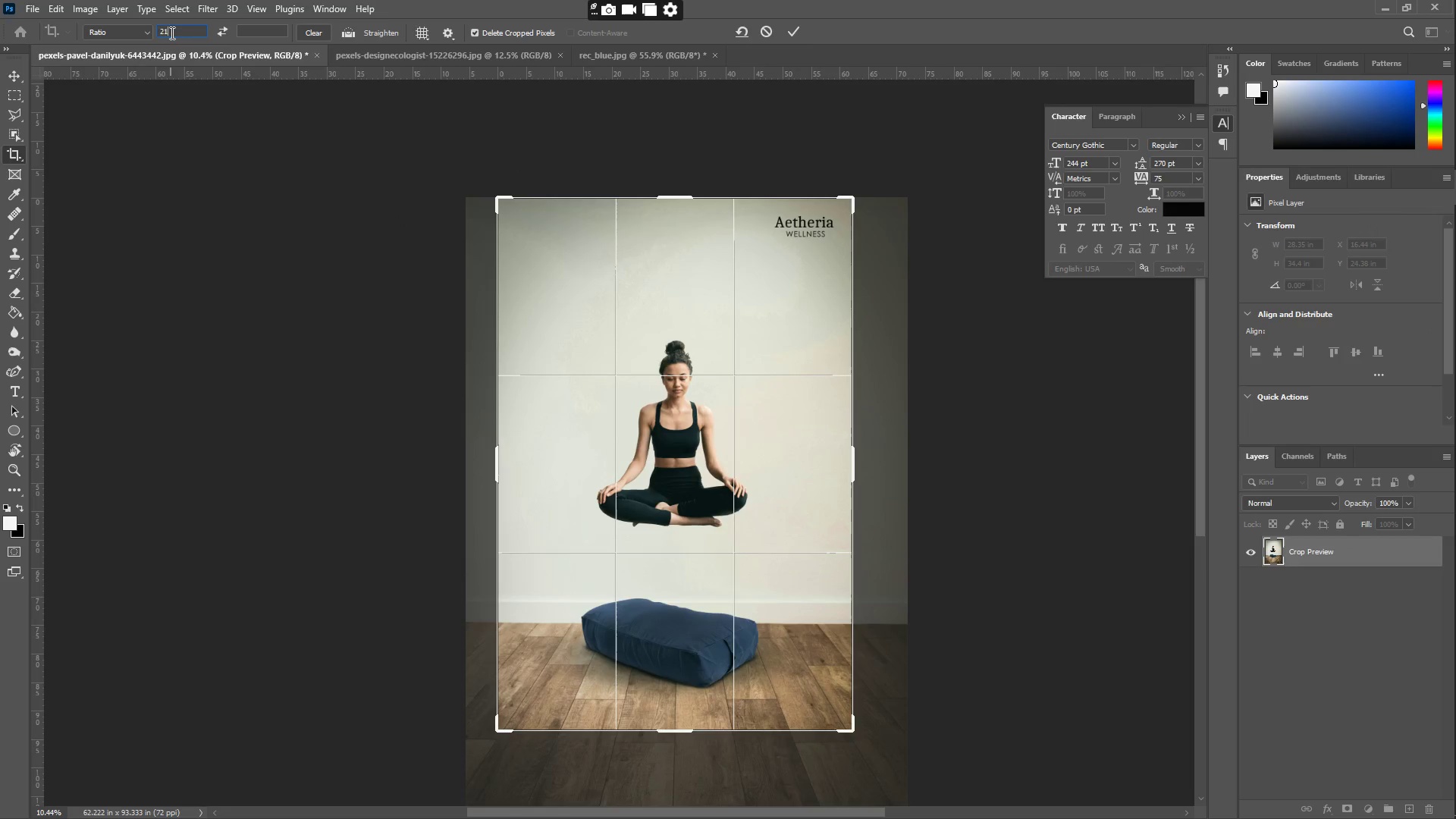 
key(Numpad6)
 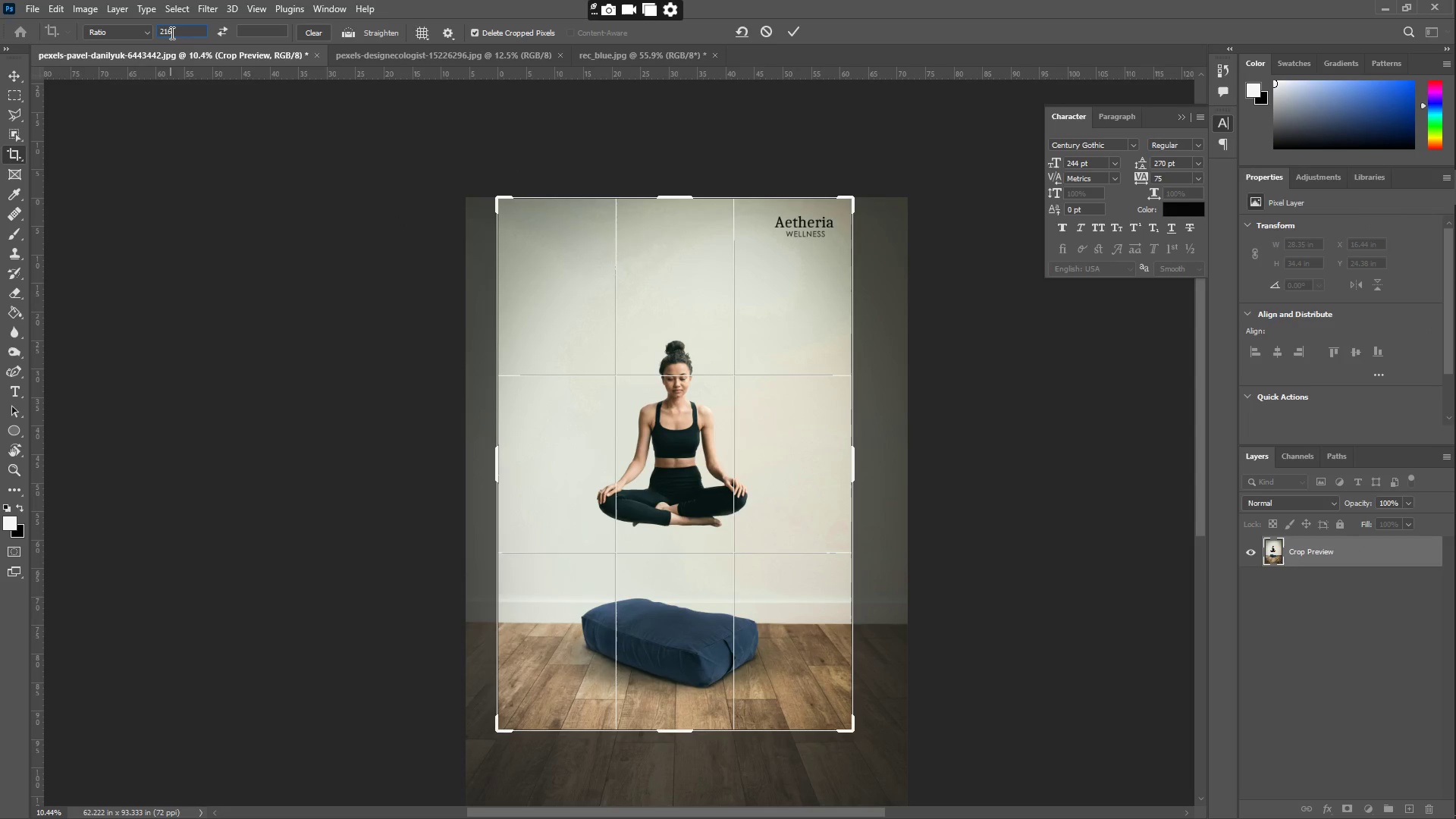 
key(Numpad0)
 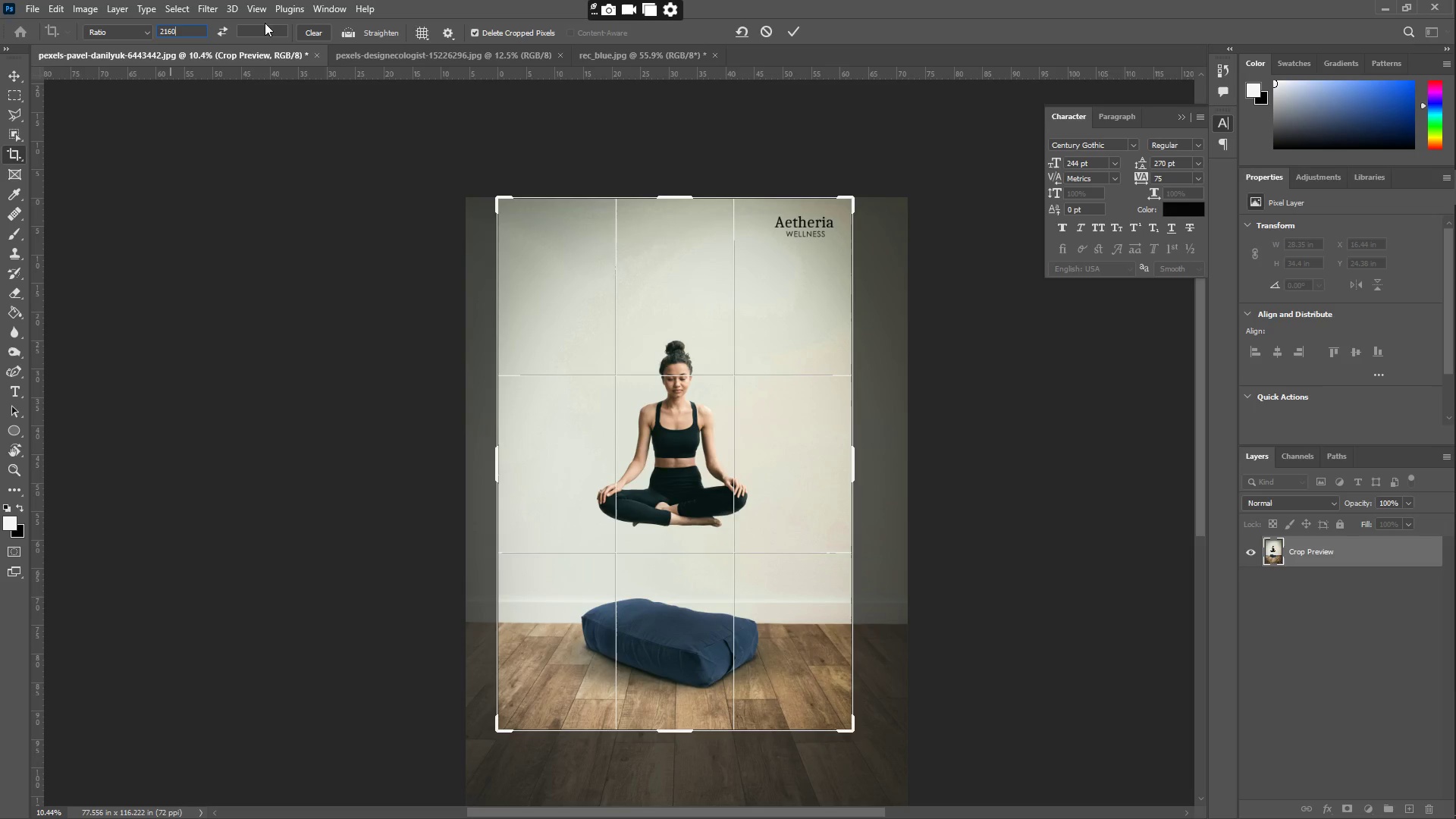 
left_click([268, 26])
 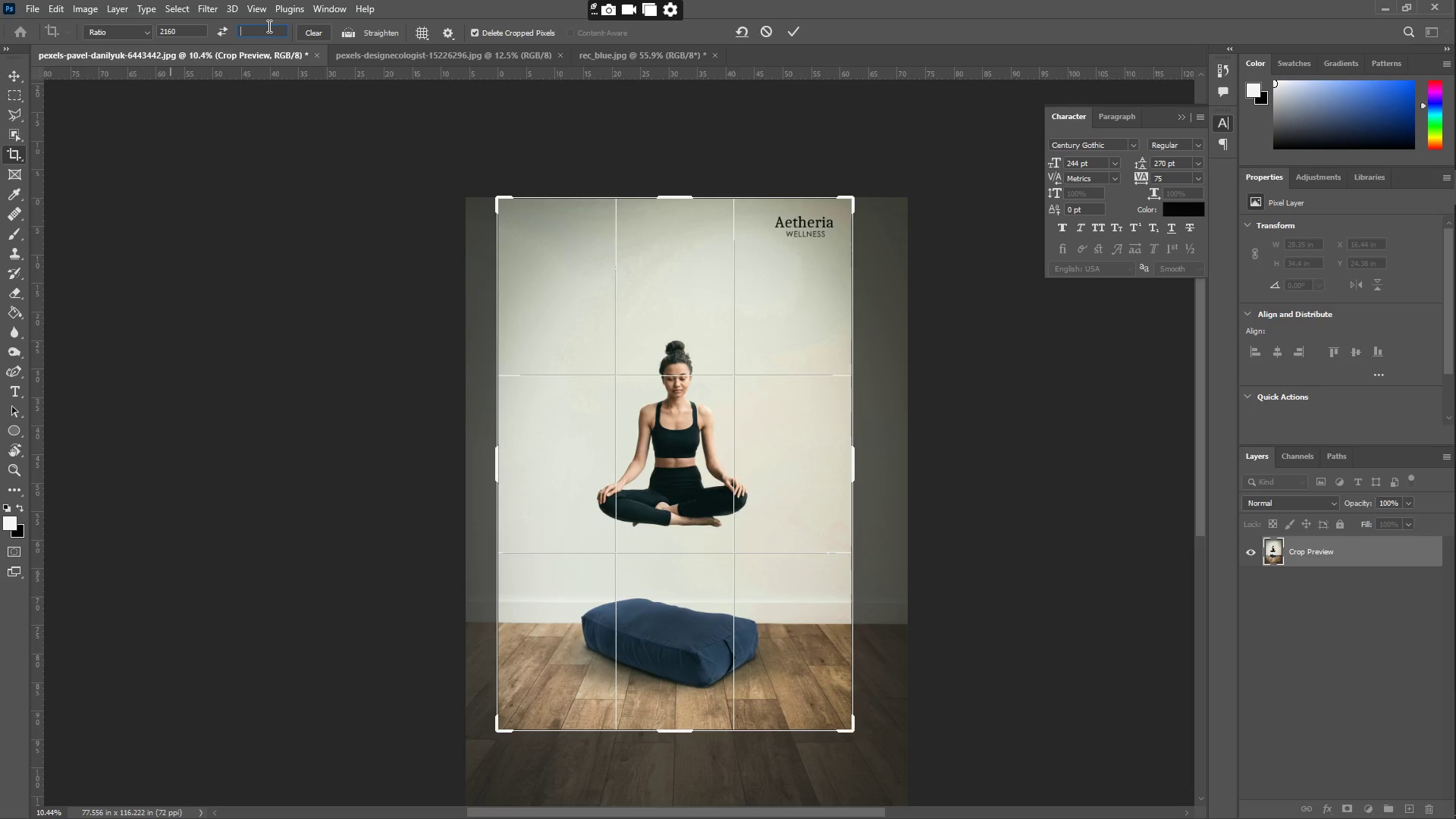 
key(Numpad2)
 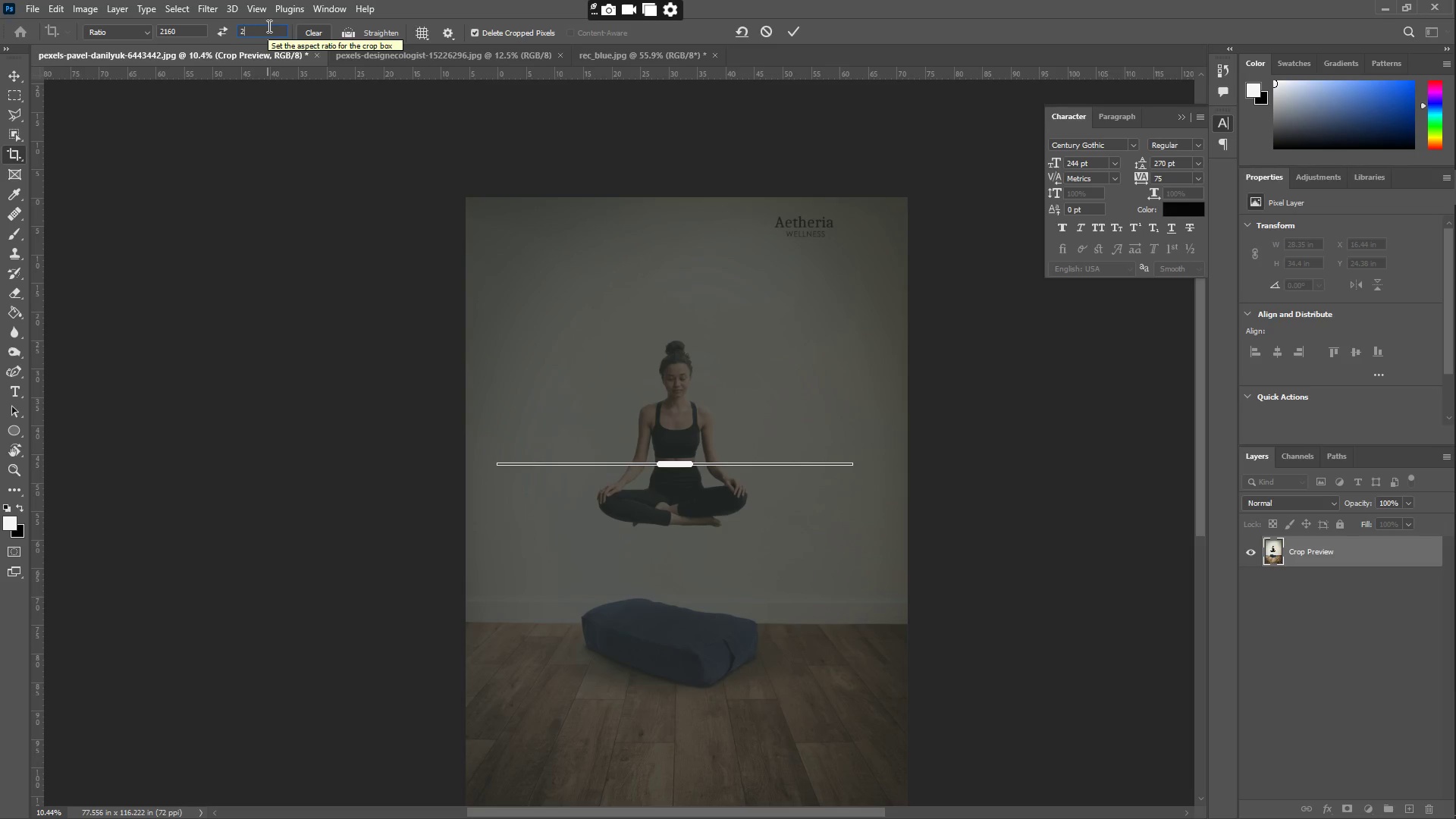 
key(Numpad7)
 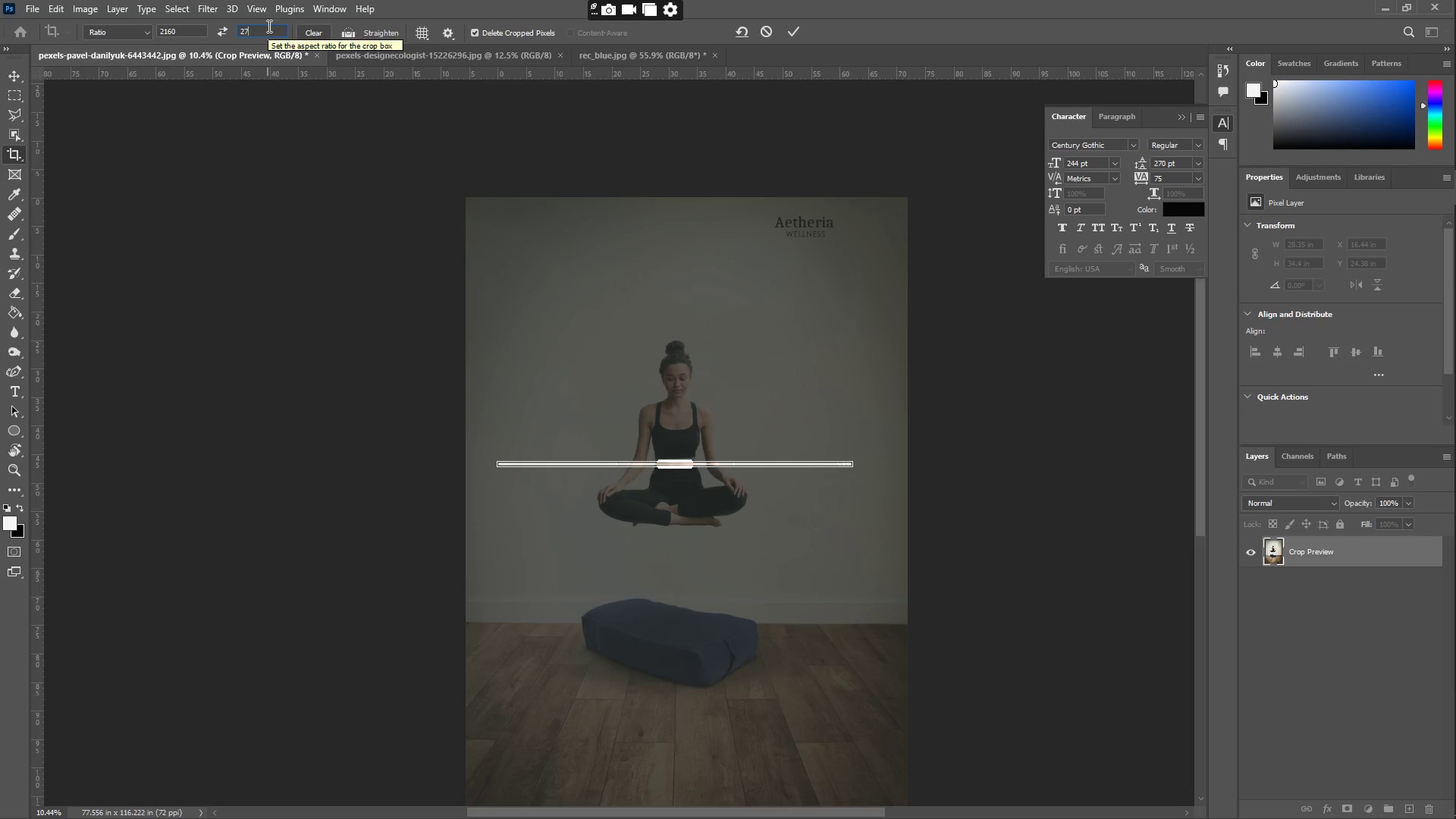 
key(Numpad0)
 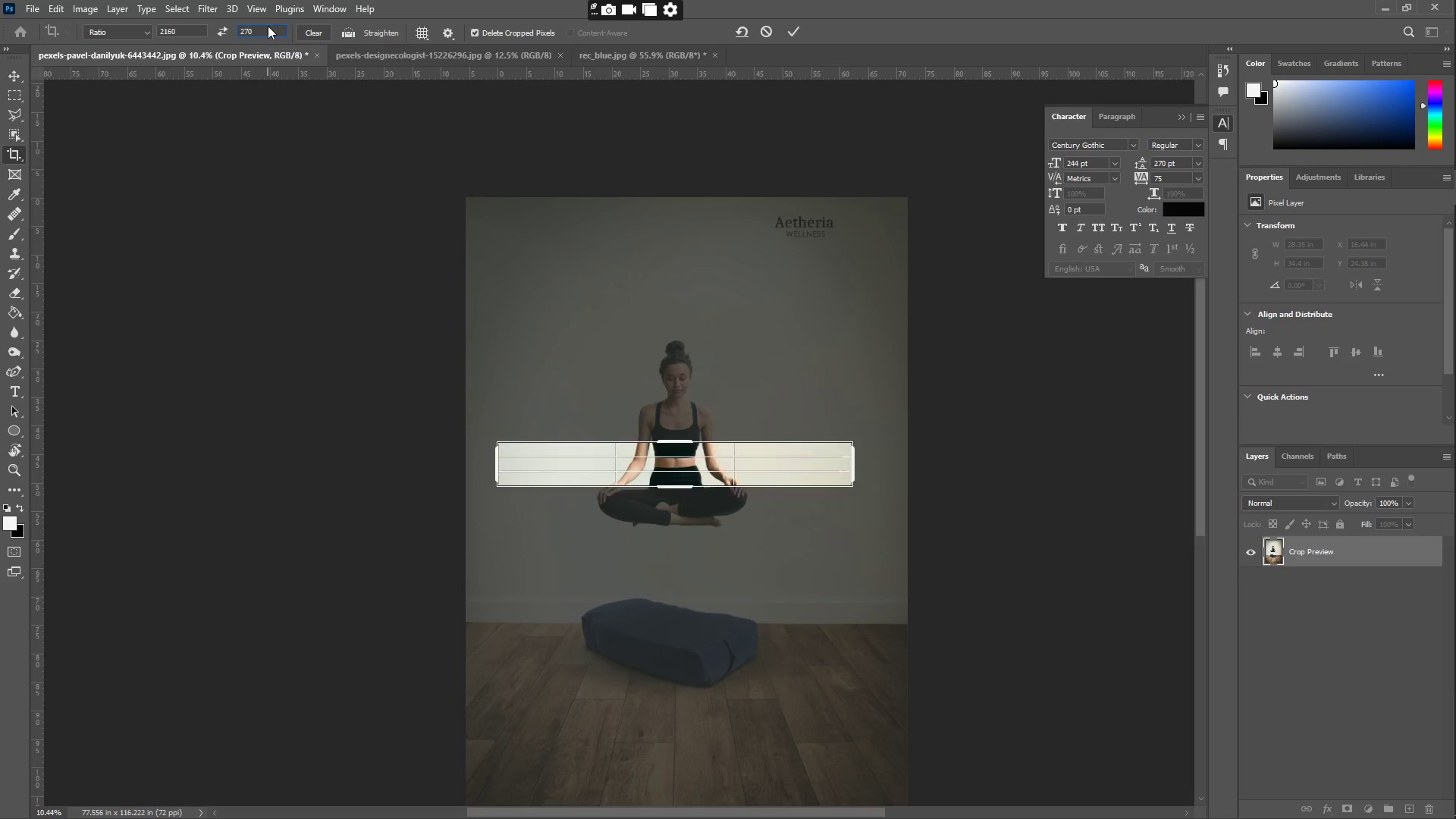 
key(Numpad0)
 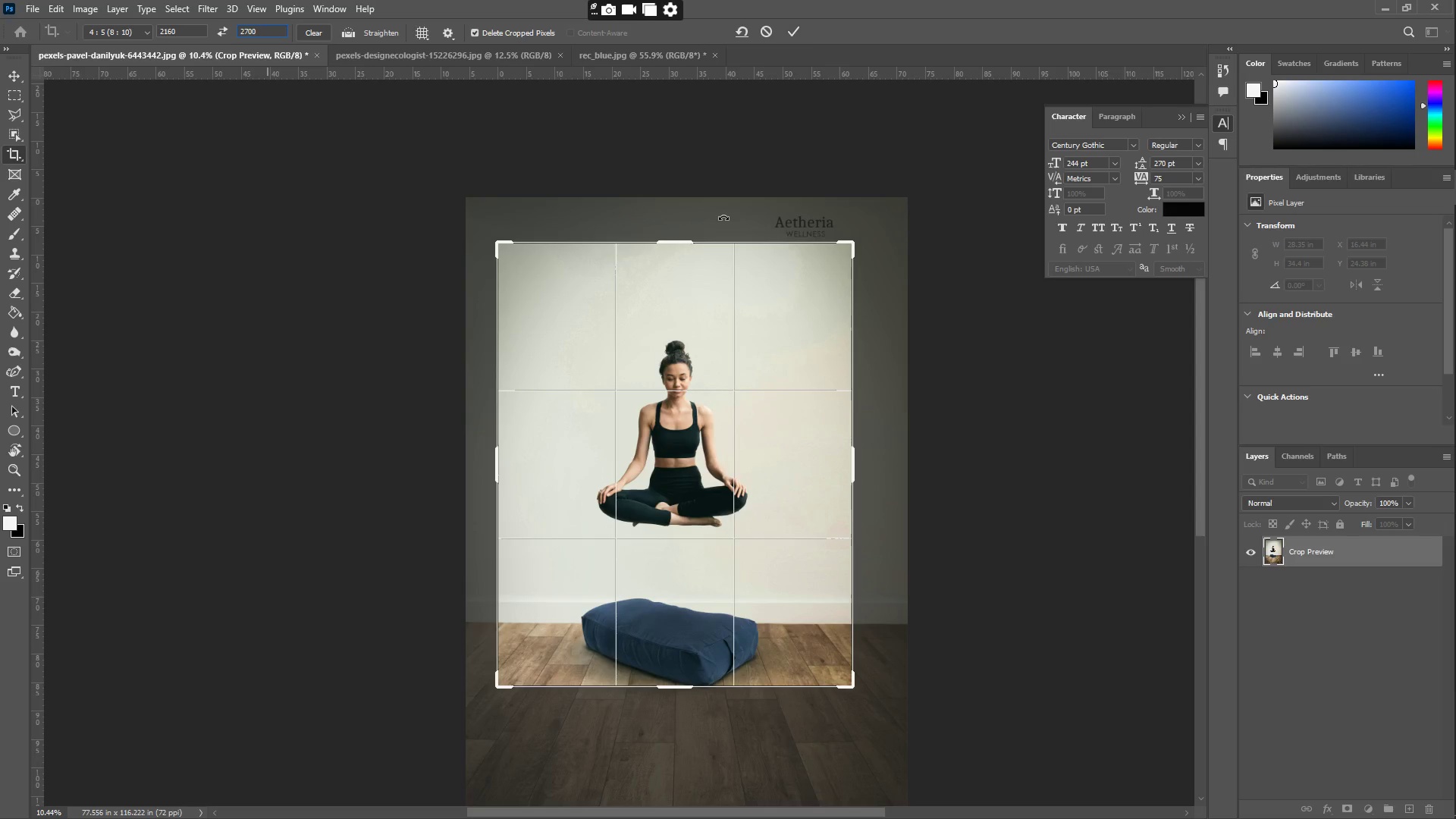 
left_click_drag(start_coordinate=[708, 329], to_coordinate=[708, 315])
 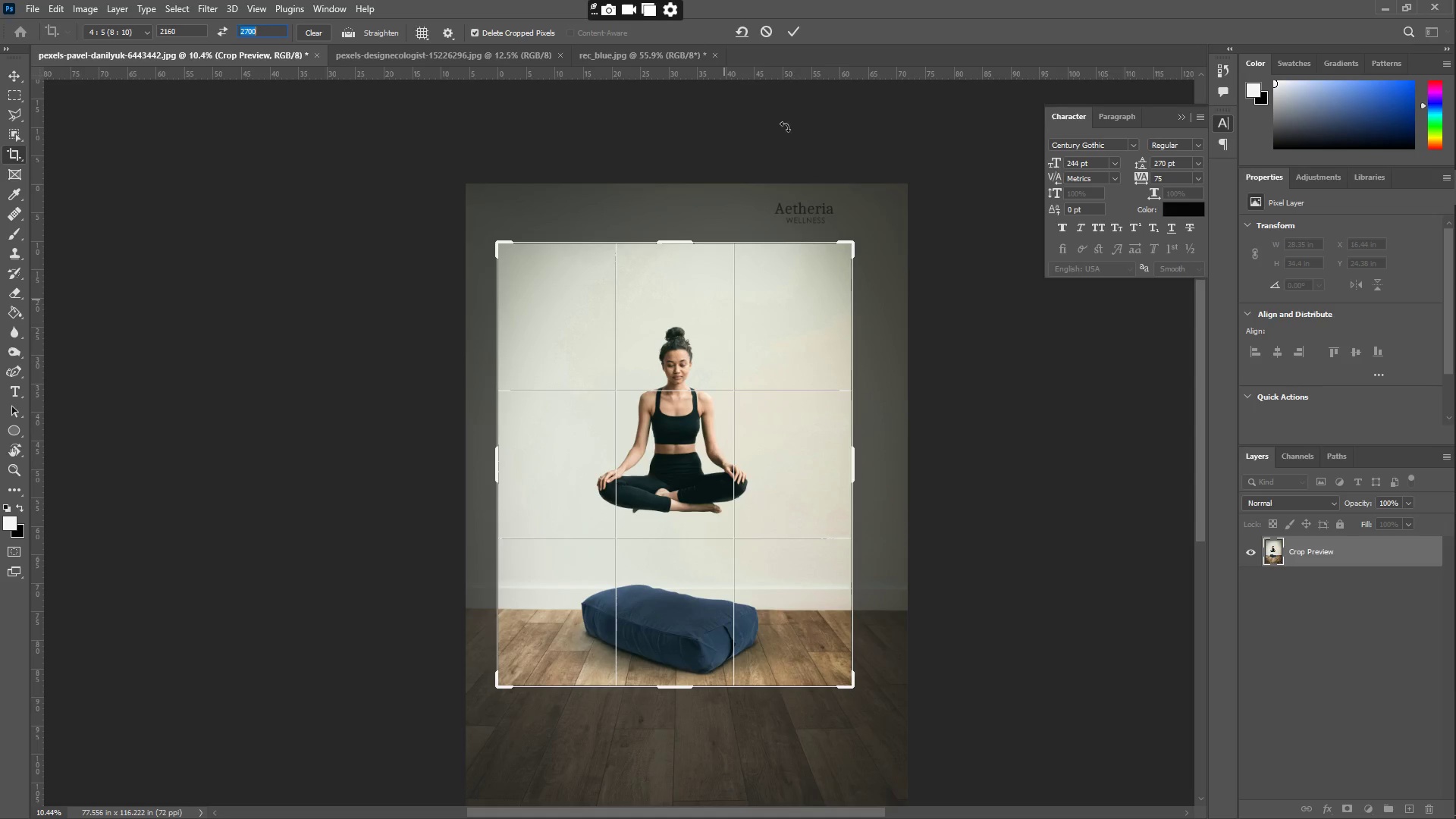 
scroll: coordinate [709, 356], scroll_direction: down, amount: 3.0
 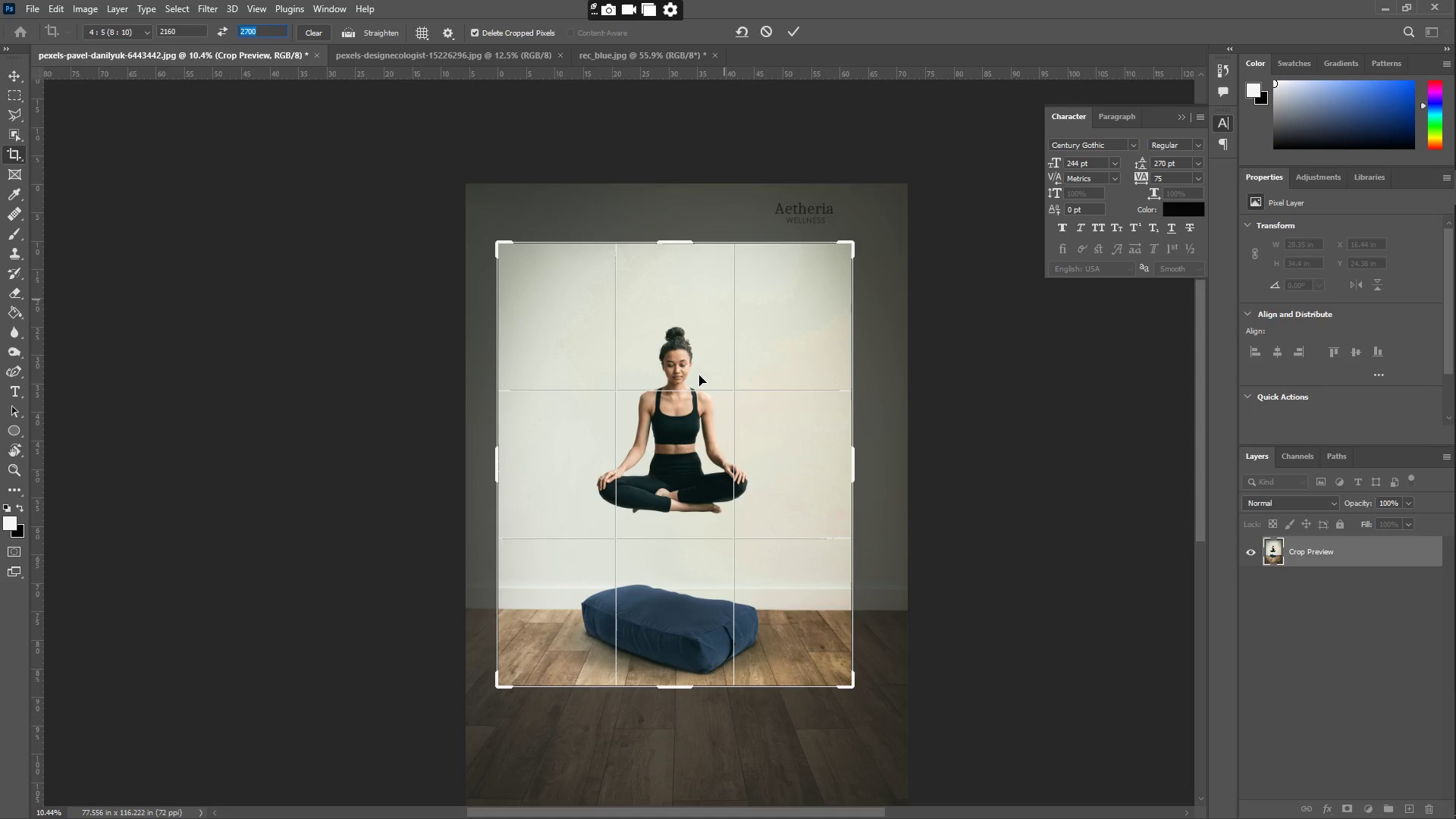 
left_click_drag(start_coordinate=[629, 418], to_coordinate=[632, 417])
 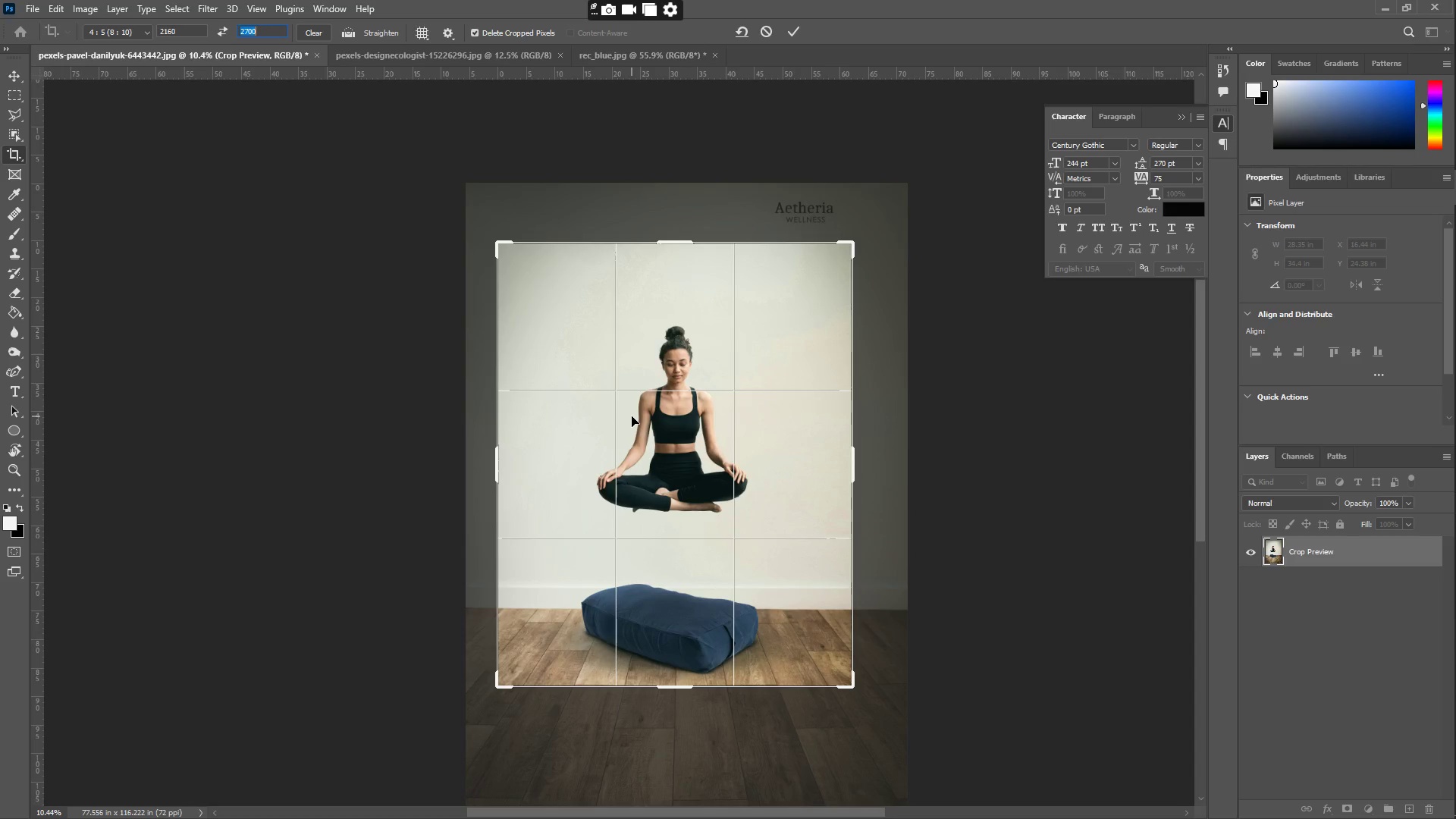 
scroll: coordinate [699, 374], scroll_direction: down, amount: 1.0
 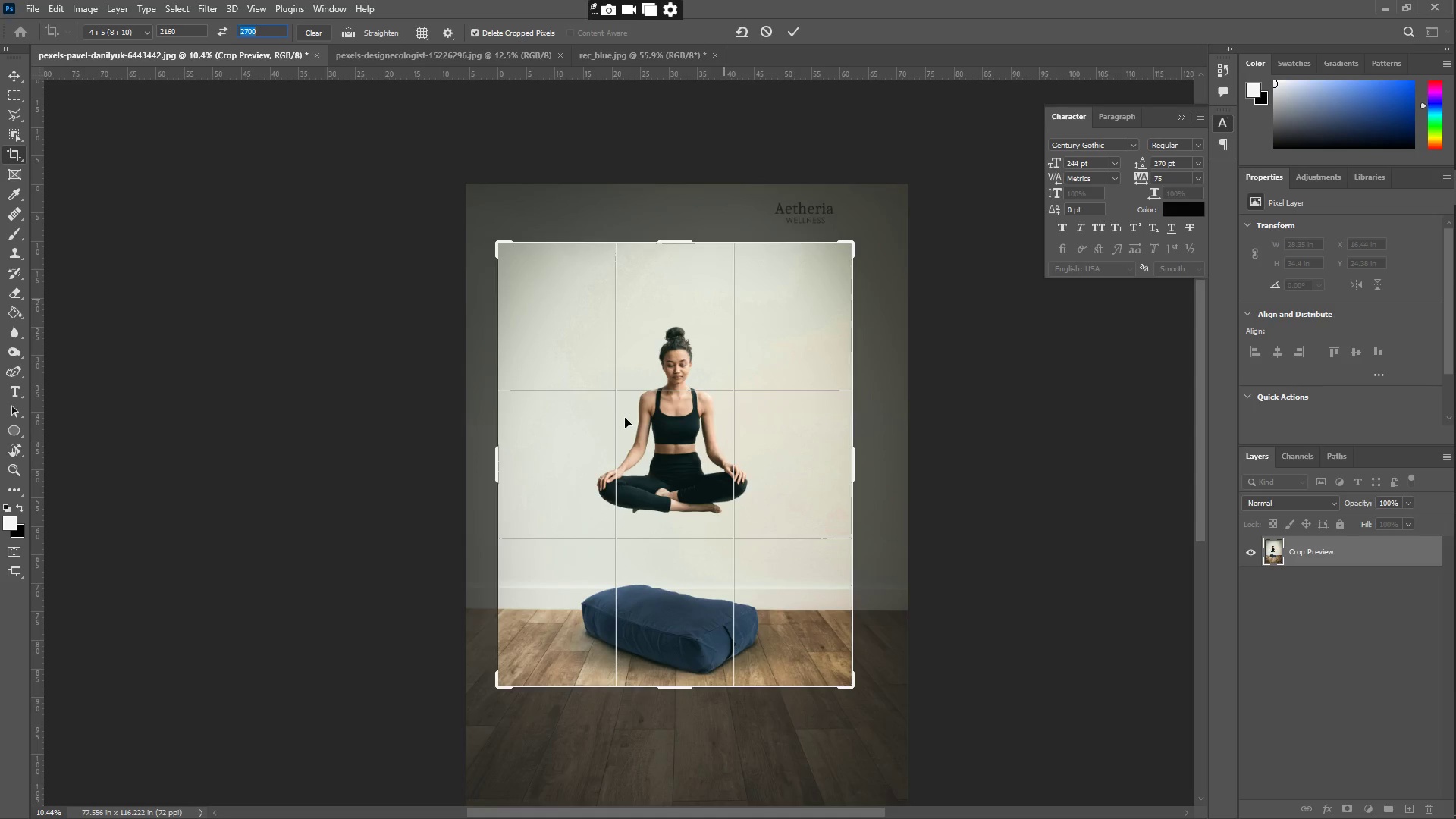 
key(Enter)
 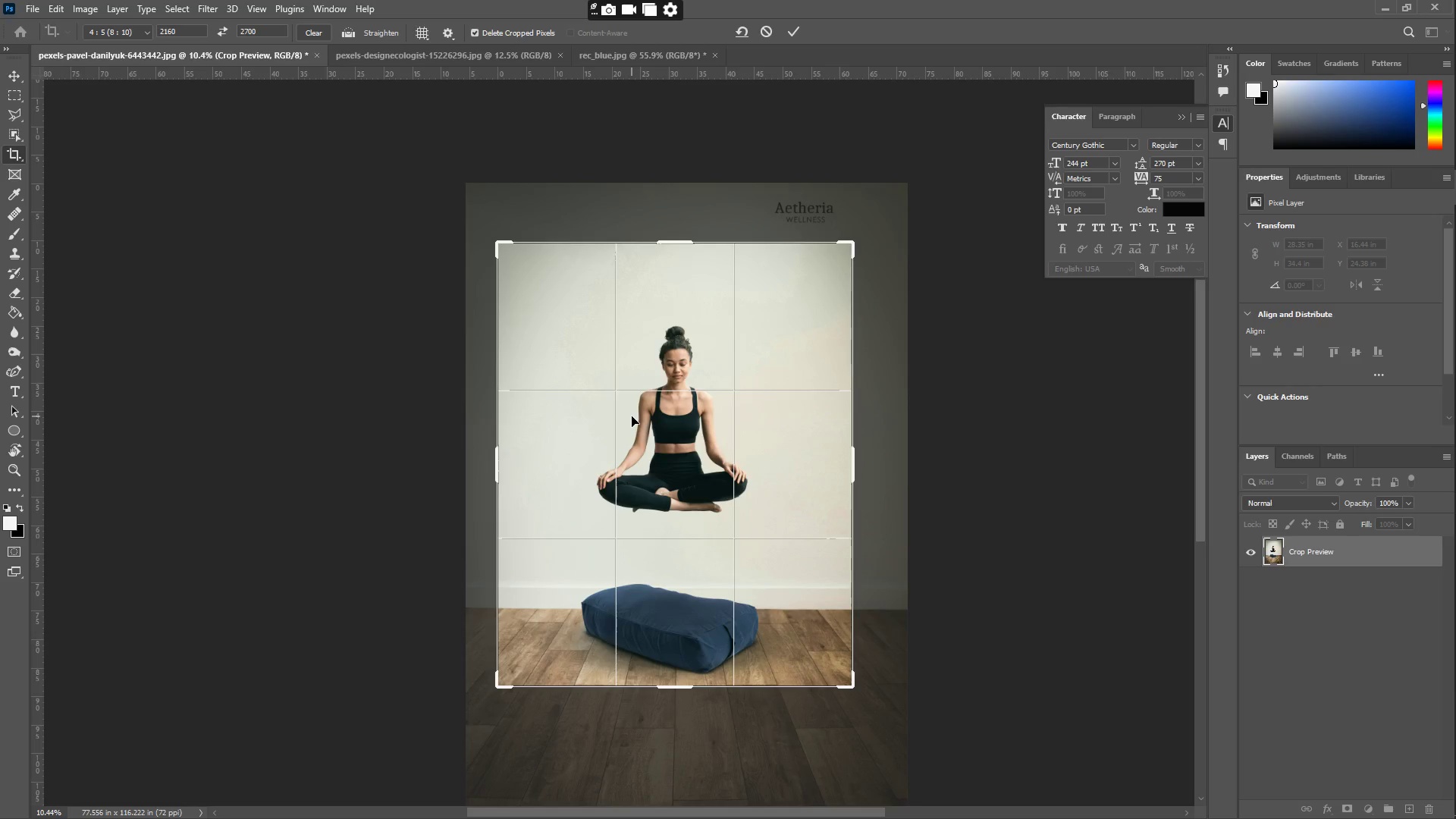 
wait(9.95)
 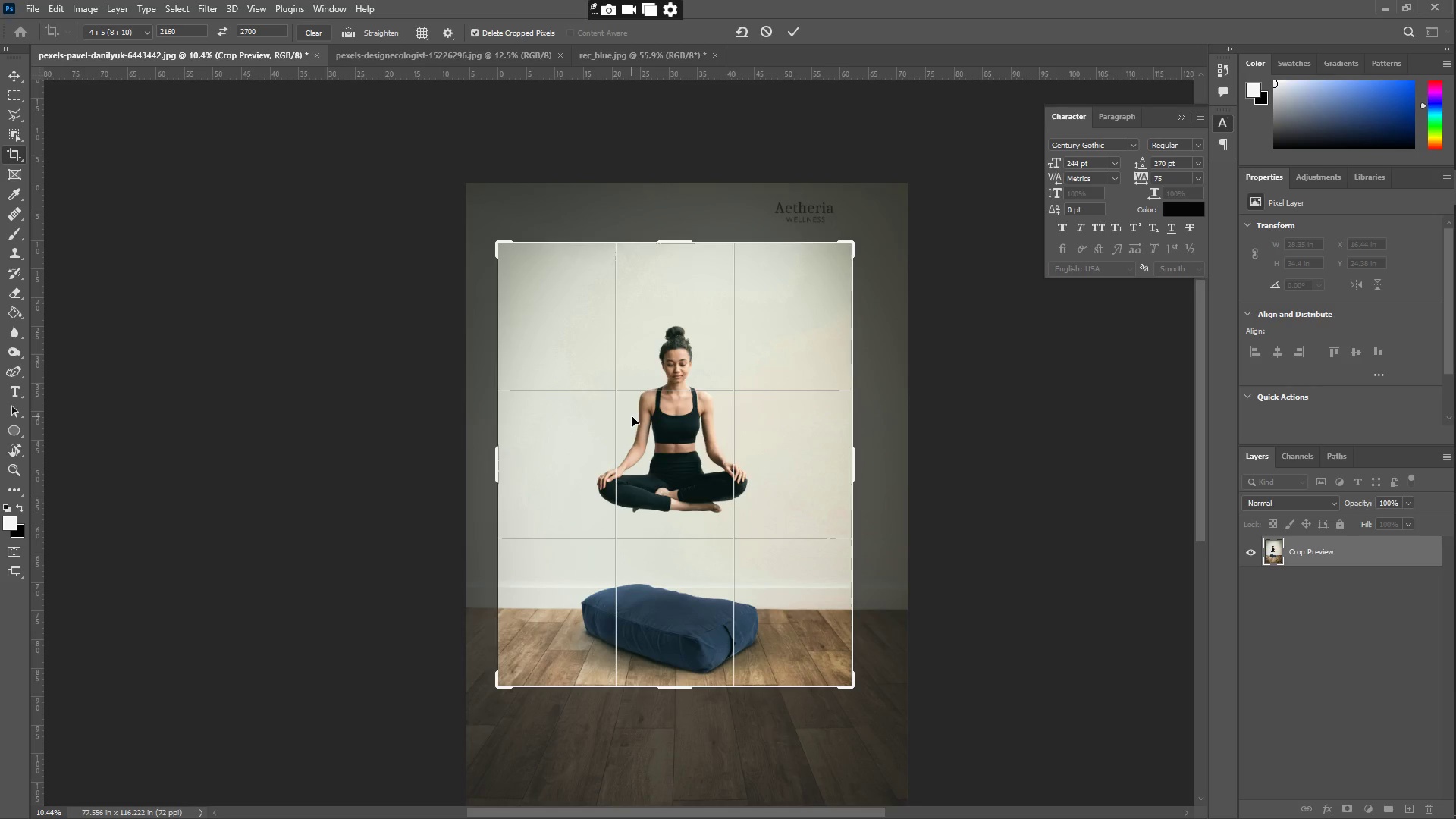 
left_click([789, 36])
 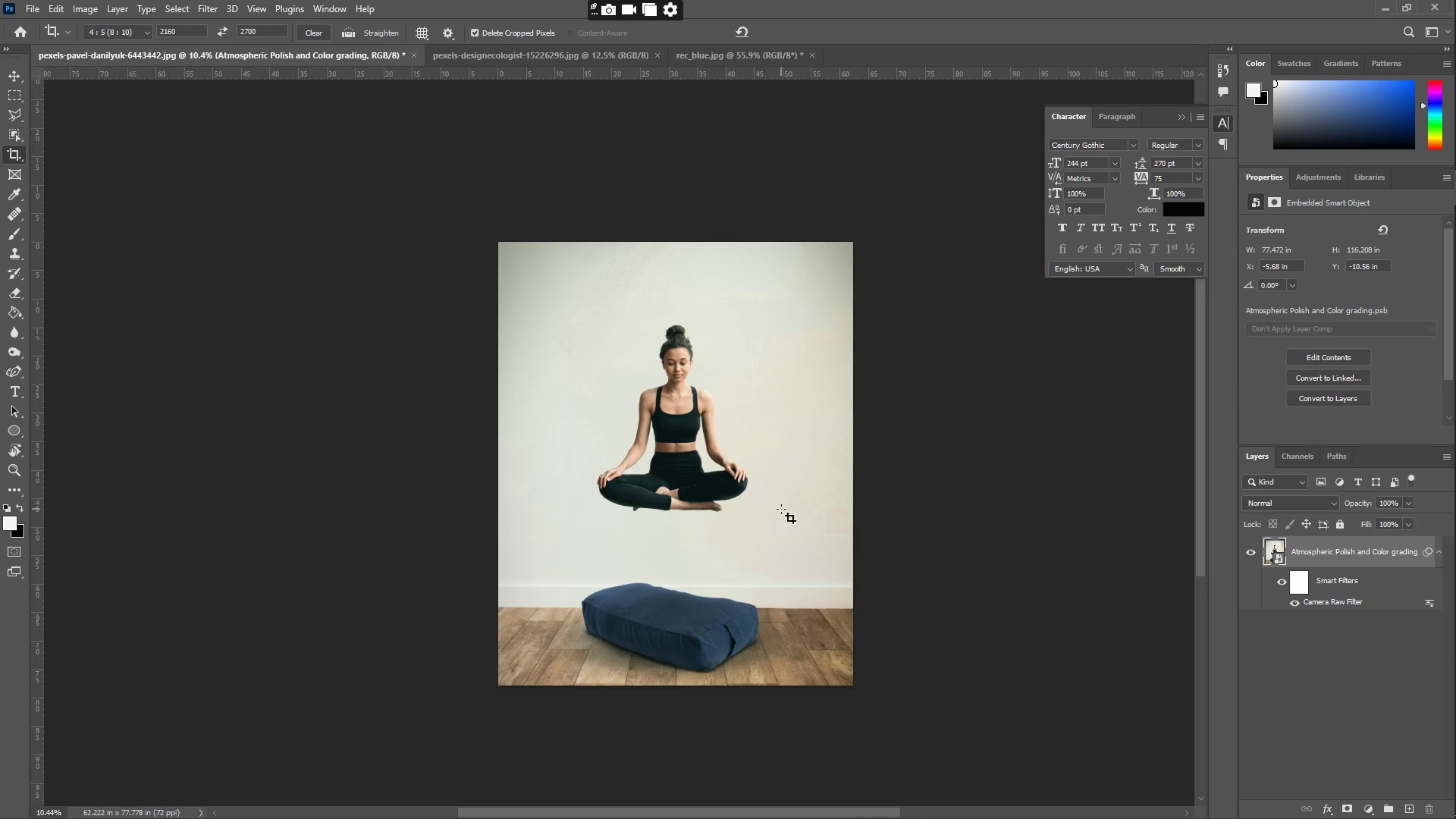 
wait(5.86)
 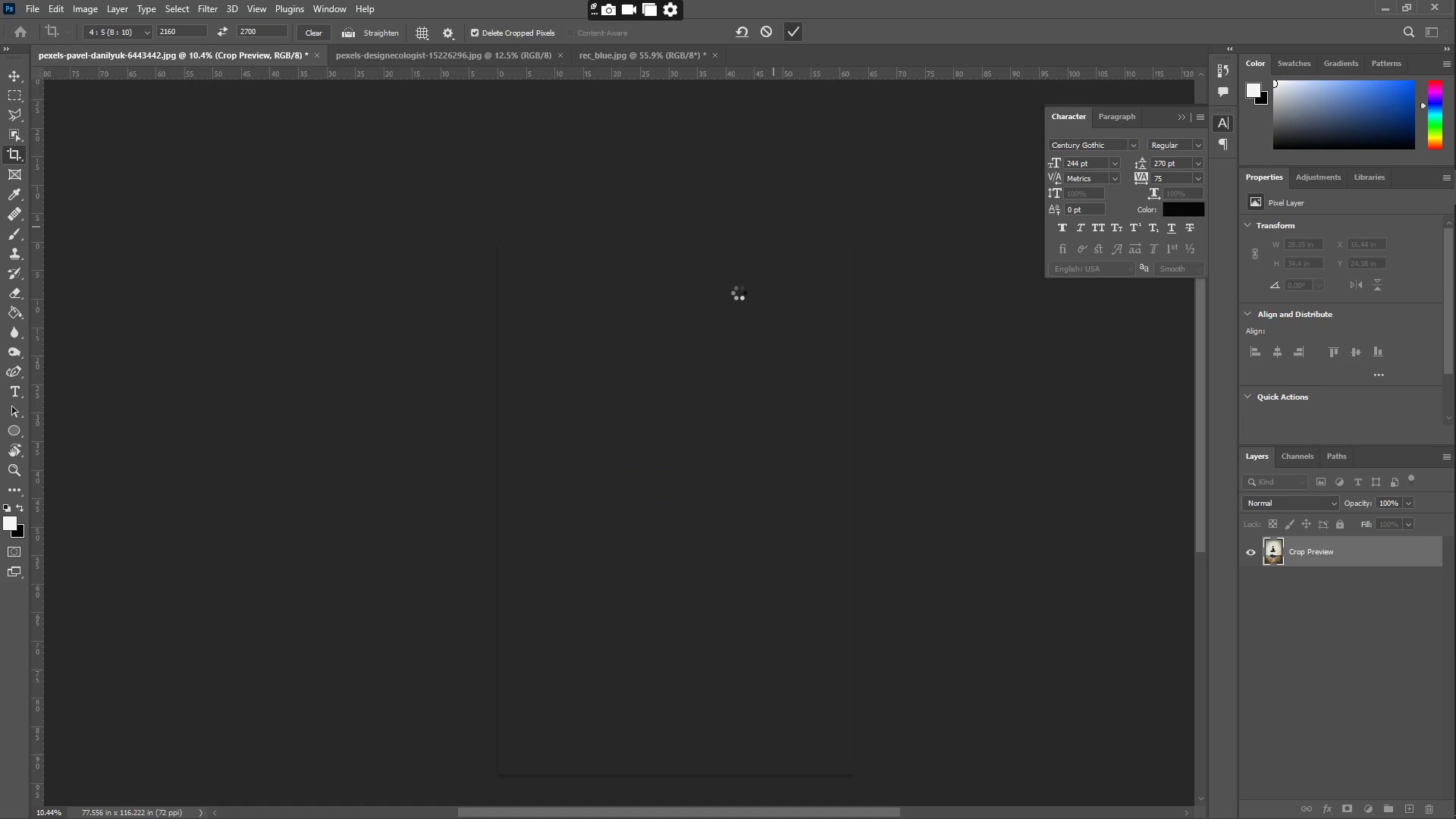 
key(Control+Z)
 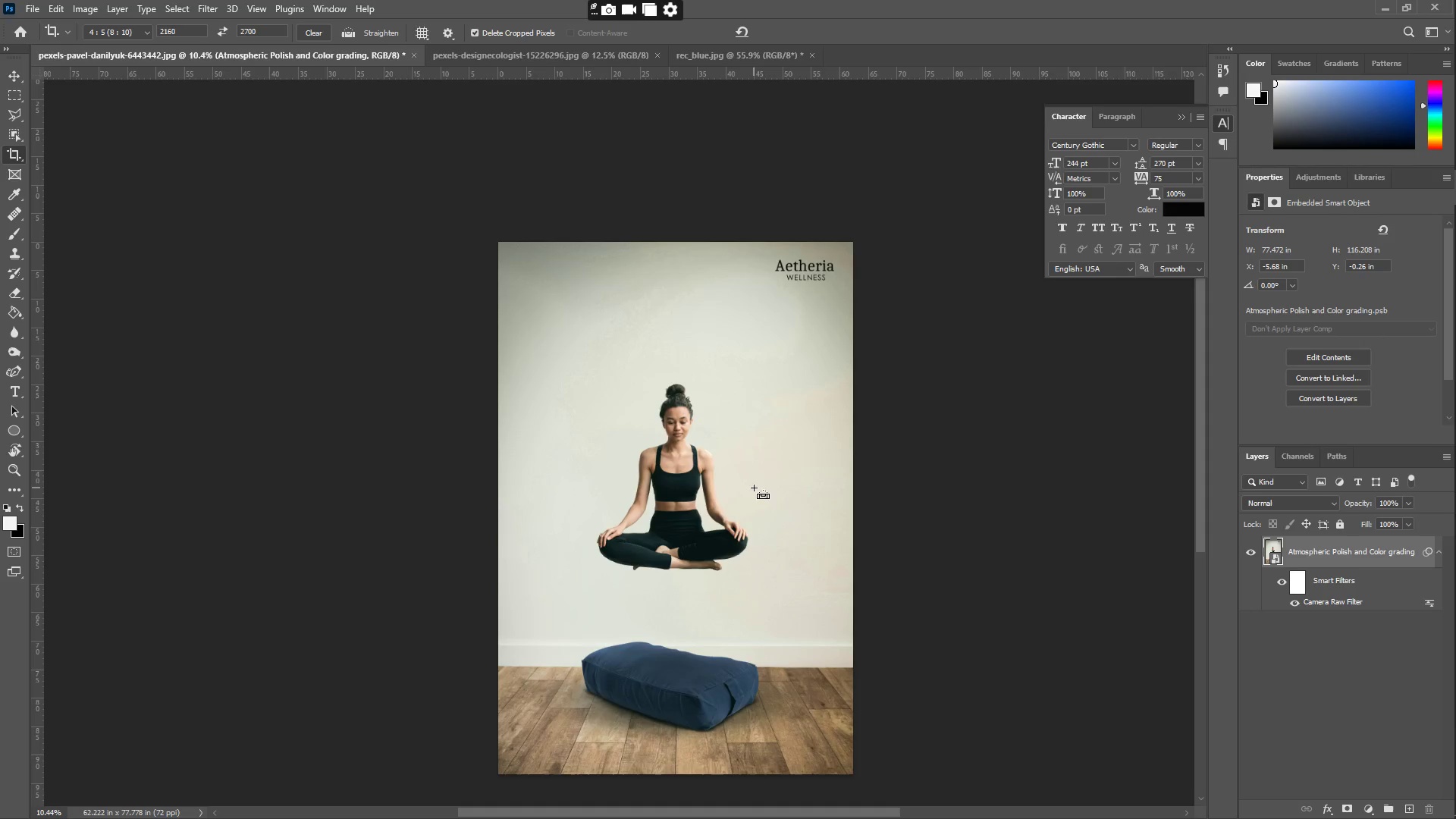 
key(Control+Z)
 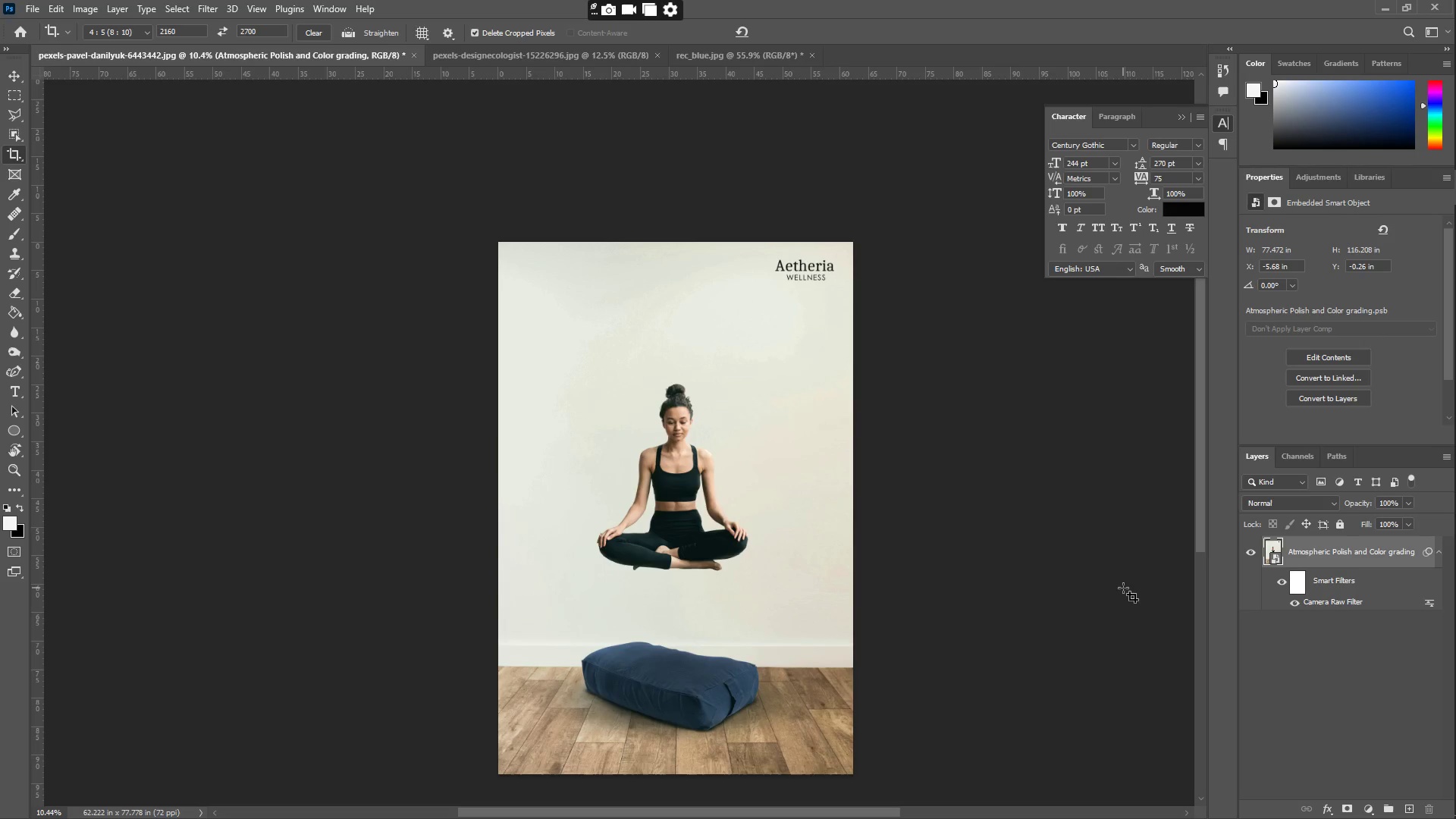 
key(Control+Z)
 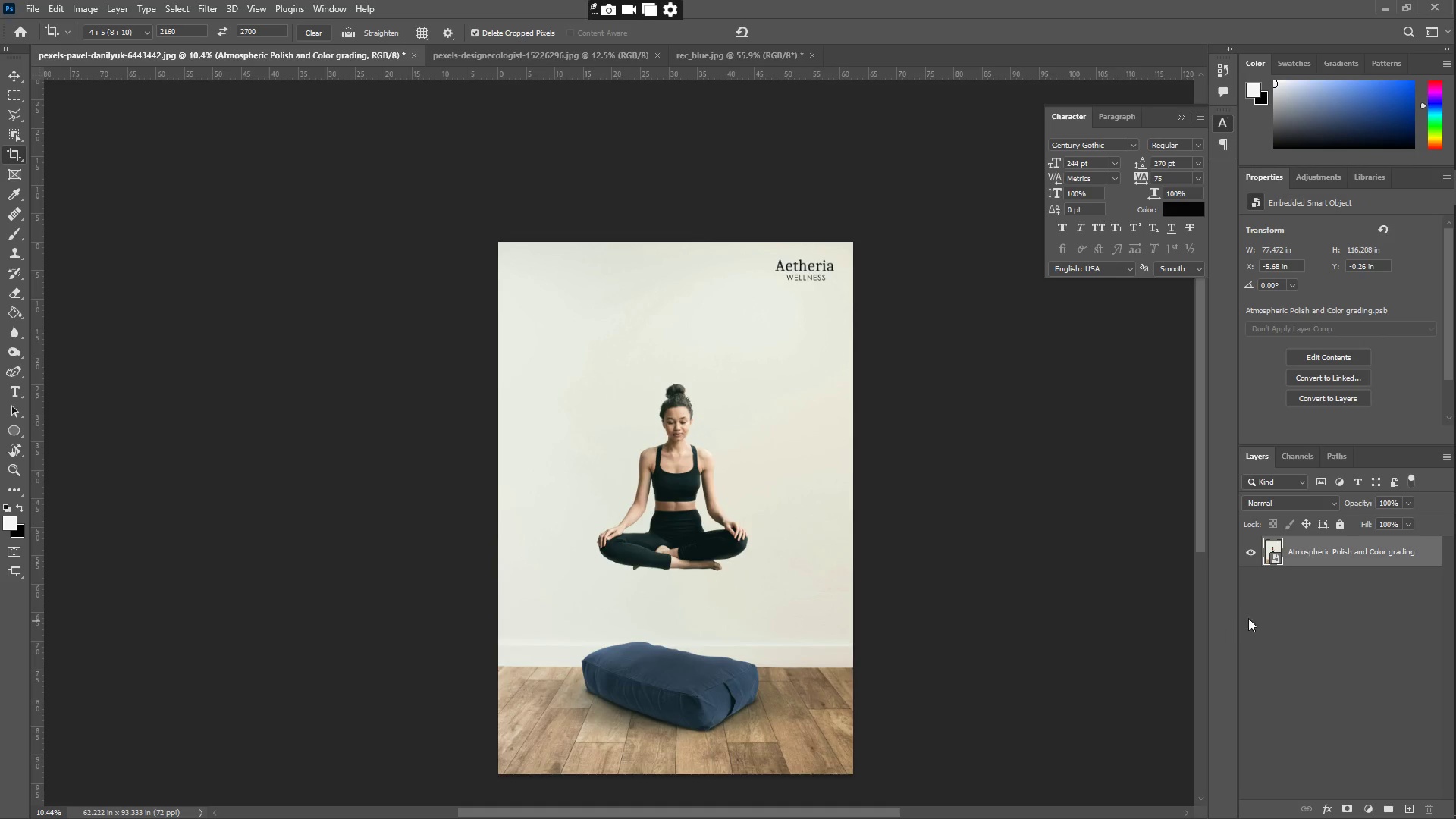 
key(Control+Z)
 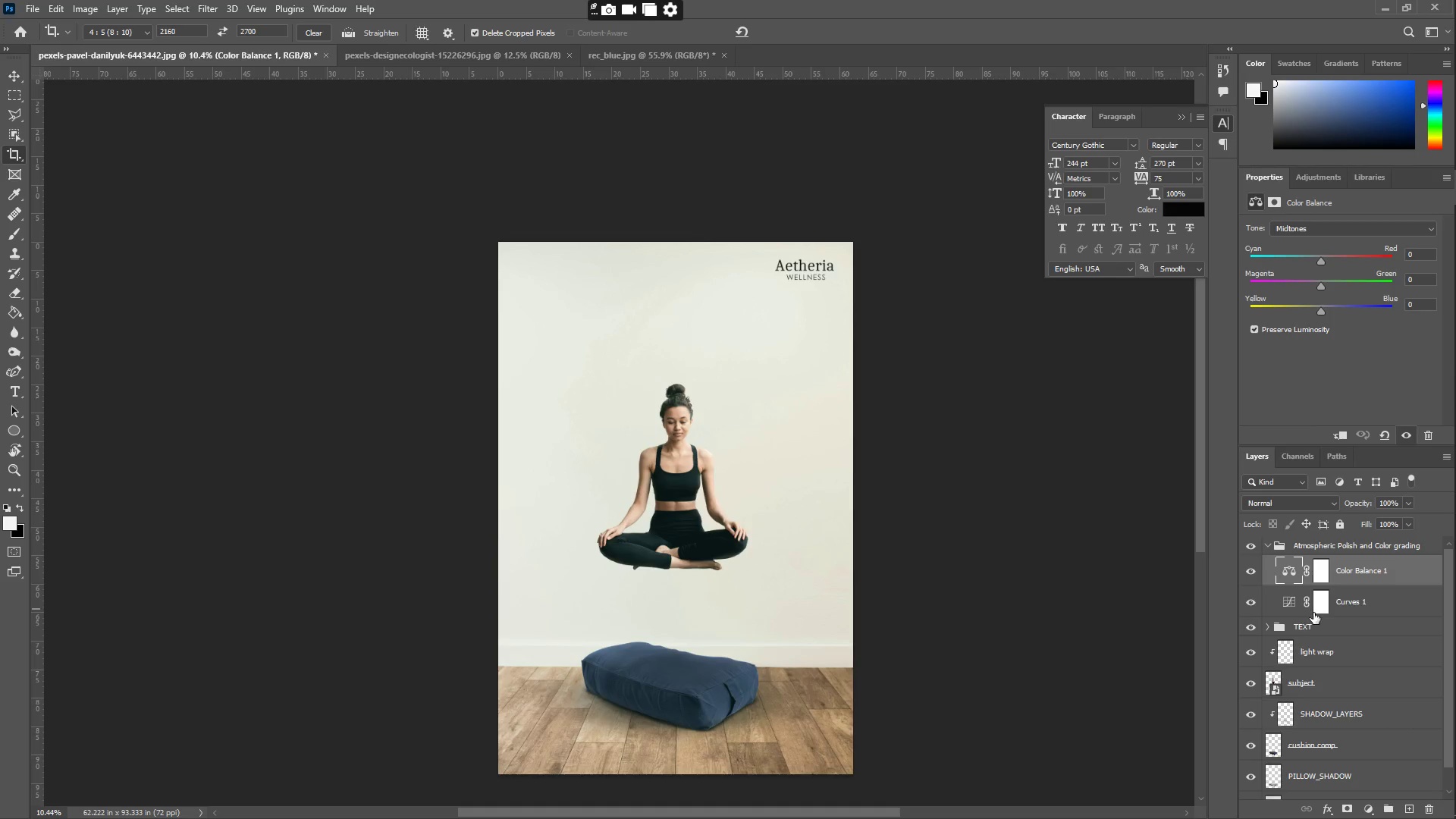 
left_click([1358, 548])
 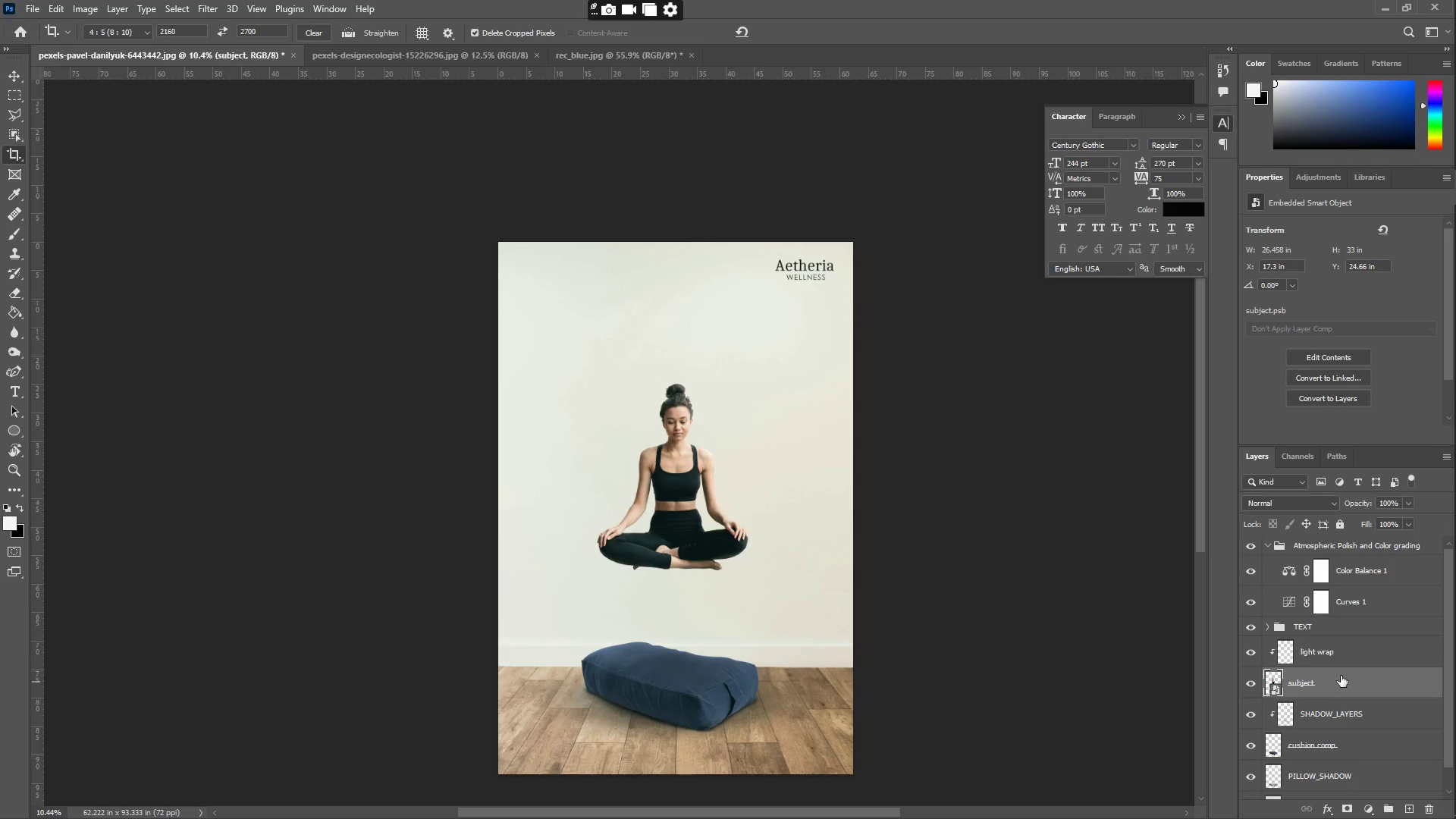 
scroll: coordinate [1320, 604], scroll_direction: up, amount: 4.0
 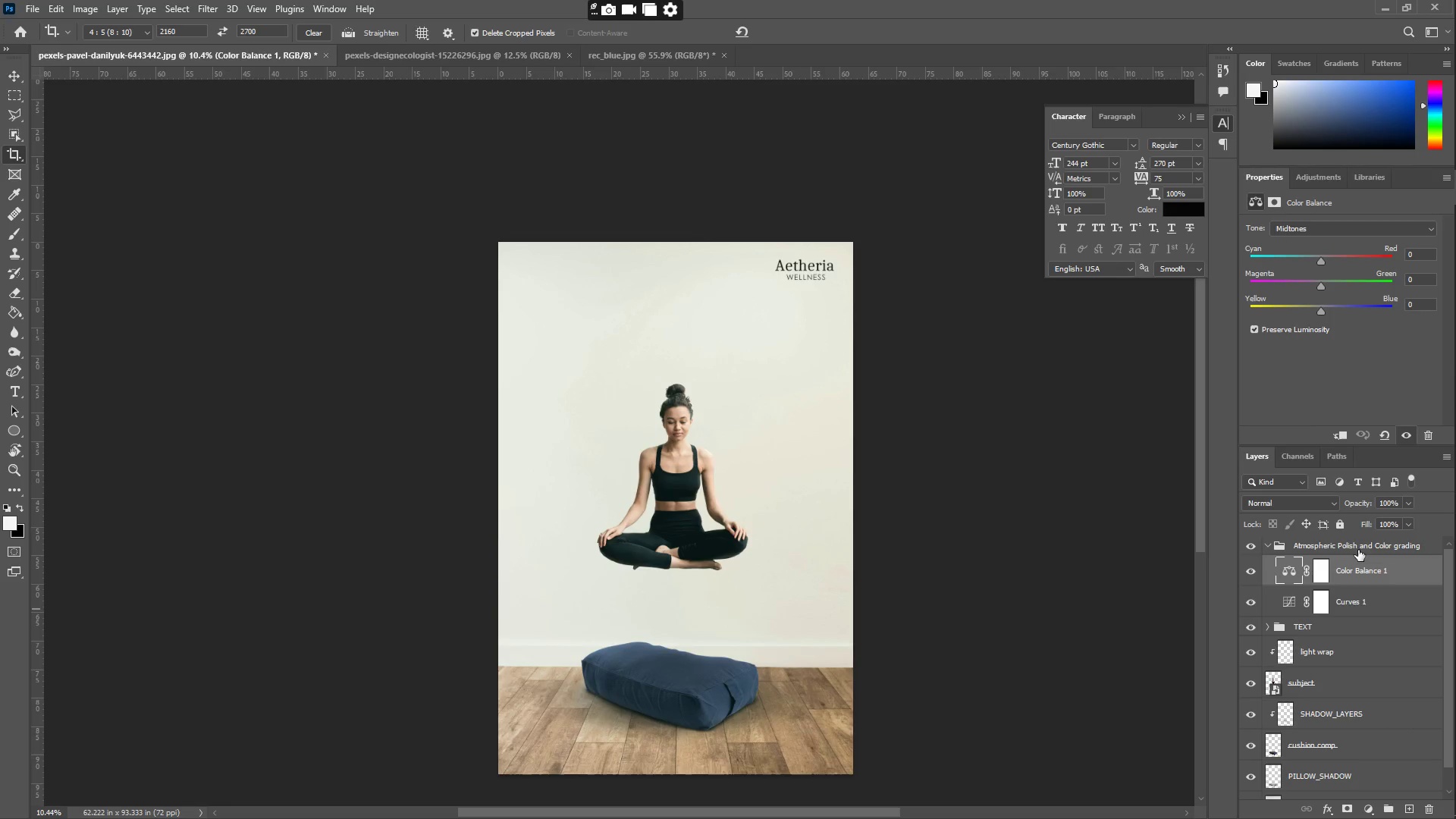 
hold_key(key=ShiftLeft, duration=1.5)
 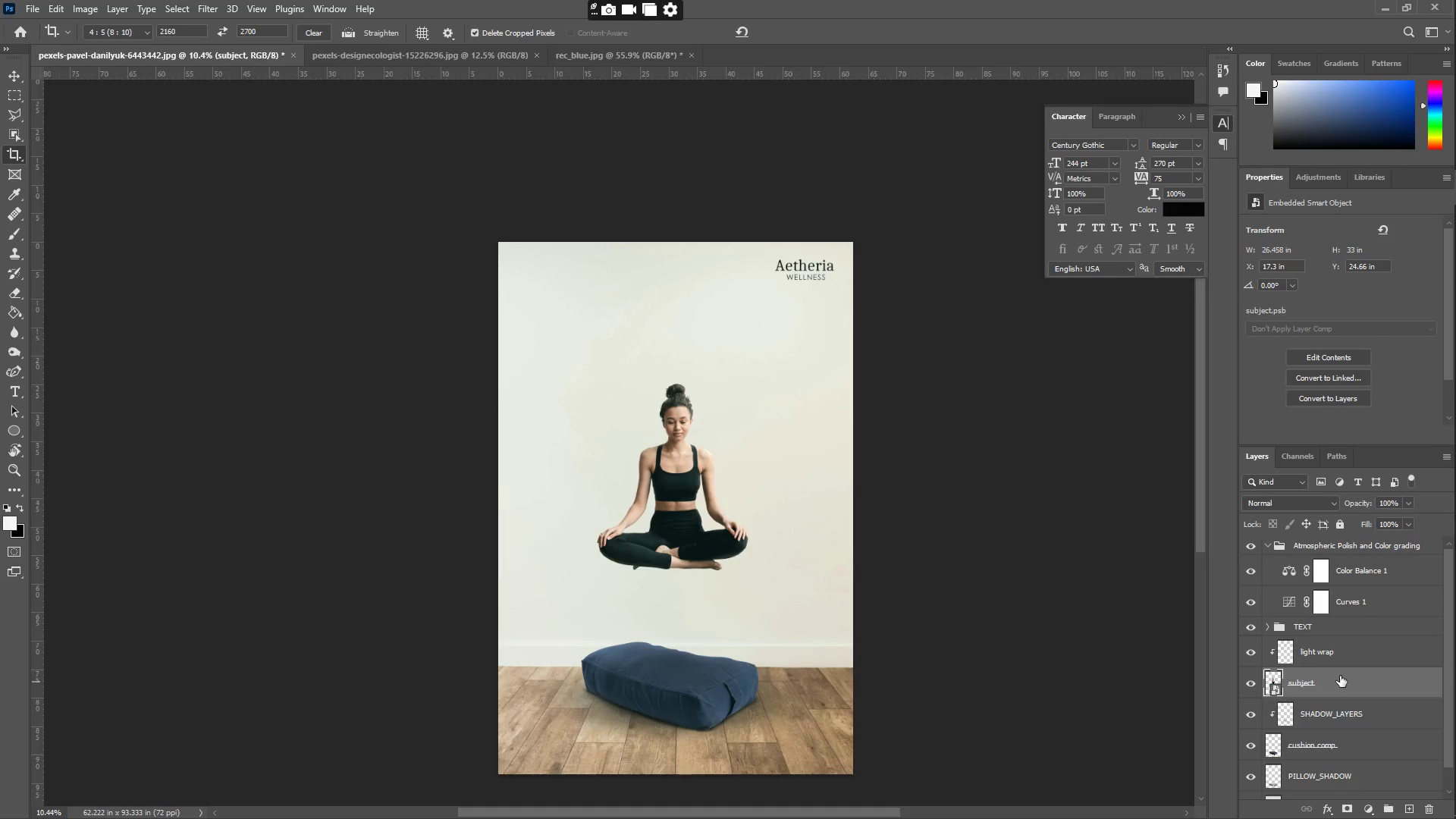 
key(Control+Meta+Shift+E)
 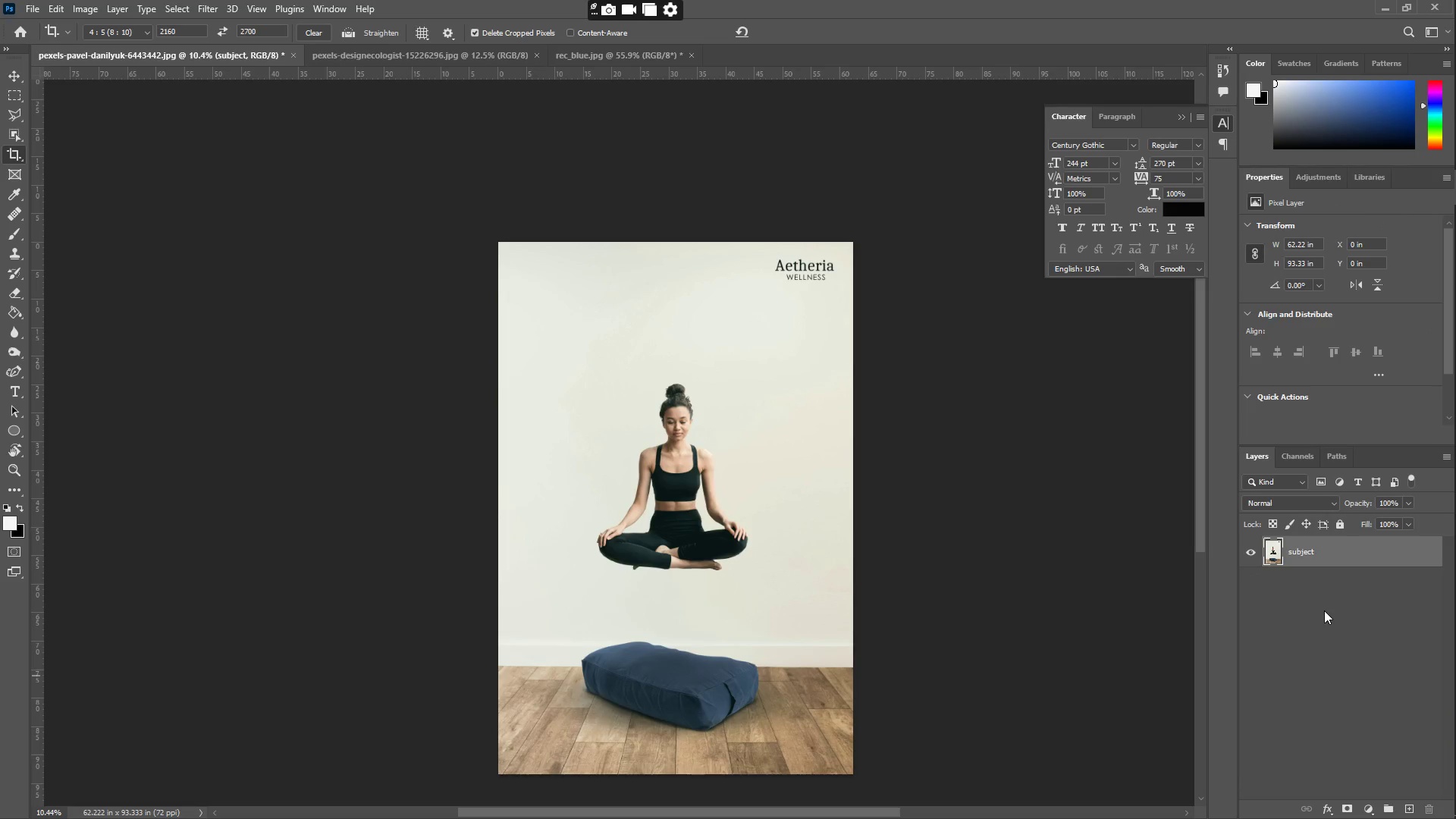 
key(Control+Z)
 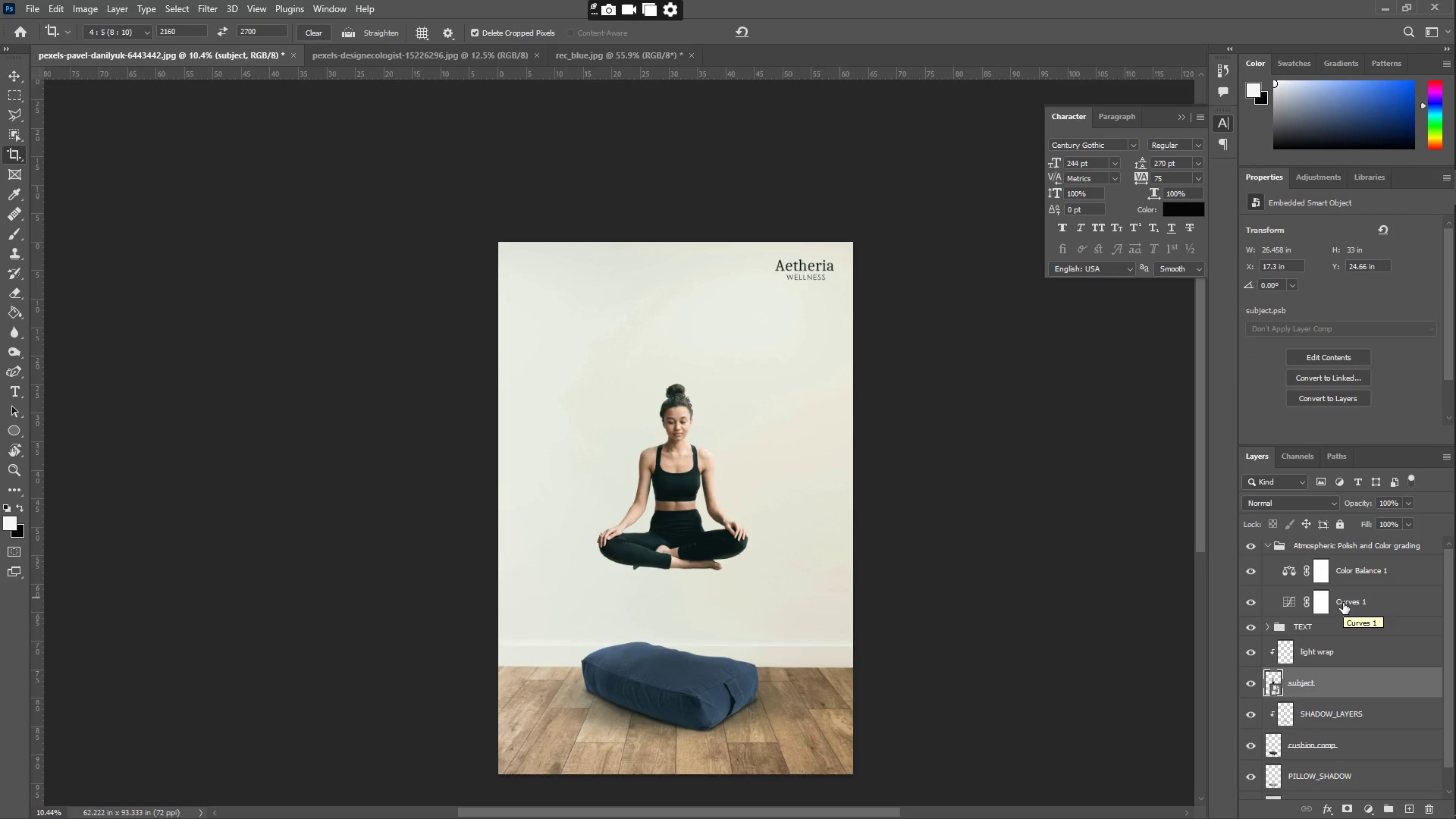 
key(Control+Meta+Shift+J)
 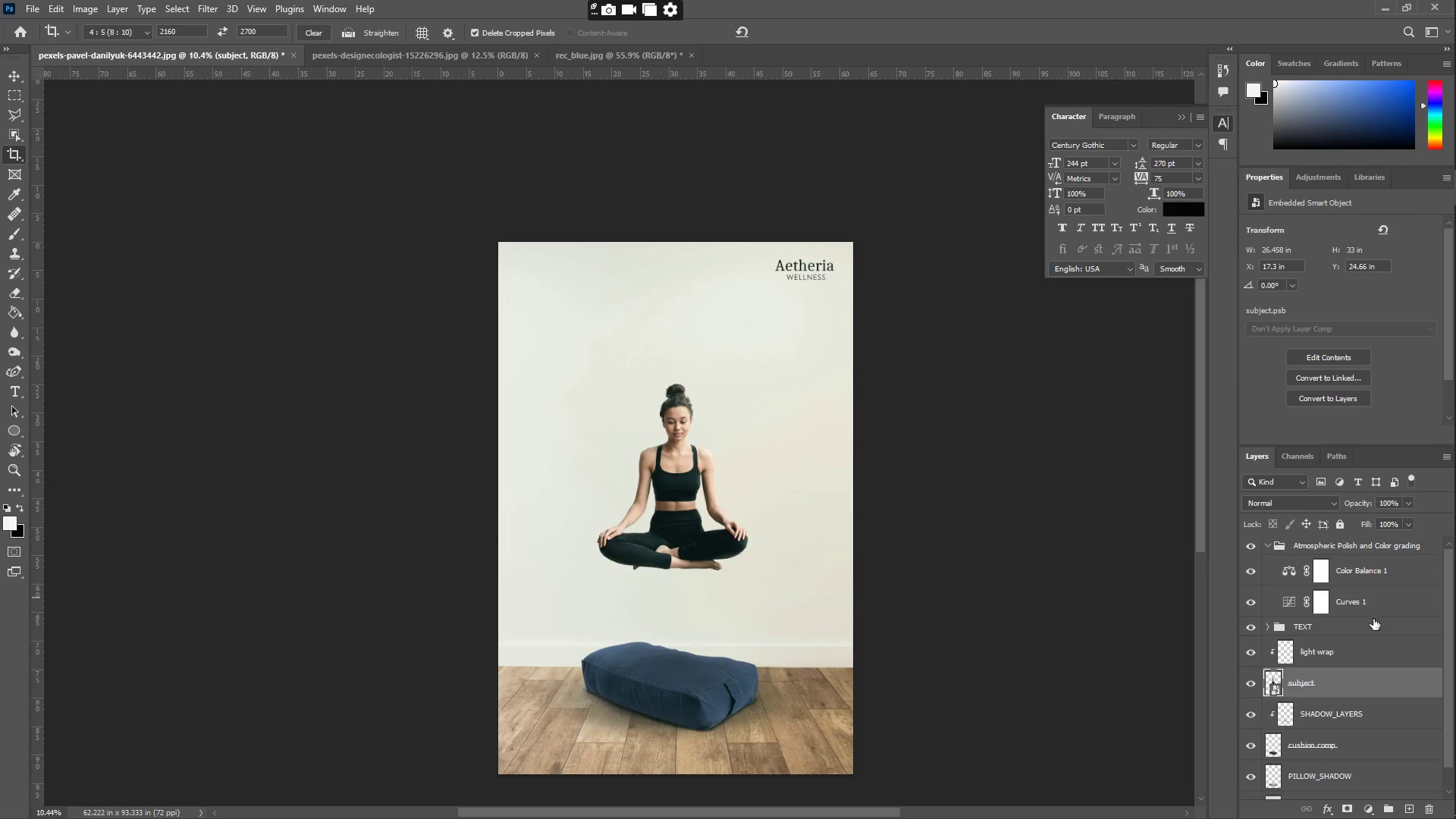 
scroll: coordinate [1354, 630], scroll_direction: up, amount: 2.0
 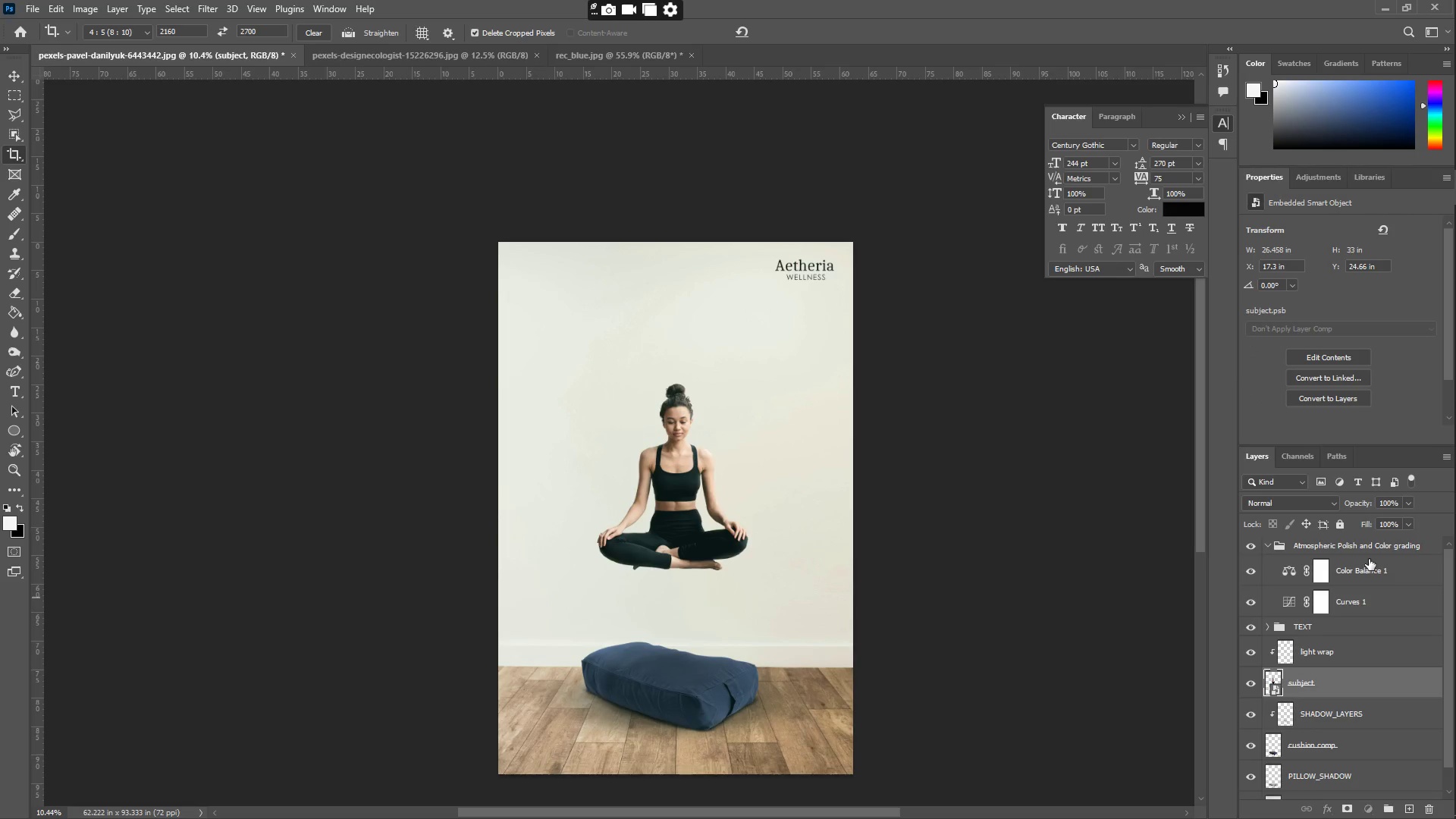 
key(Control+Shift+J)
 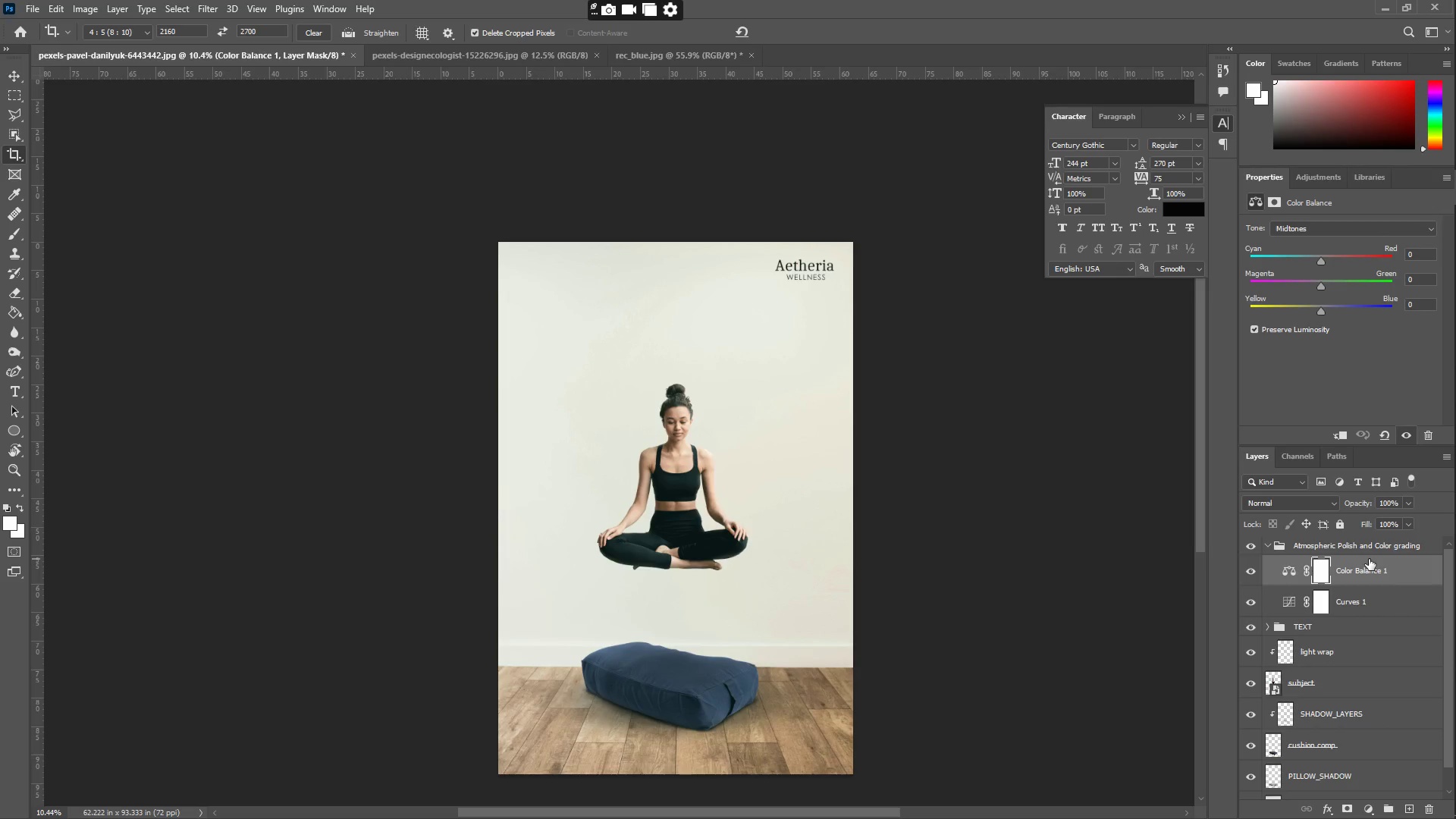 
key(Control+Meta+J)
 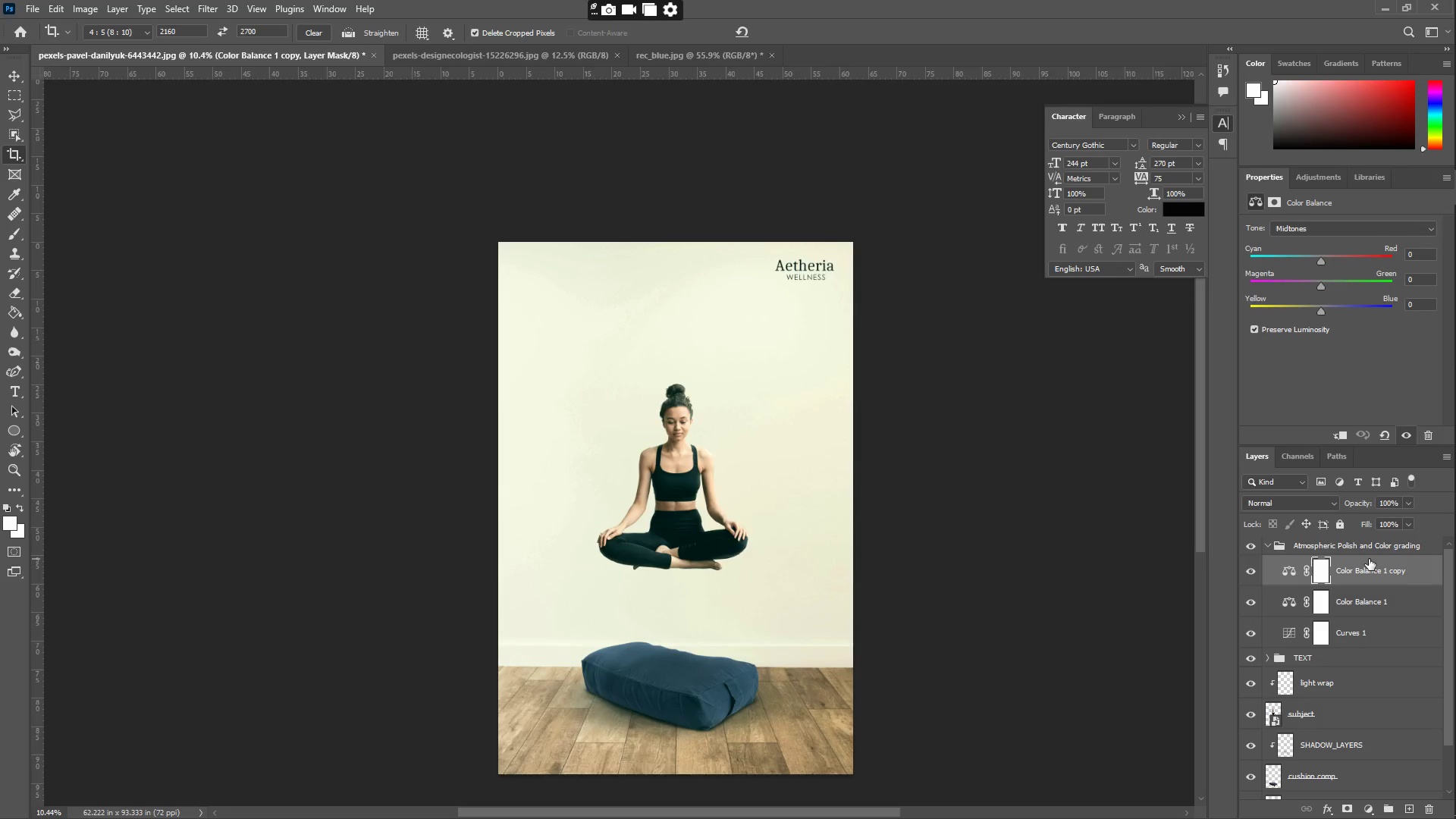 
key(Control+Z)
 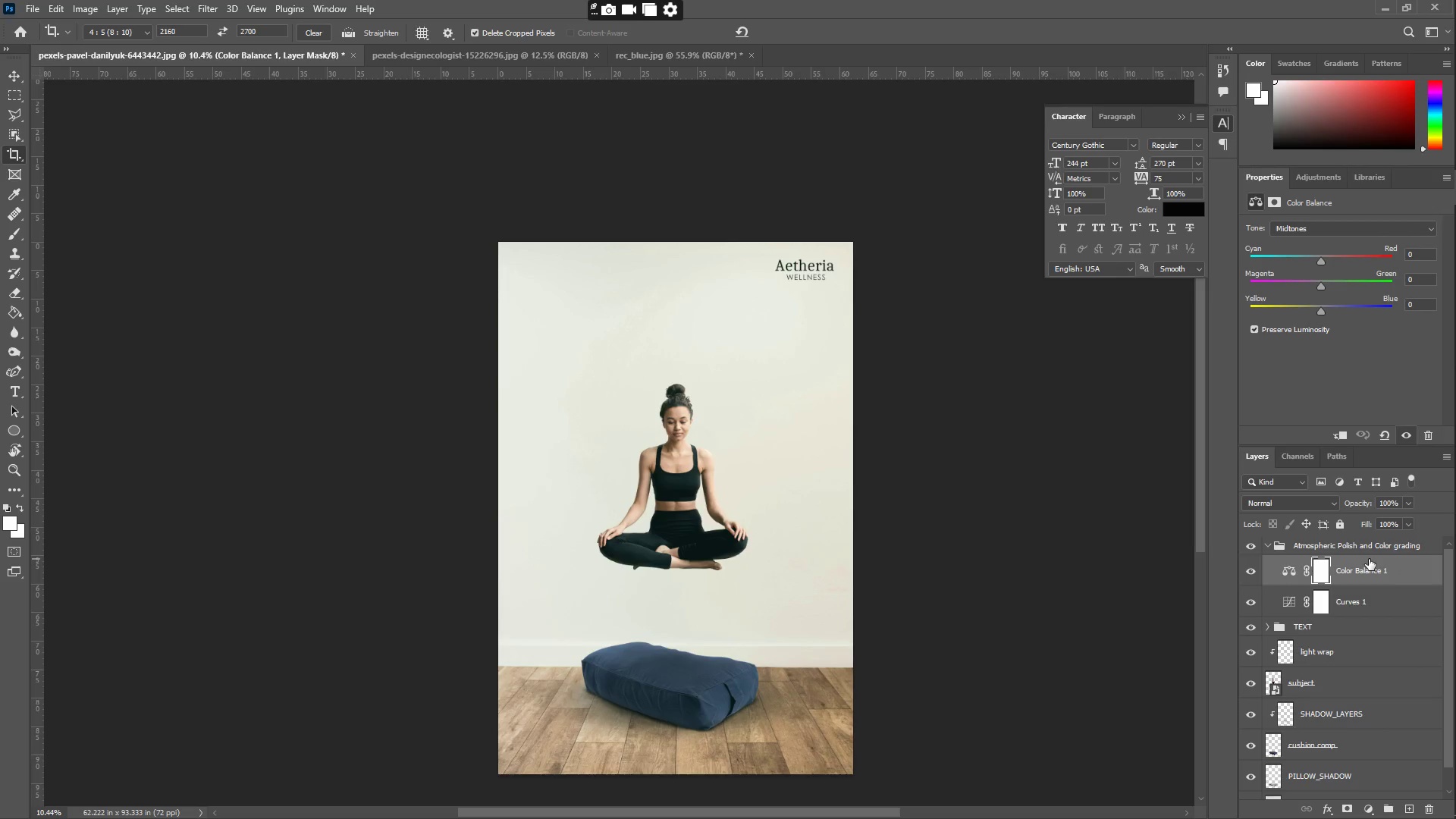 
key(Control+Shift+J)
 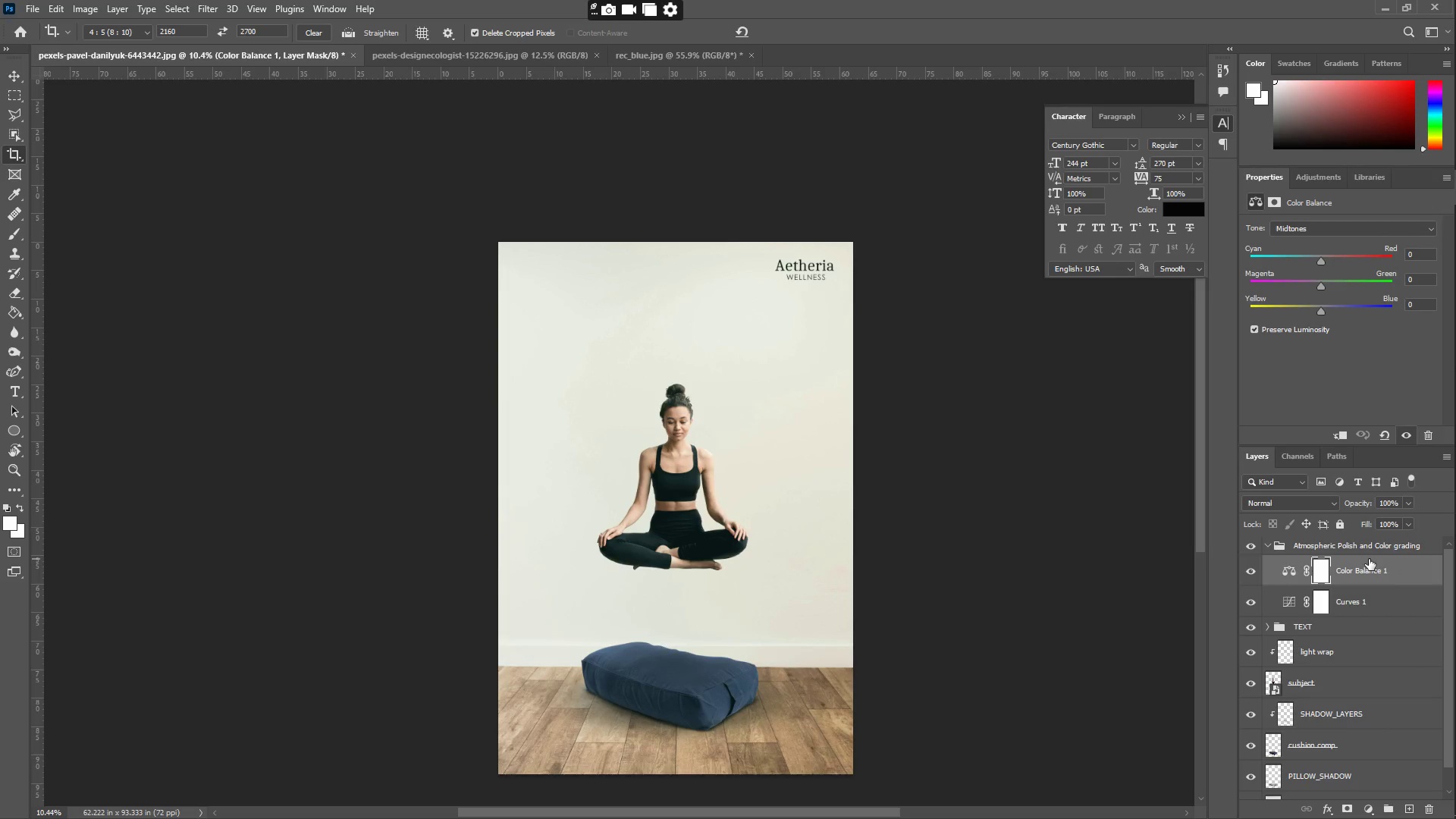 
key(Control+Meta+Shift+J)
 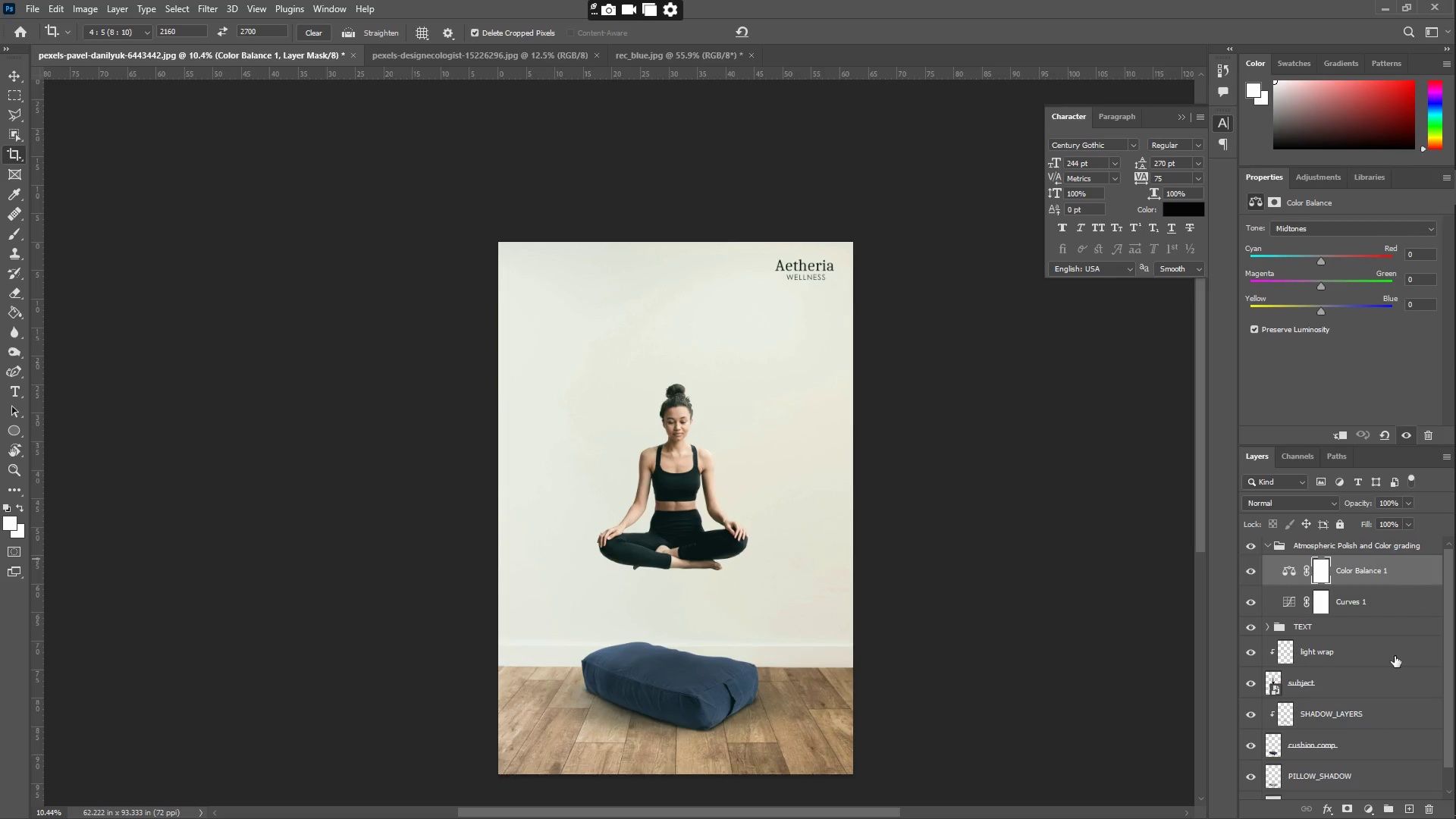 
left_click([1376, 686])
 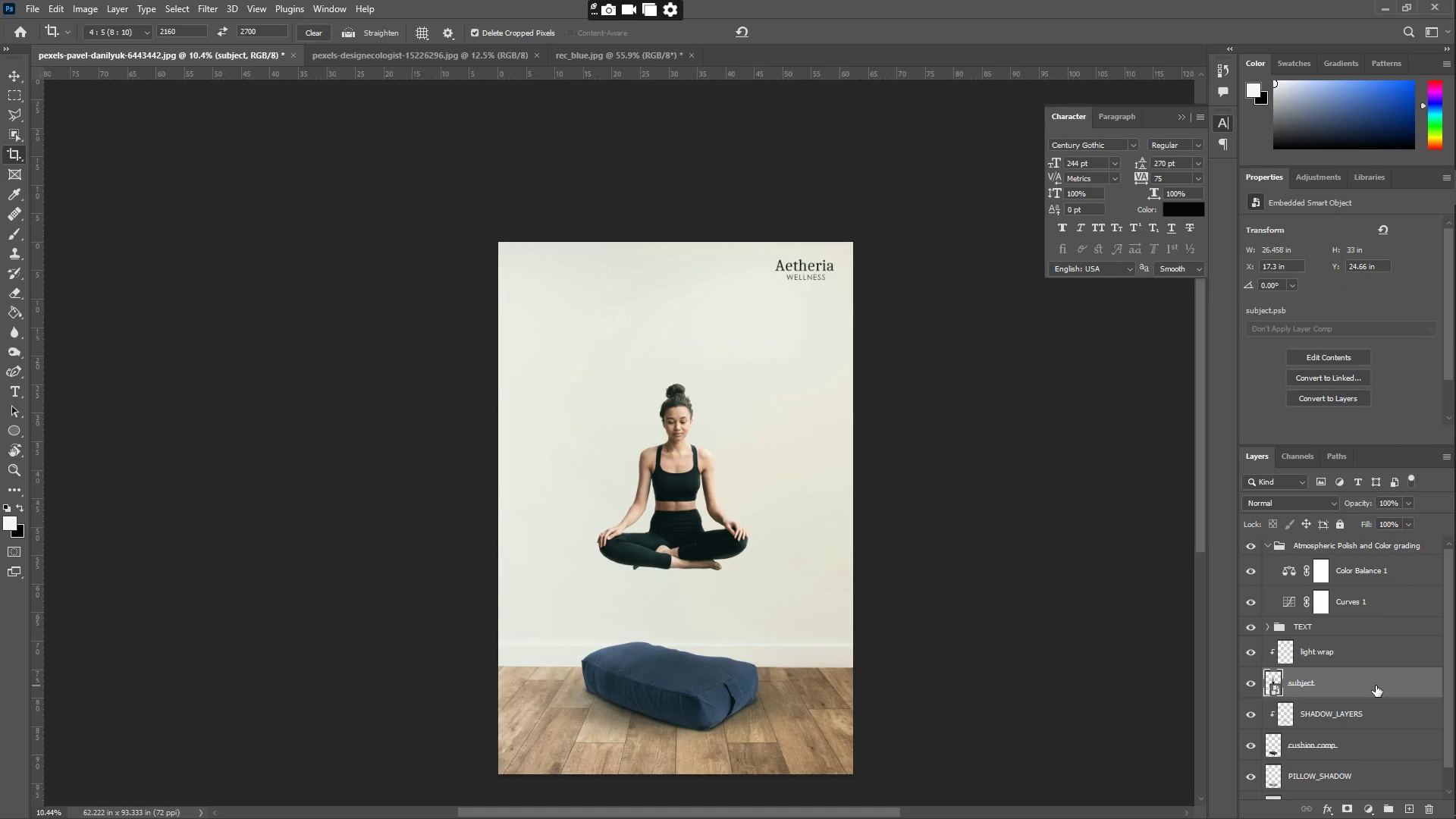 
left_click([1331, 782])
 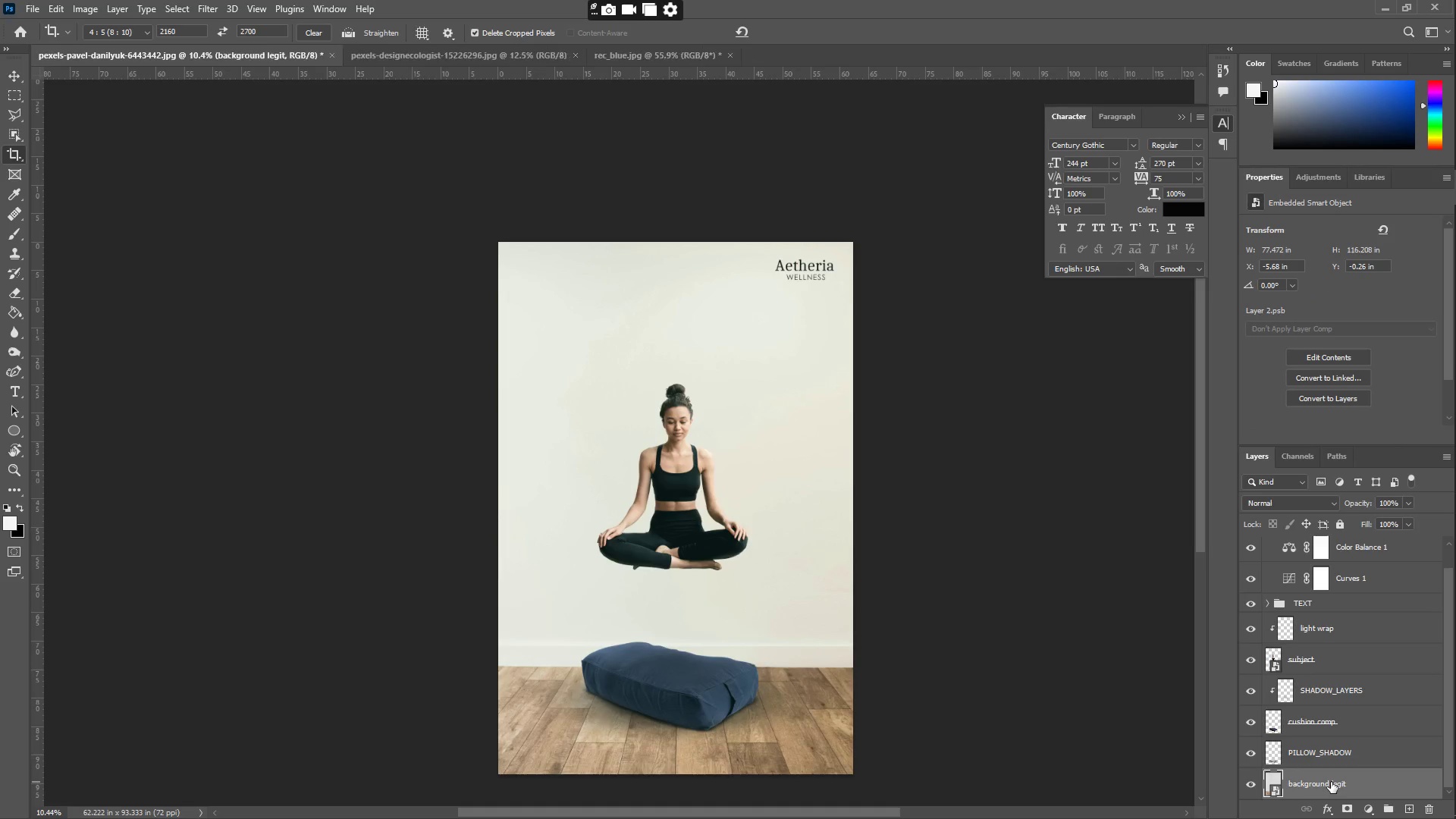 
scroll: coordinate [1362, 689], scroll_direction: down, amount: 7.0
 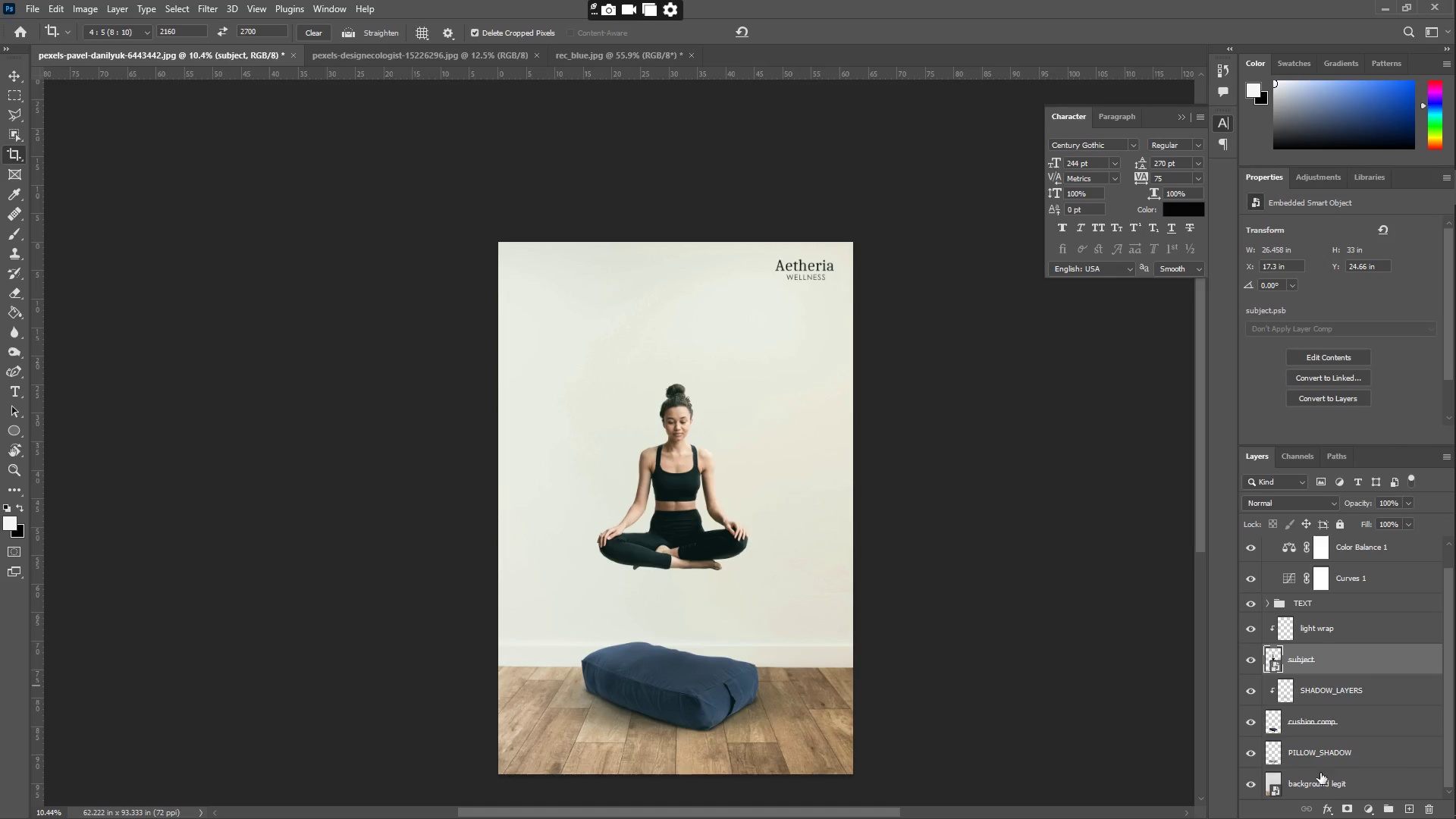 
key(Control+Meta+Shift+J)
 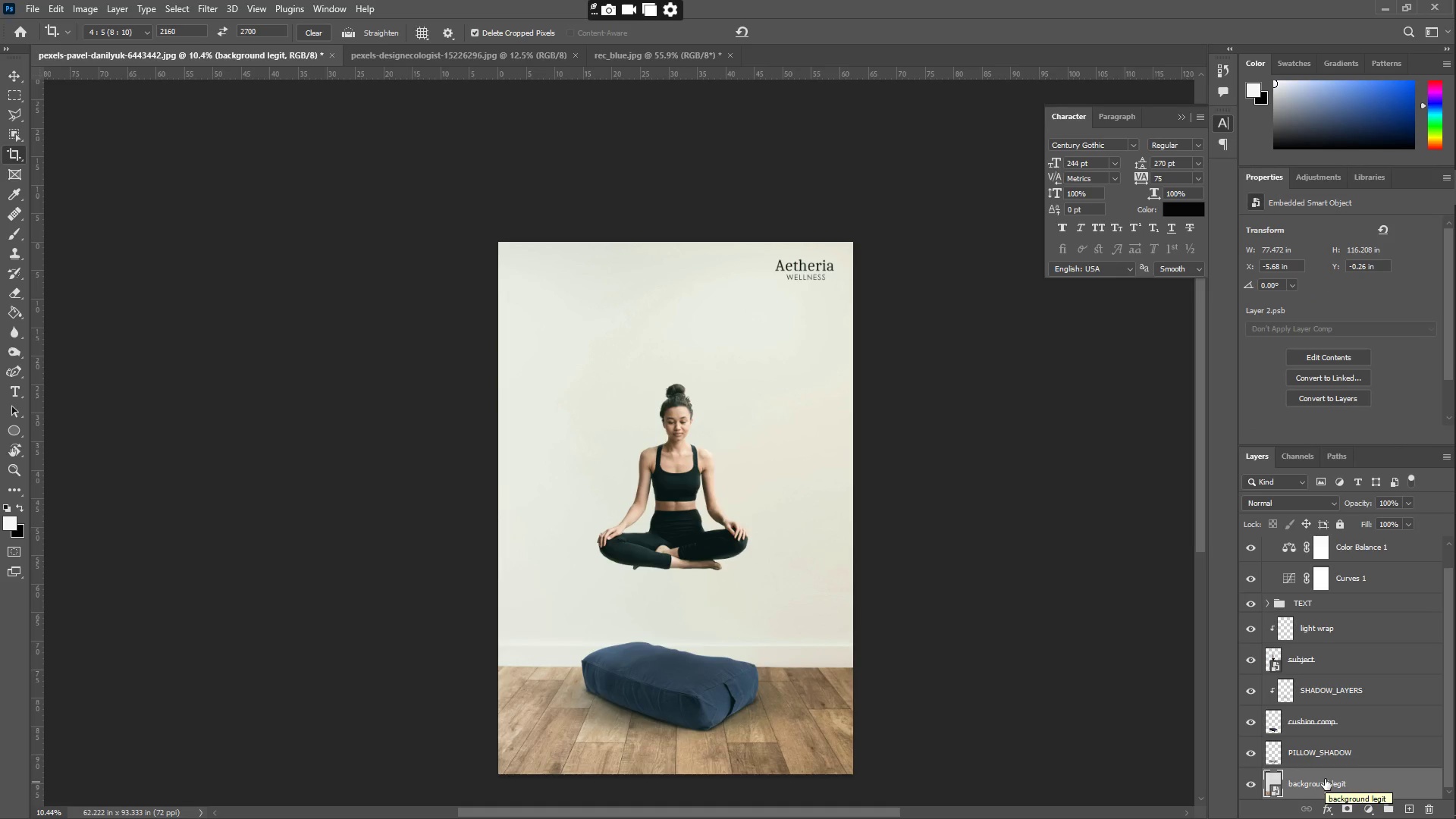 
key(Control+Meta+Shift+E)
 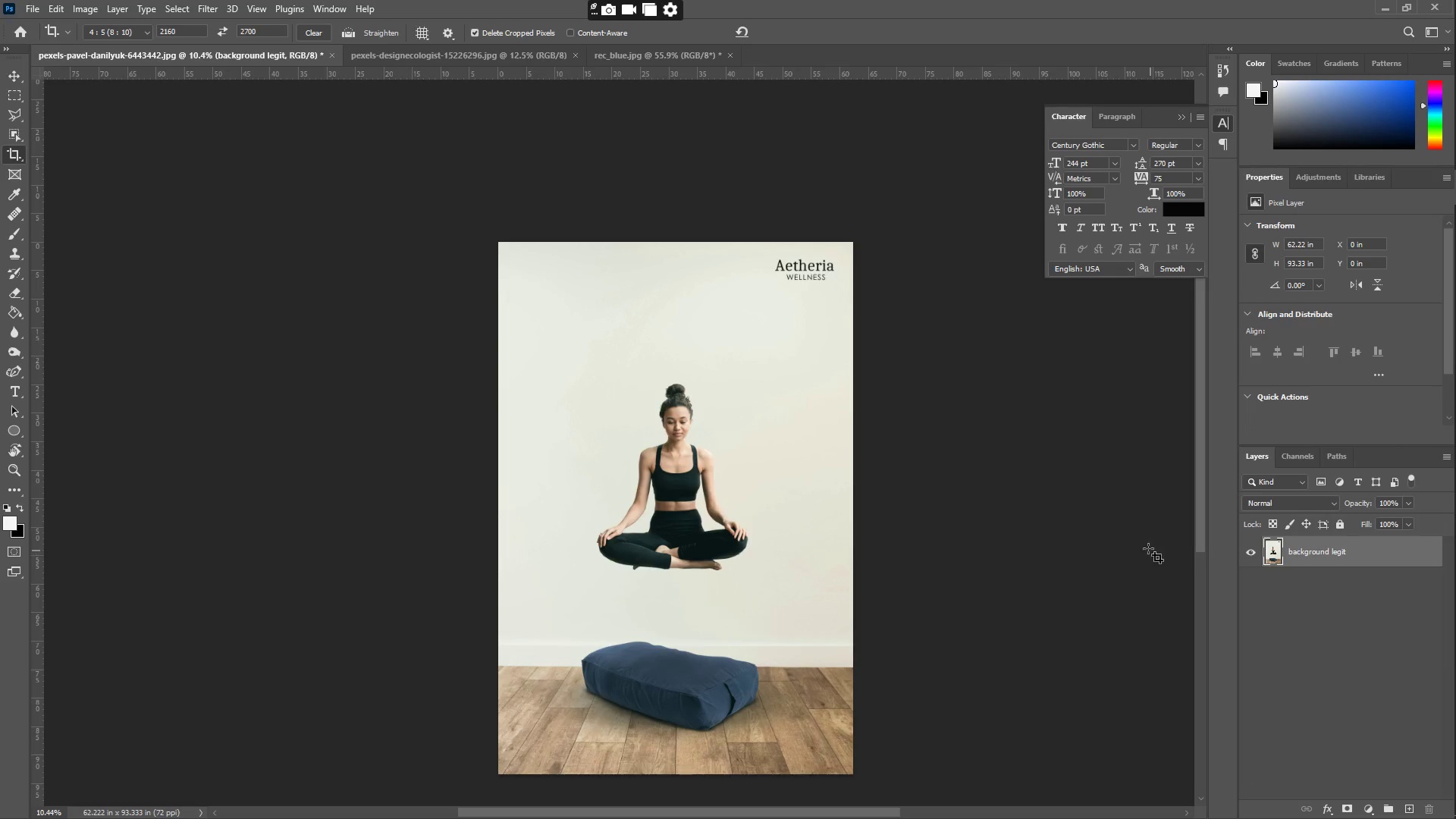 
key(Control+Z)
 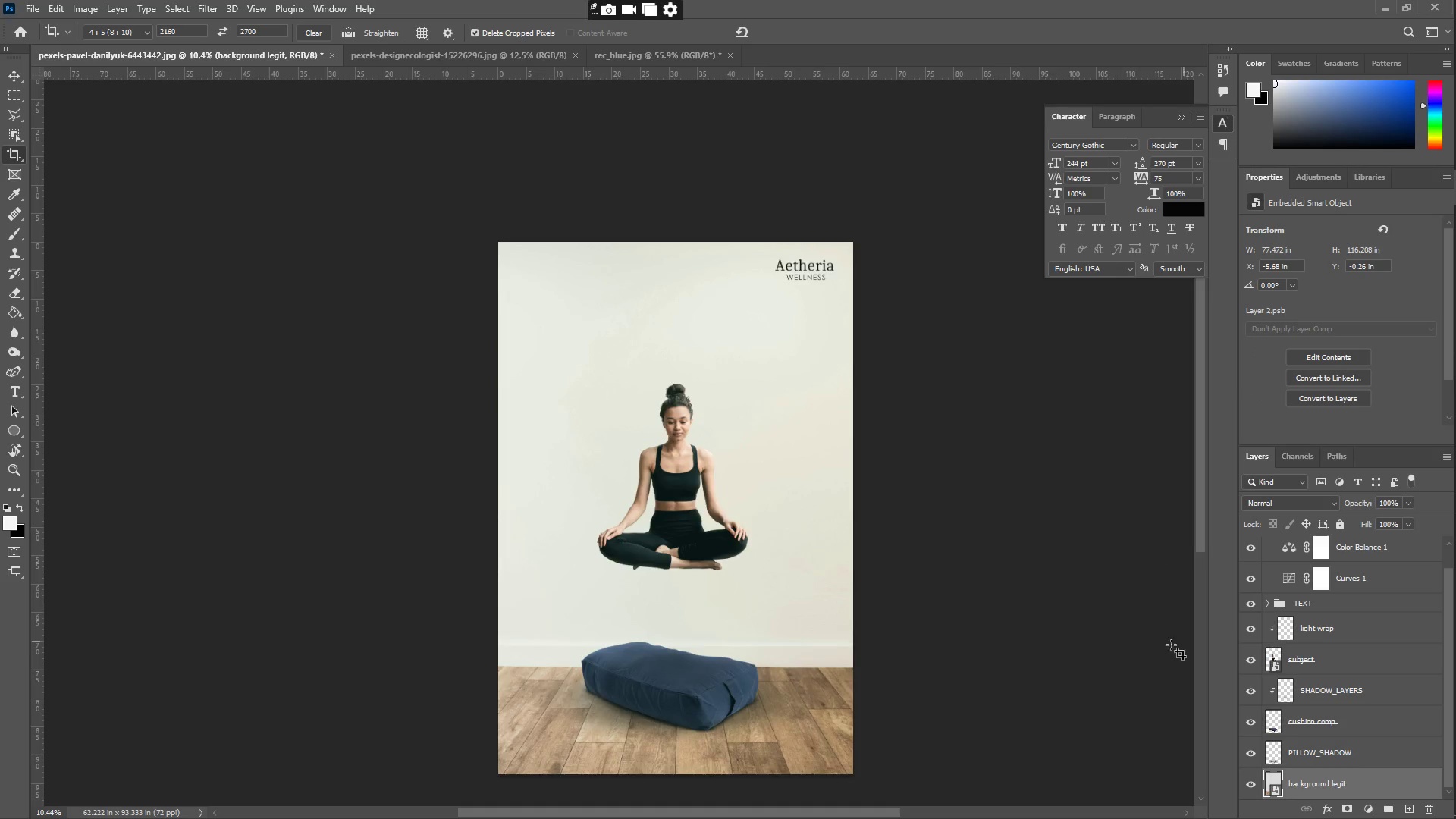 
scroll: coordinate [1371, 657], scroll_direction: up, amount: 7.0
 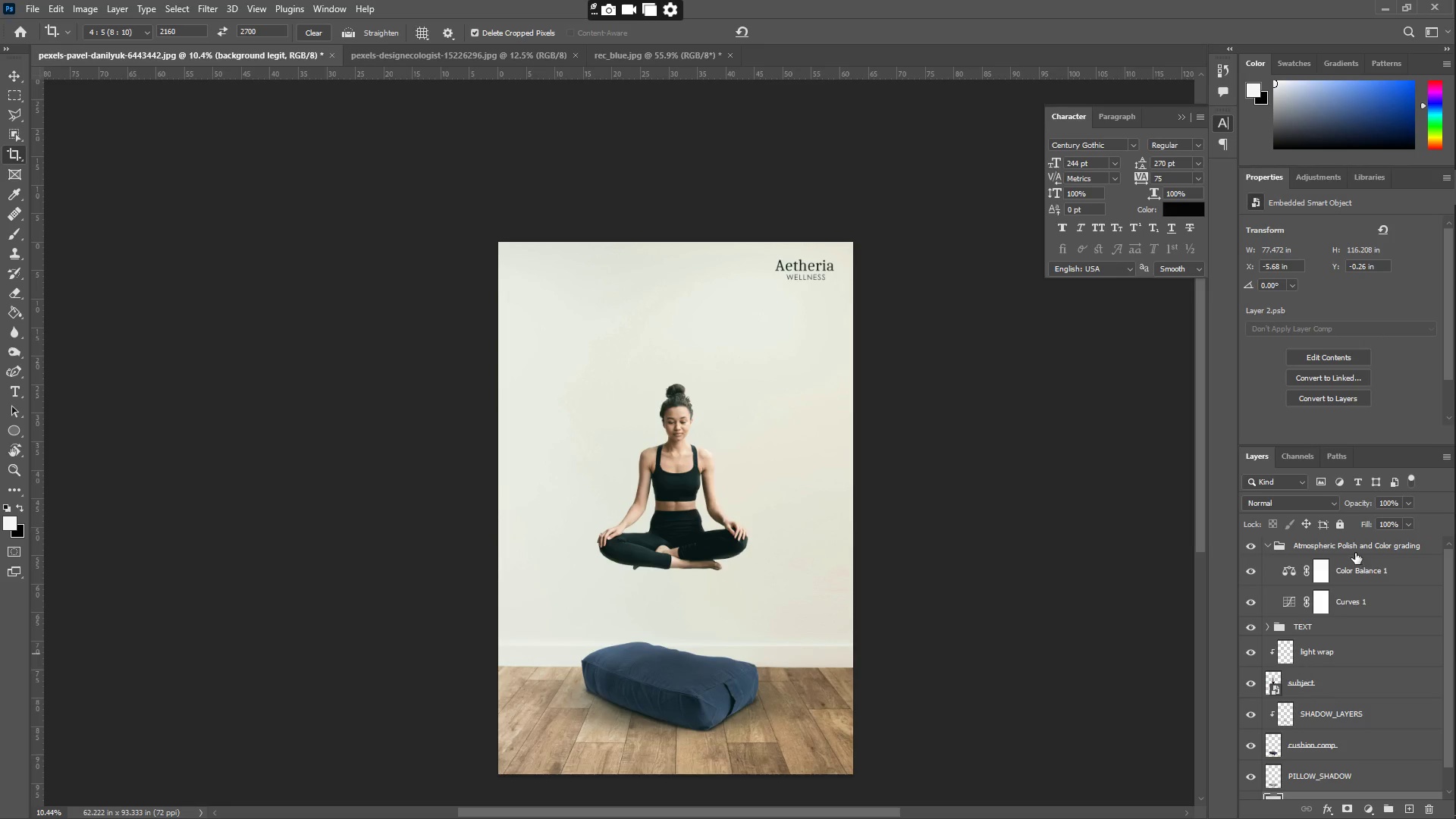 
left_click([1355, 552])
 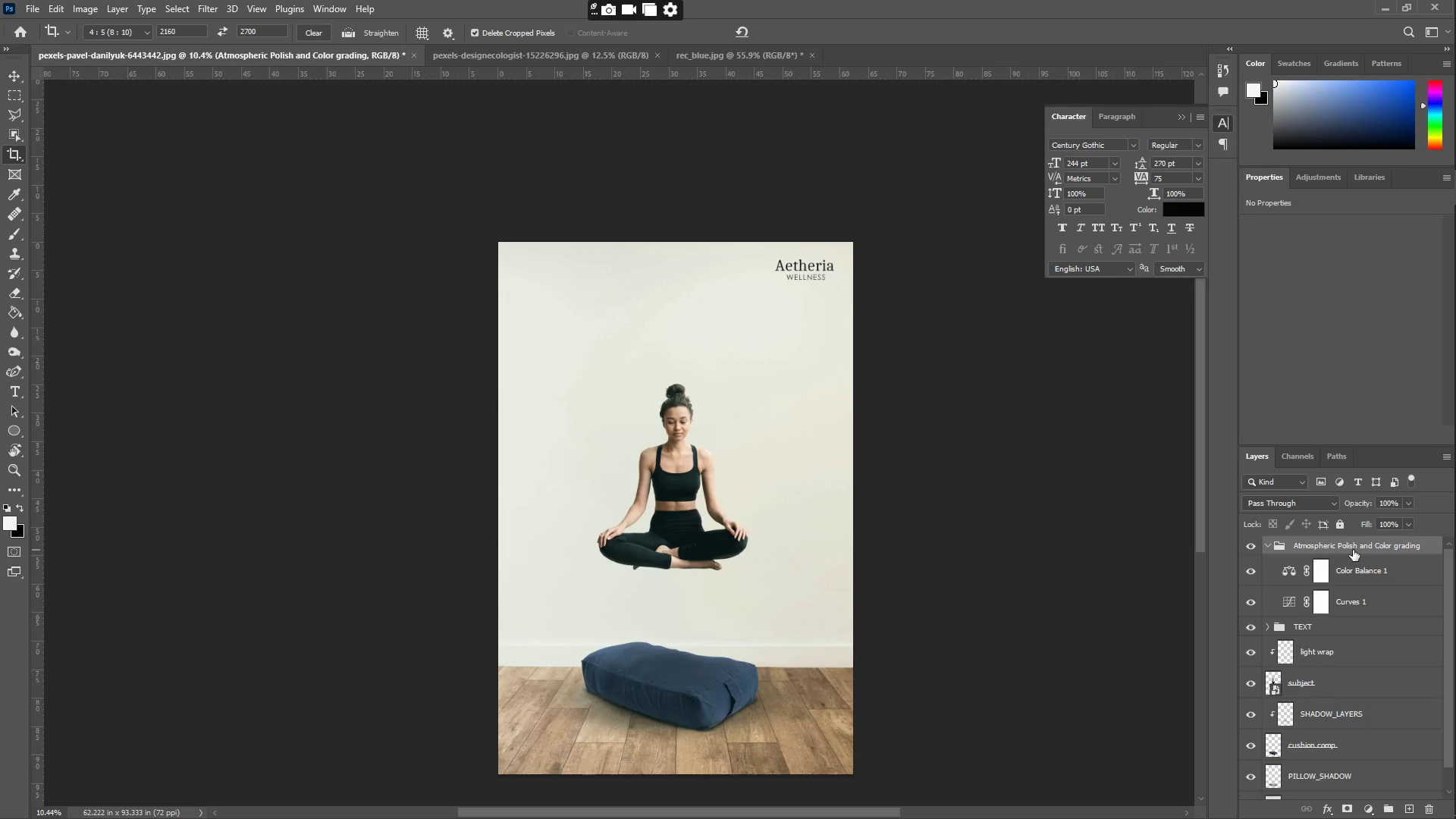 
hold_key(key=ShiftLeft, duration=1.52)
 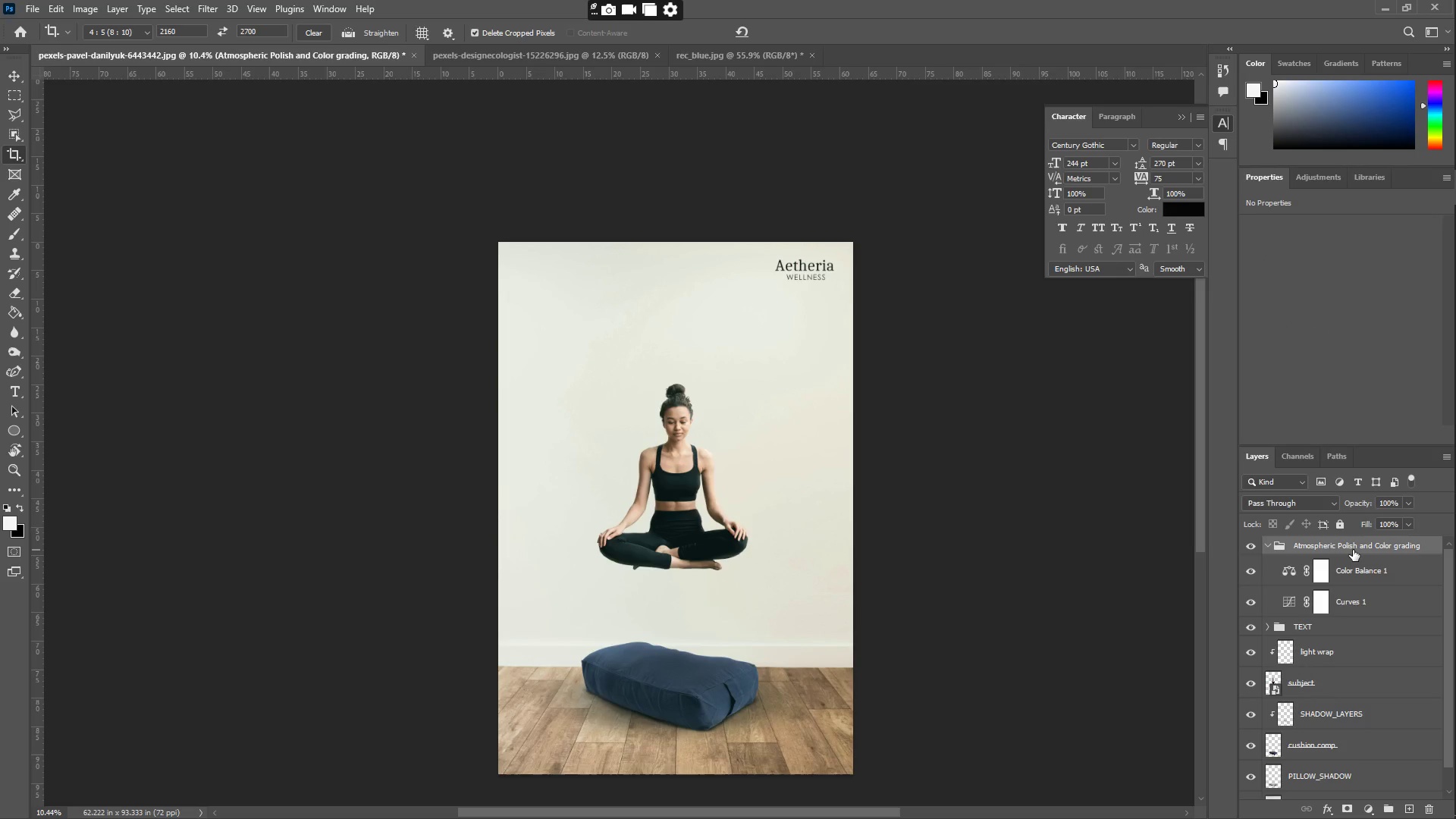 
key(Control+Meta+Shift+J)
 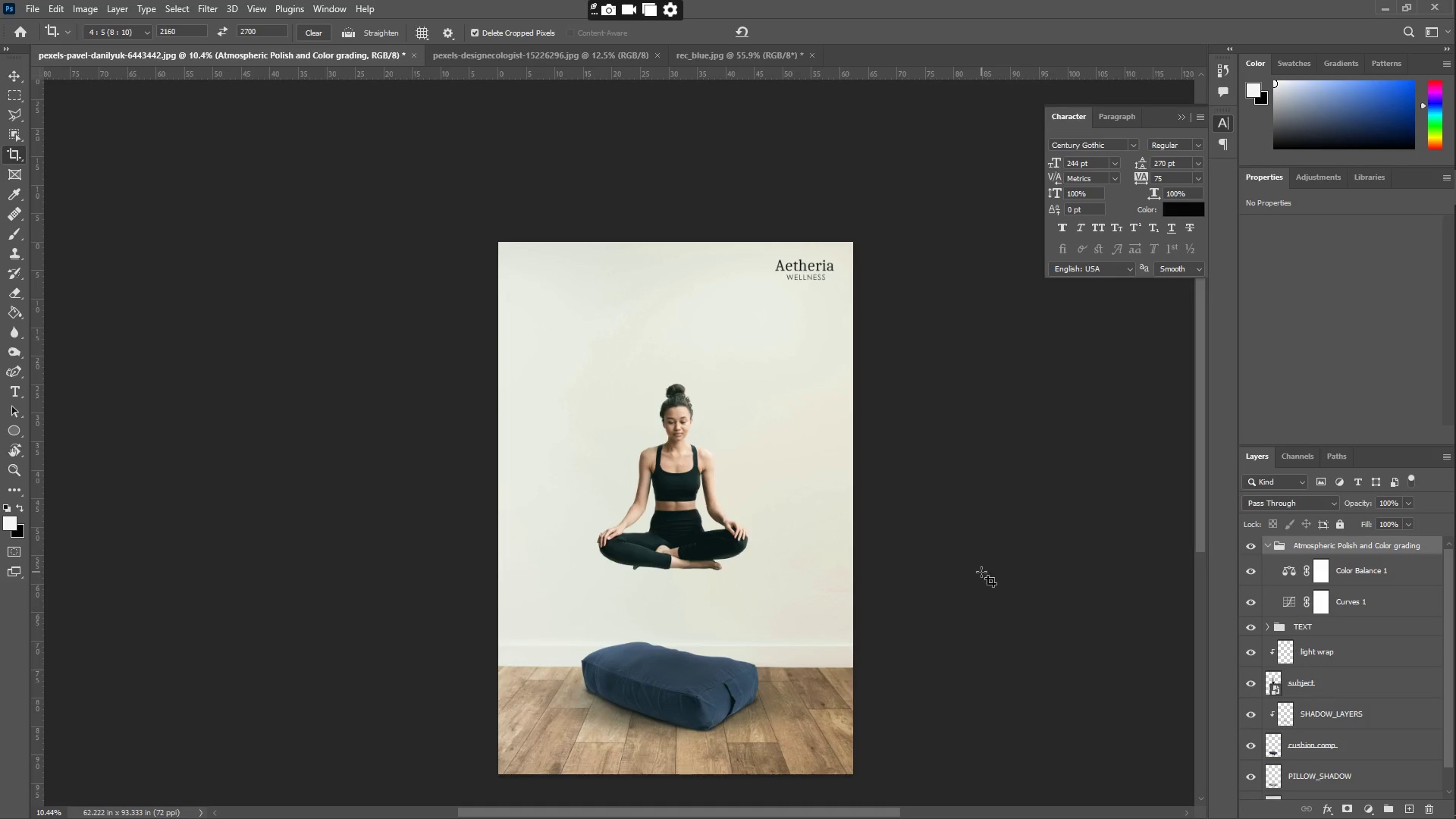 
left_click_drag(start_coordinate=[660, 441], to_coordinate=[714, 417])
 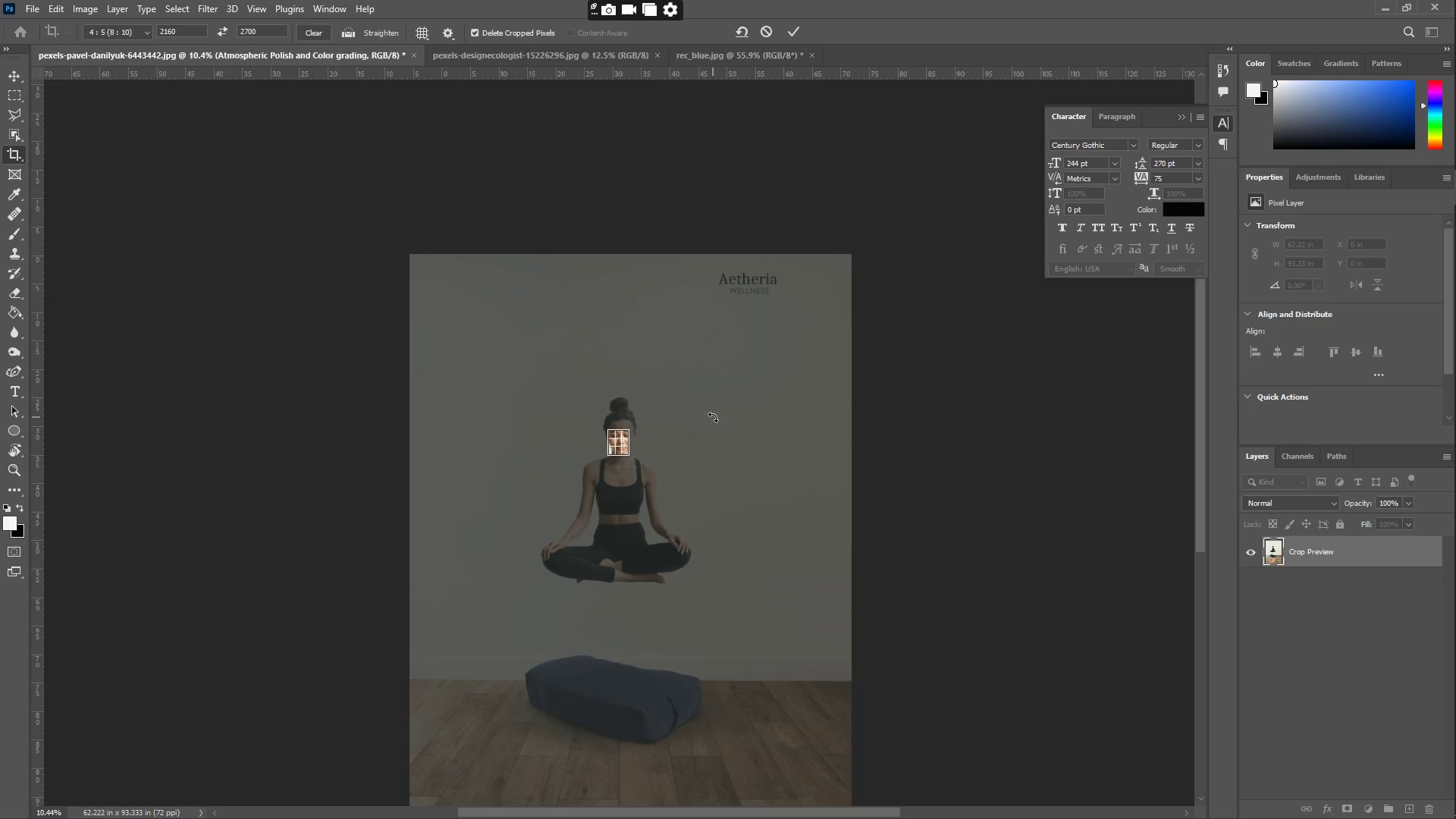 
key(Control+Z)
 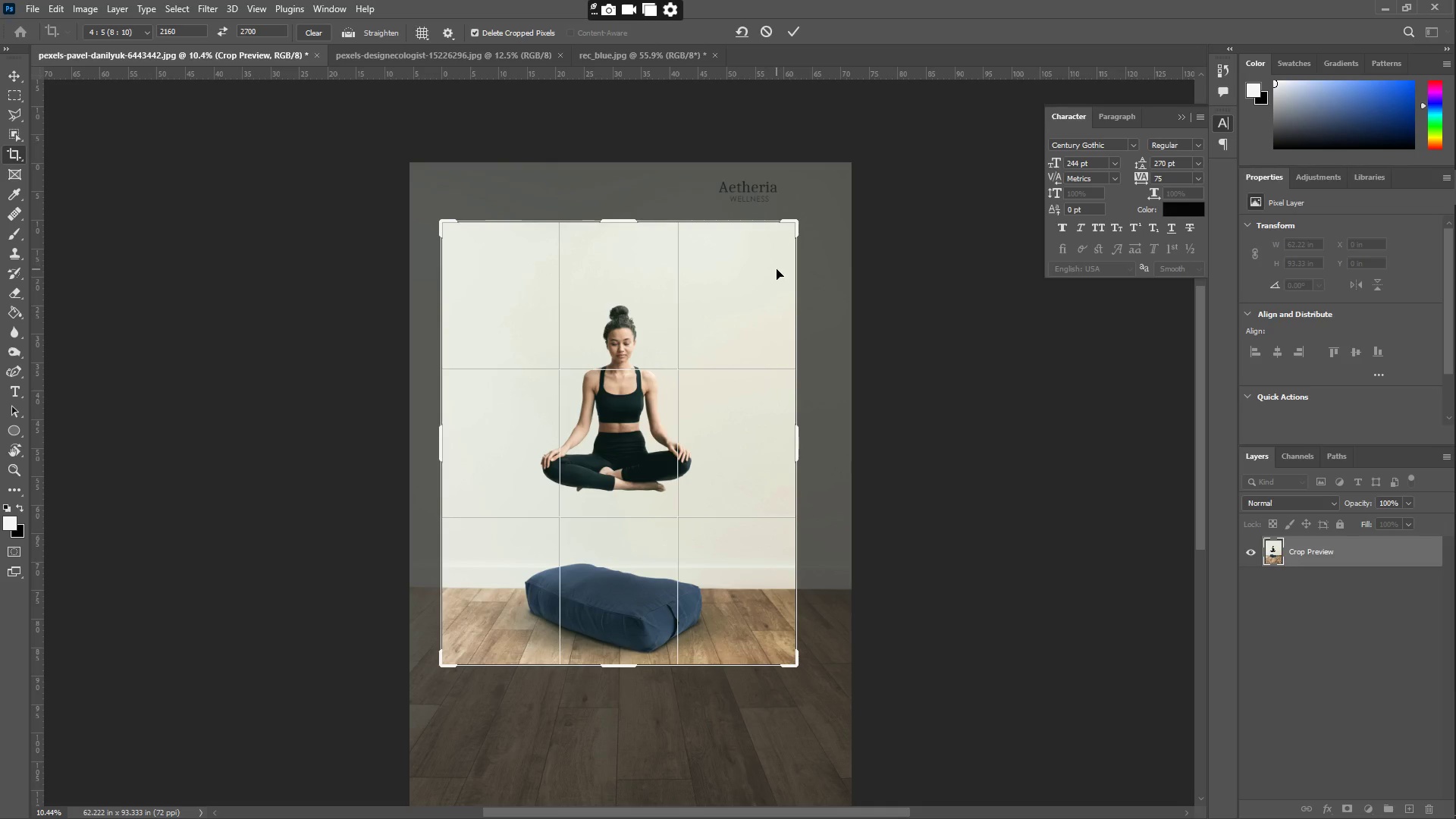 
key(Escape)
 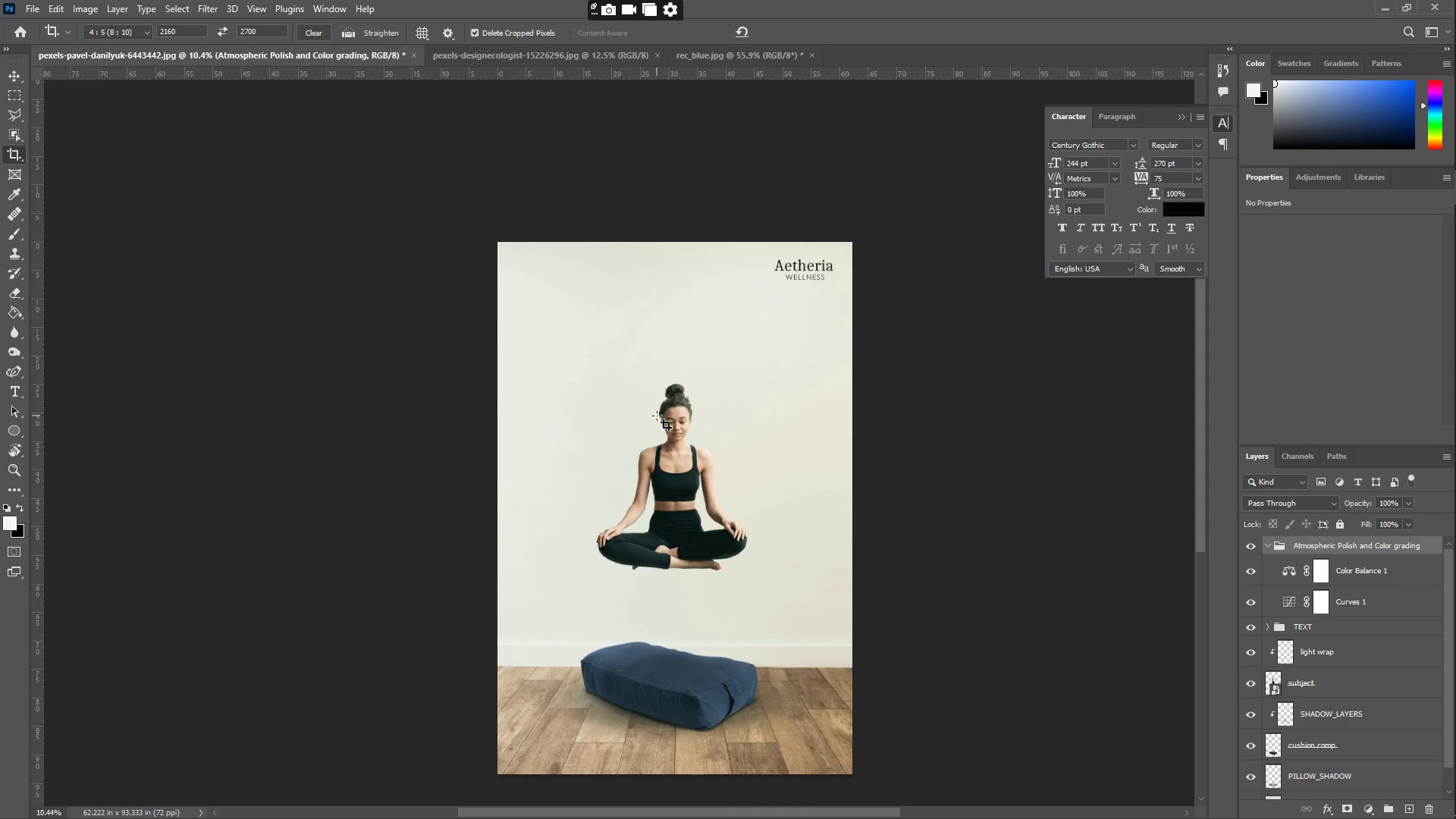 
scroll: coordinate [636, 430], scroll_direction: down, amount: 8.0
 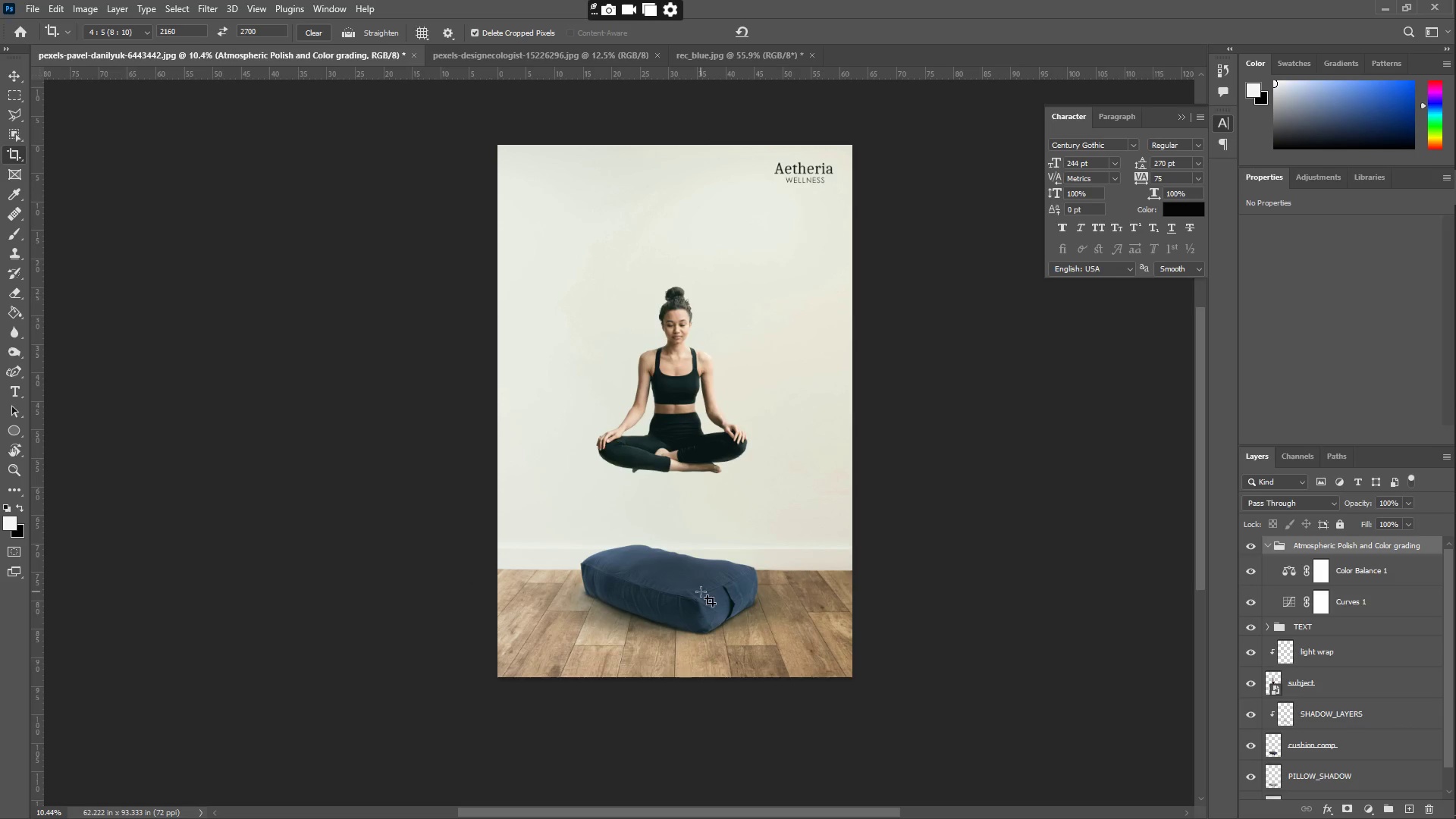 
type(zz)
 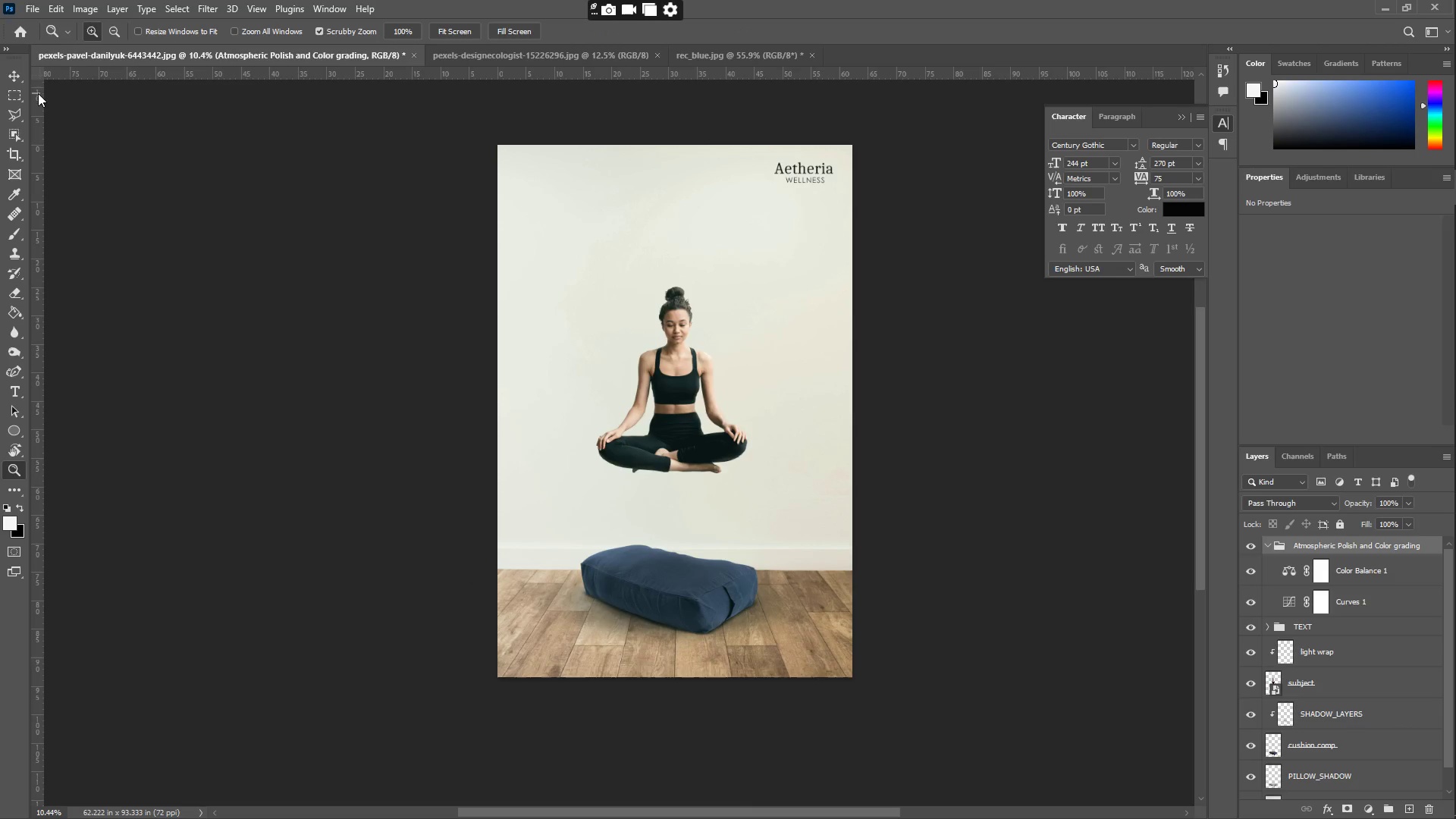 
left_click([13, 80])
 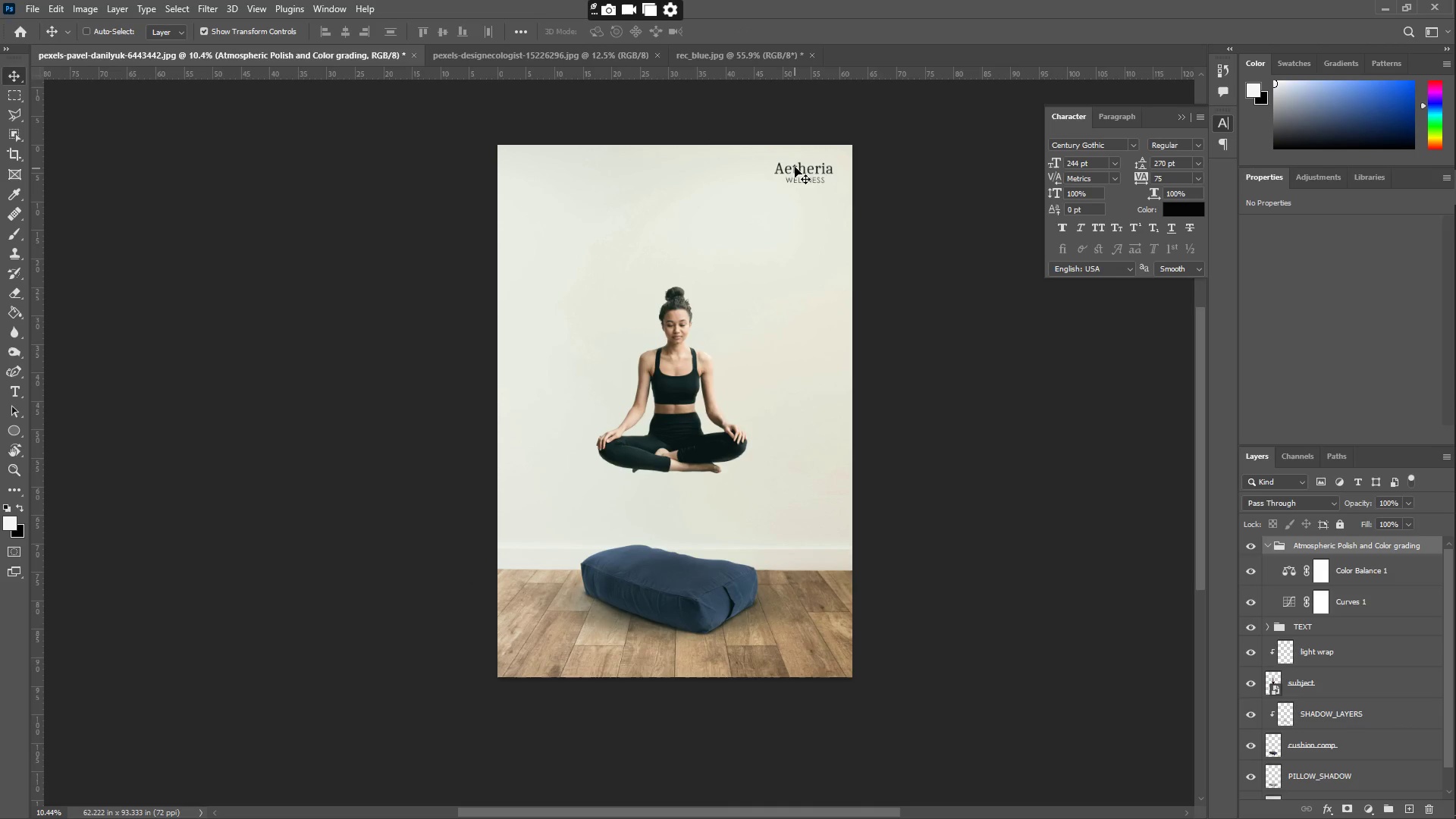 
left_click([814, 177])
 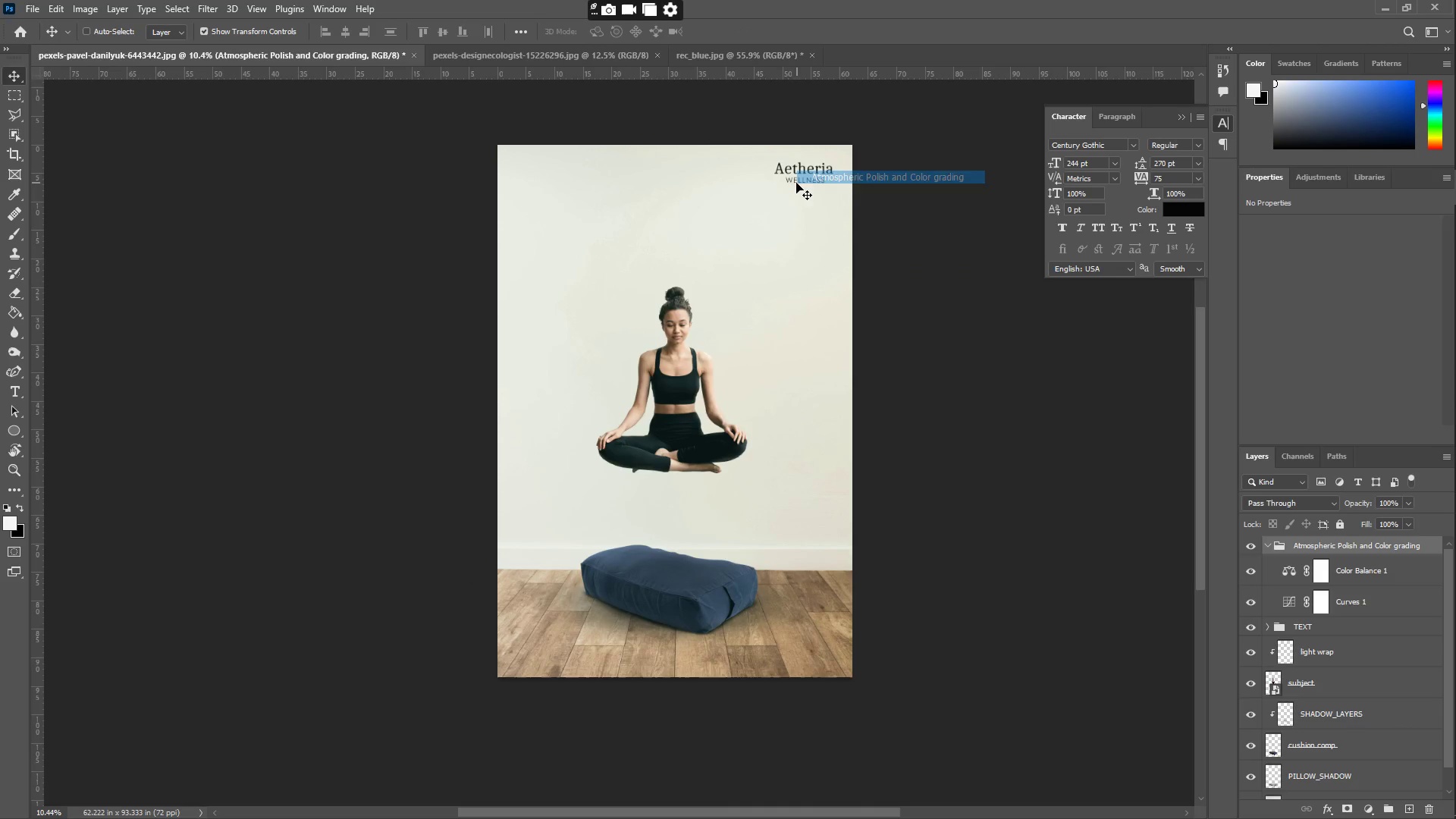 
hold_key(key=ShiftLeft, duration=0.94)
 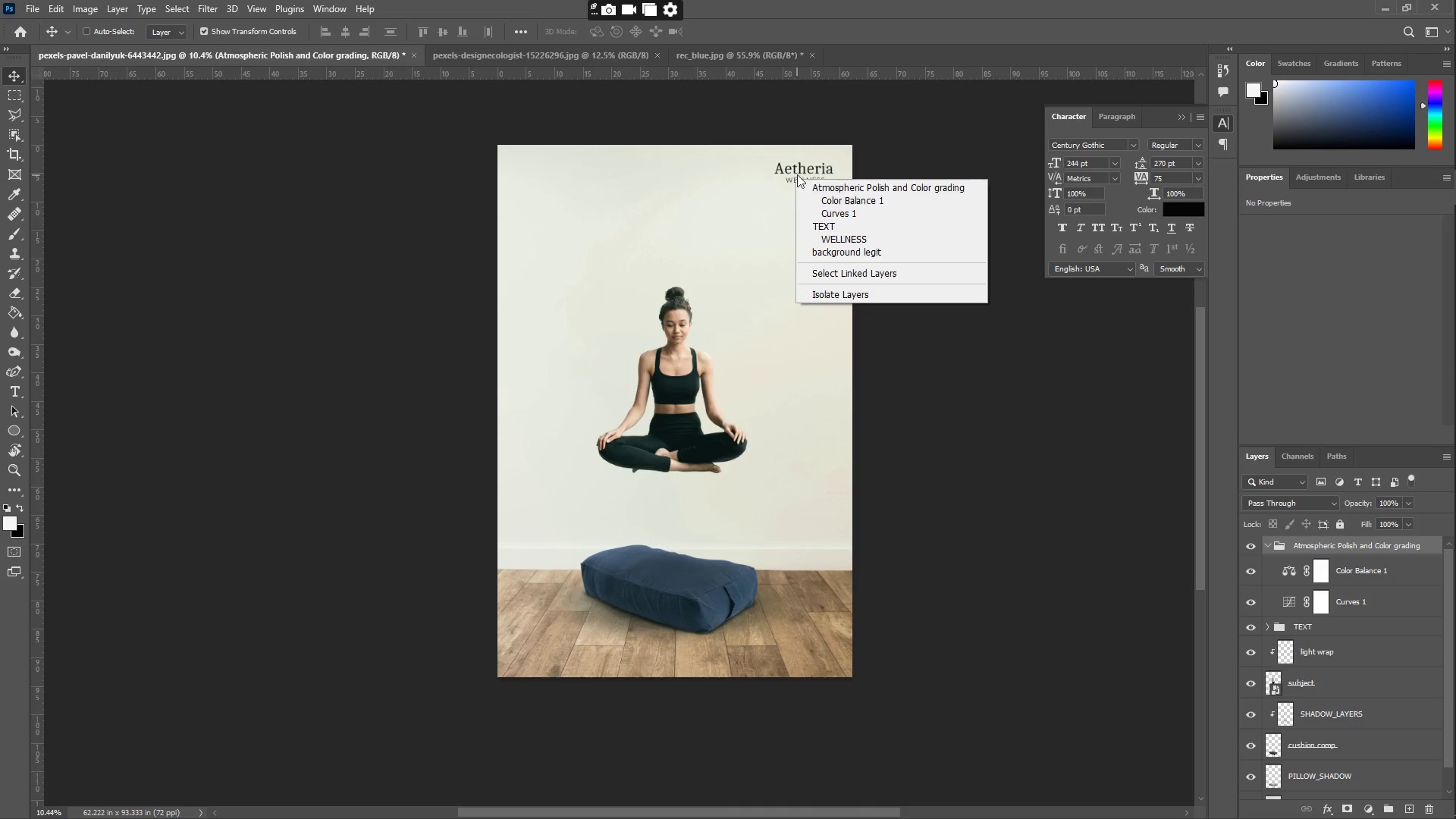 
right_click([799, 159])
 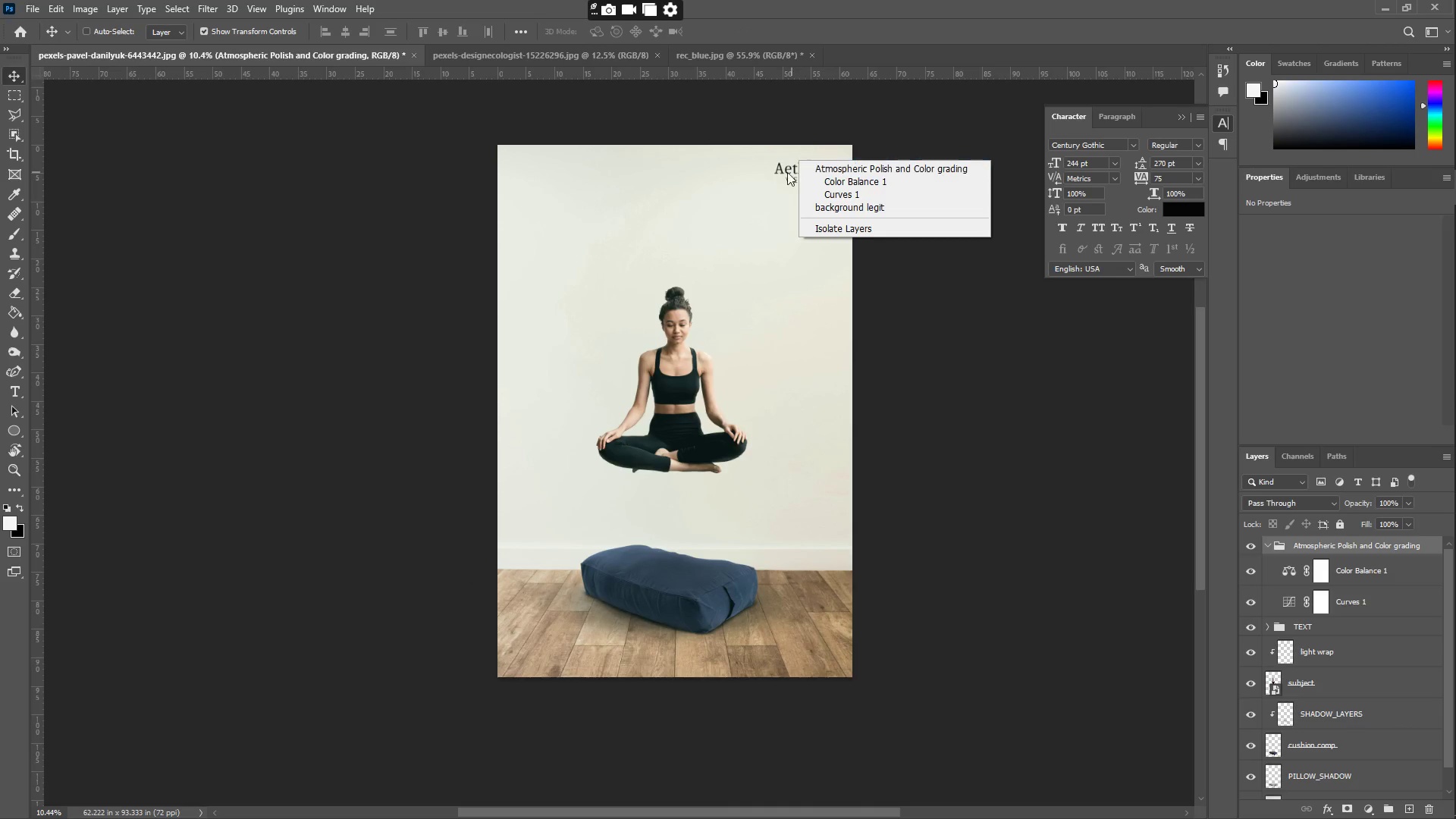 
left_click([783, 171])
 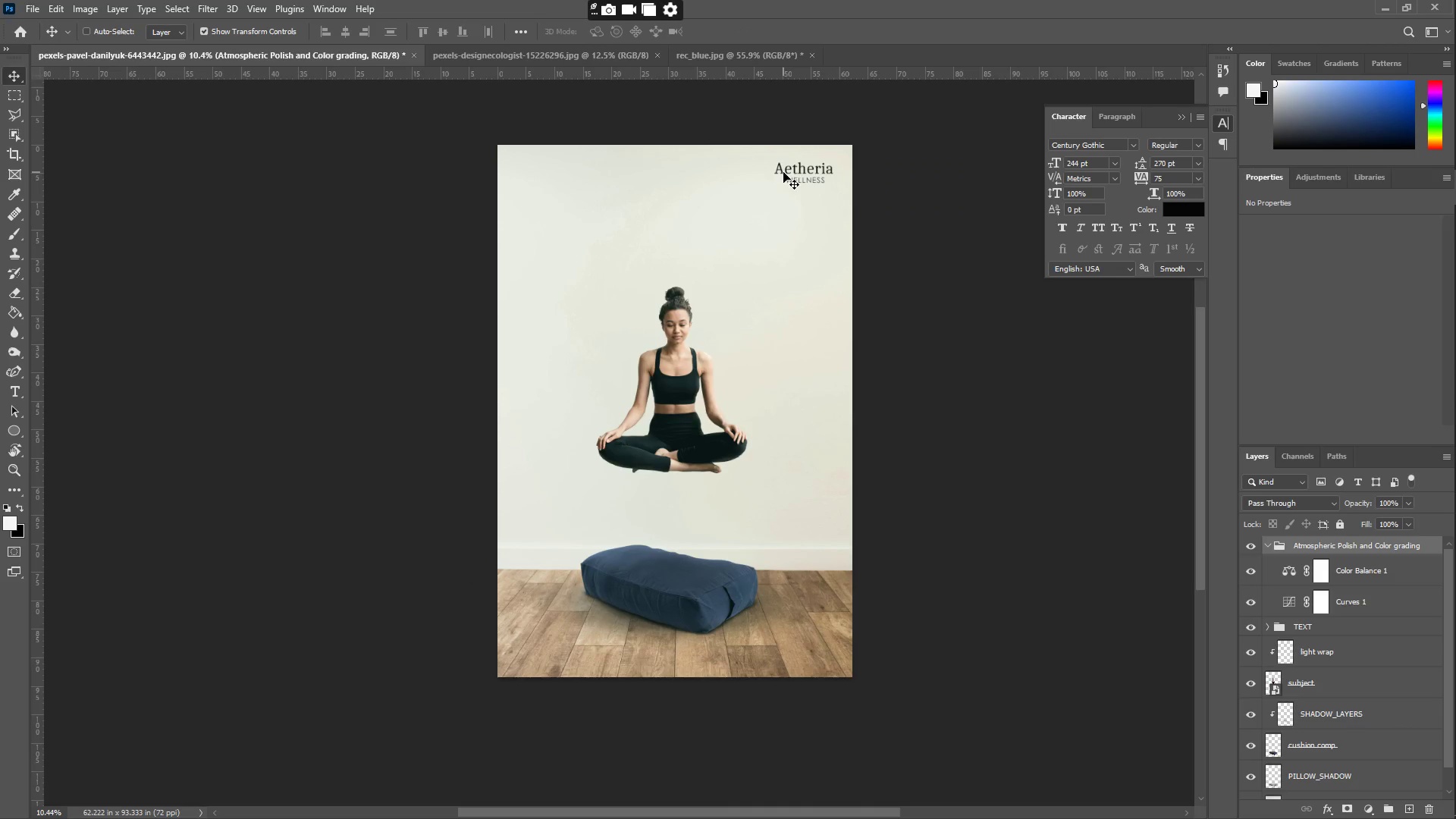 
right_click([783, 172])
 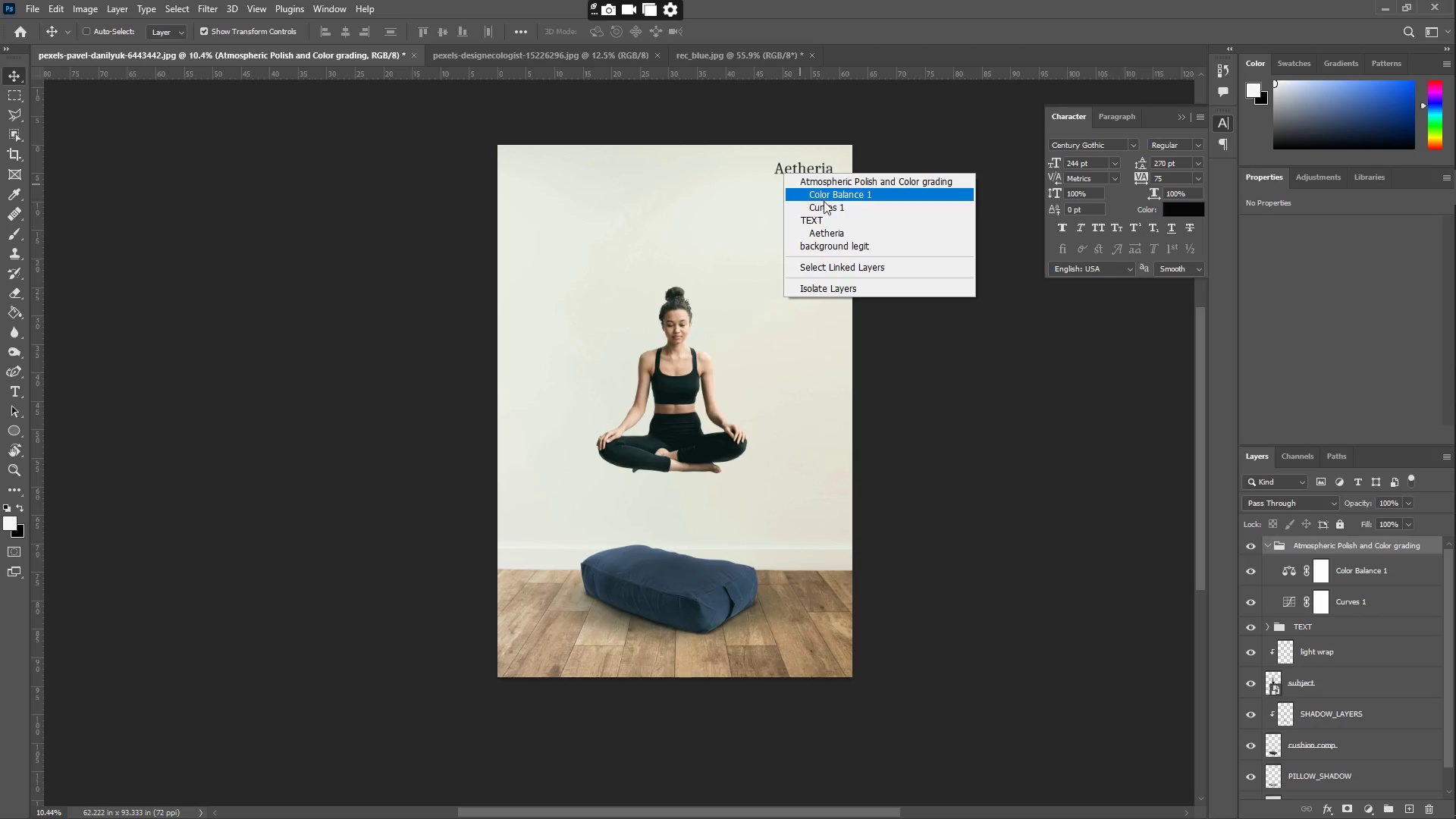 
left_click([824, 221])
 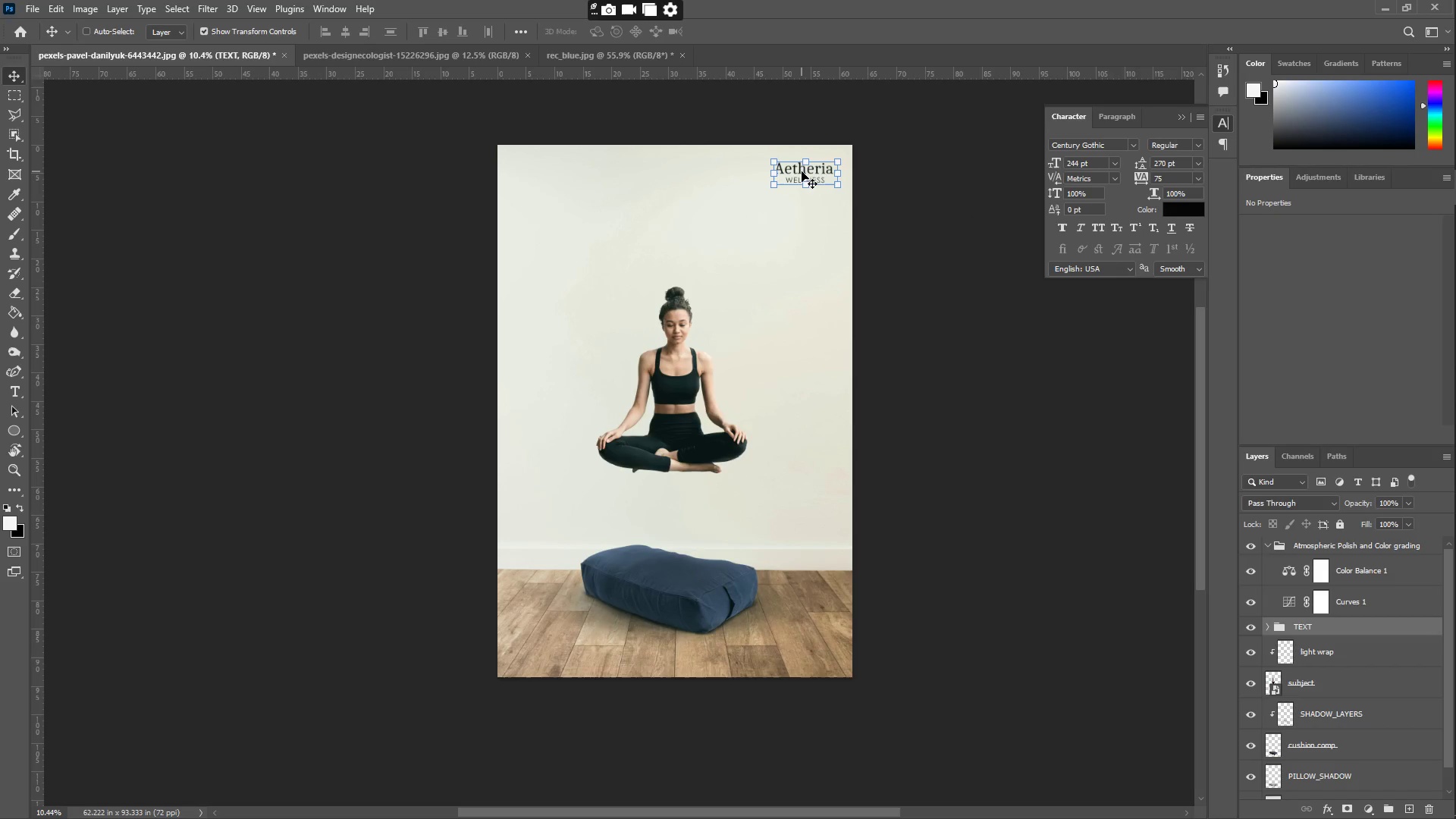 
left_click_drag(start_coordinate=[795, 174], to_coordinate=[786, 265])
 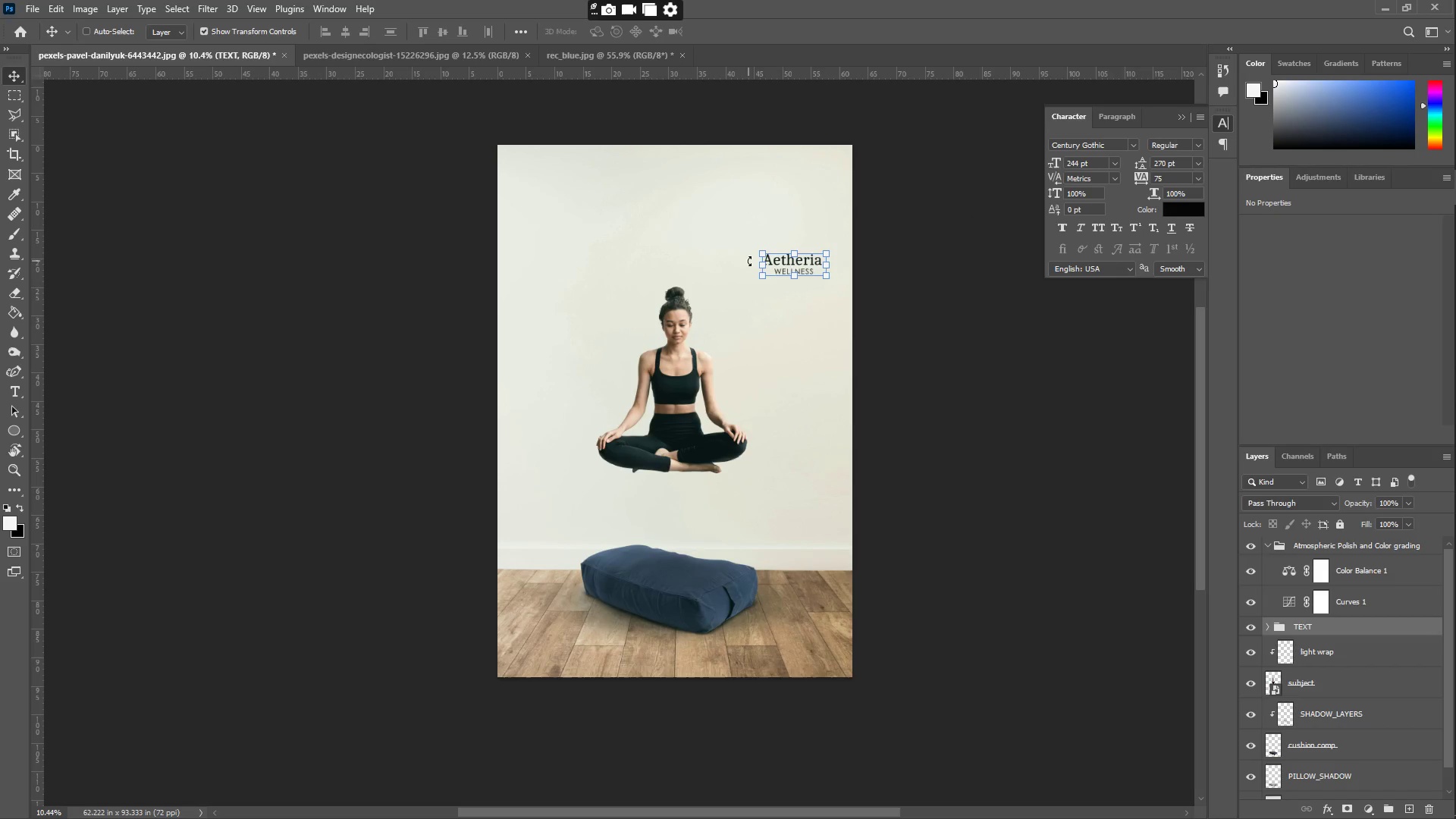 
key(C)
 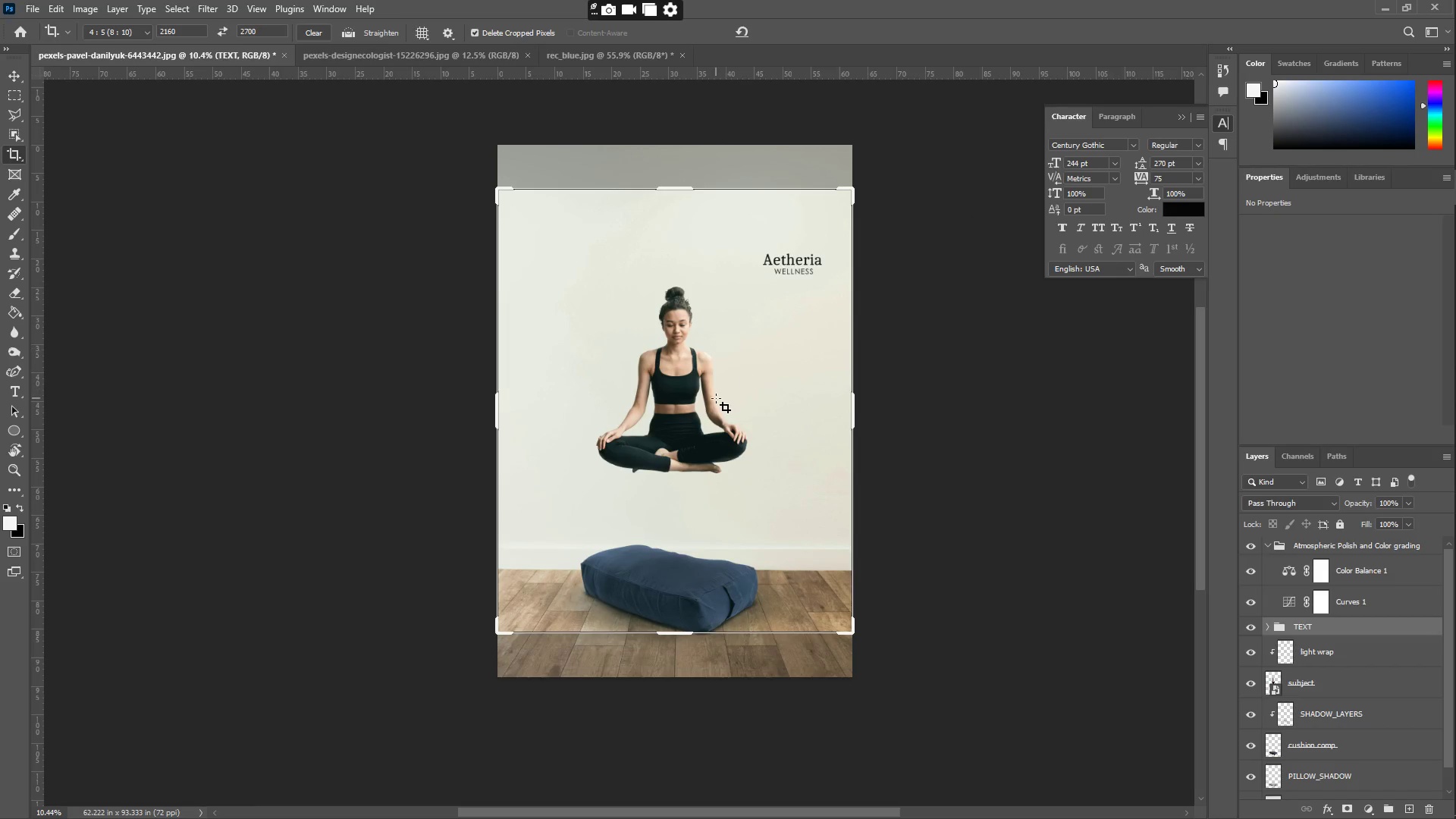 
left_click_drag(start_coordinate=[729, 454], to_coordinate=[714, 457])
 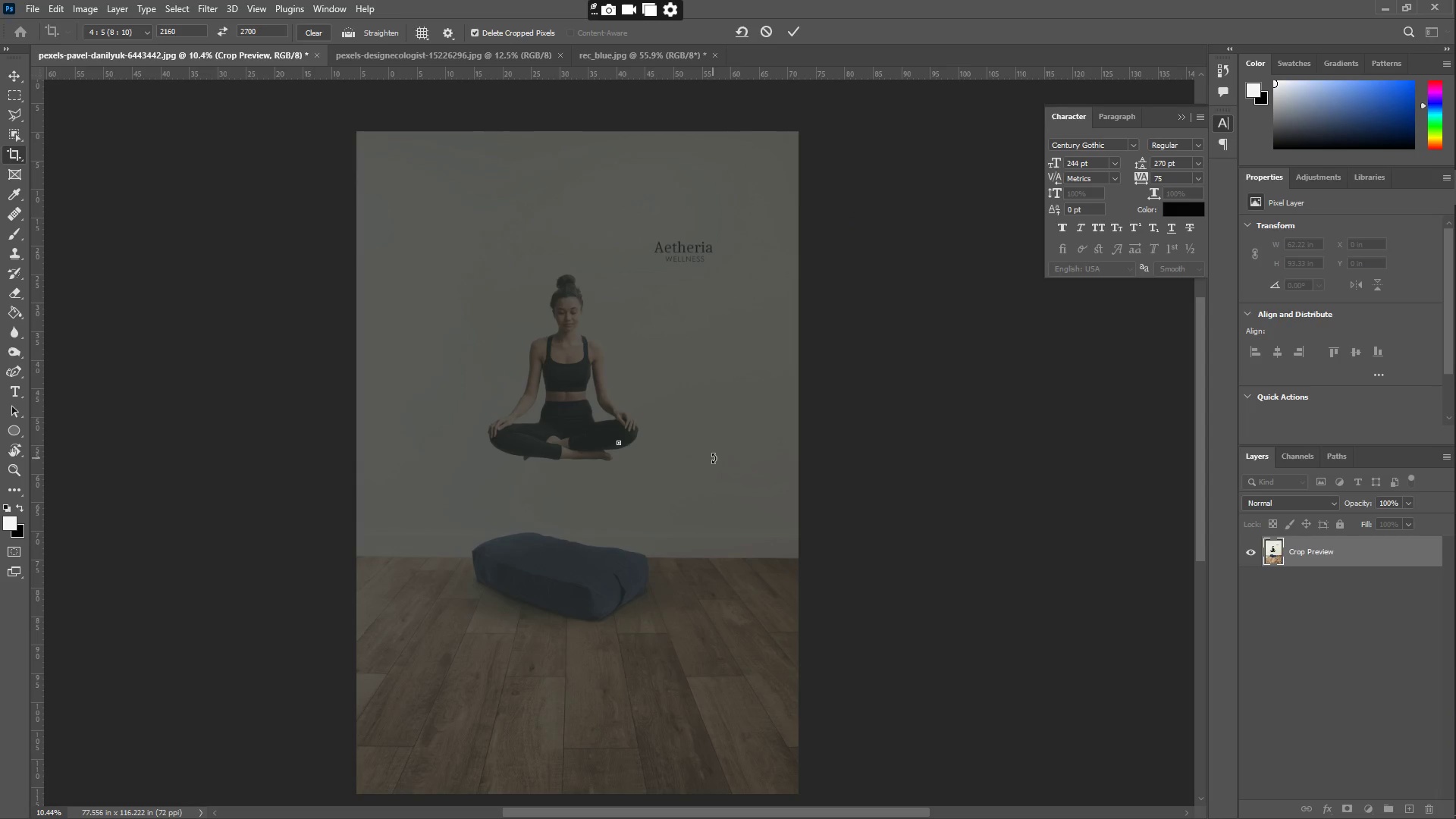 
key(Escape)
 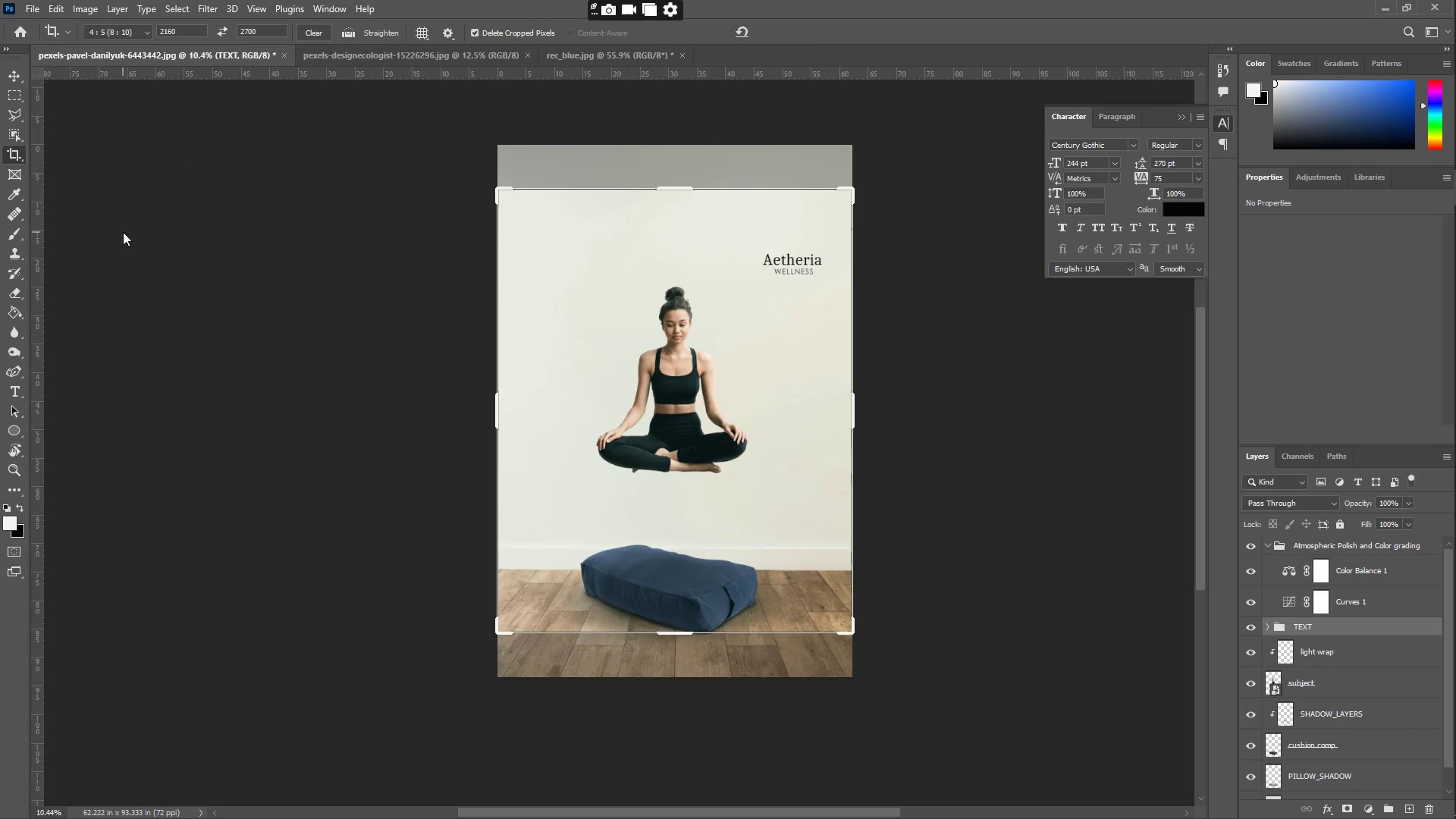 
left_click([14, 80])
 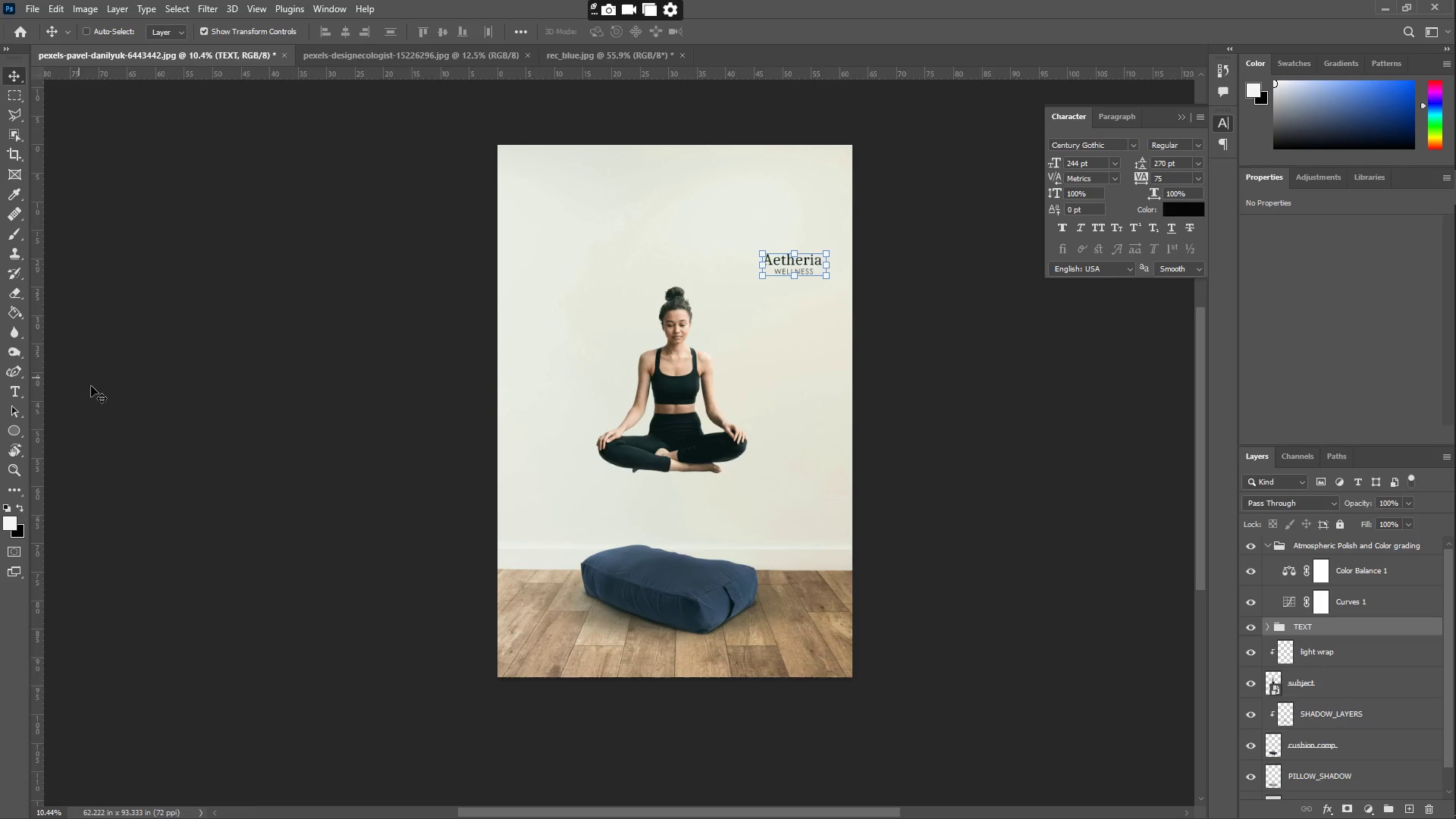 
type(vv)
 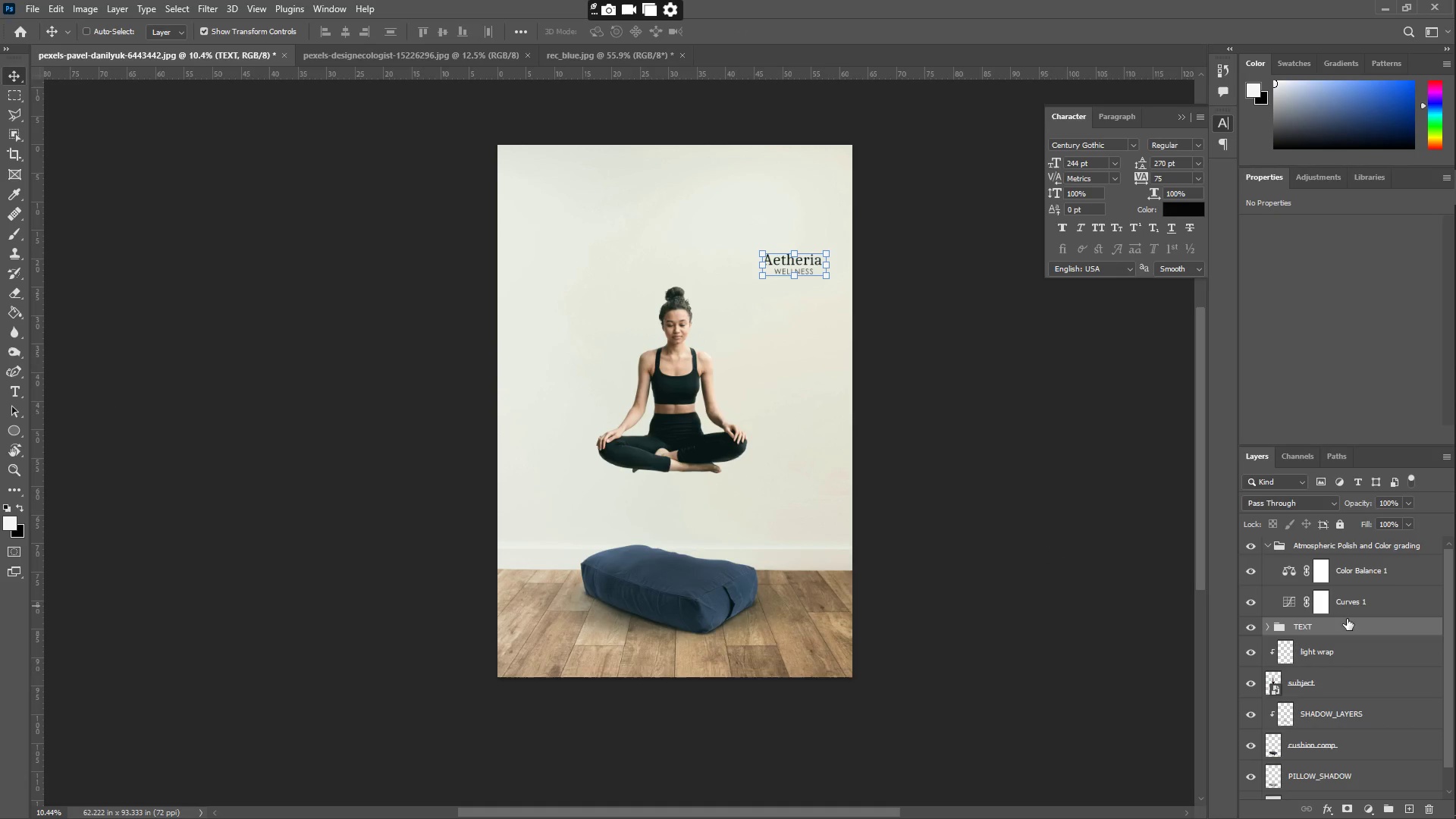 
left_click([1354, 651])
 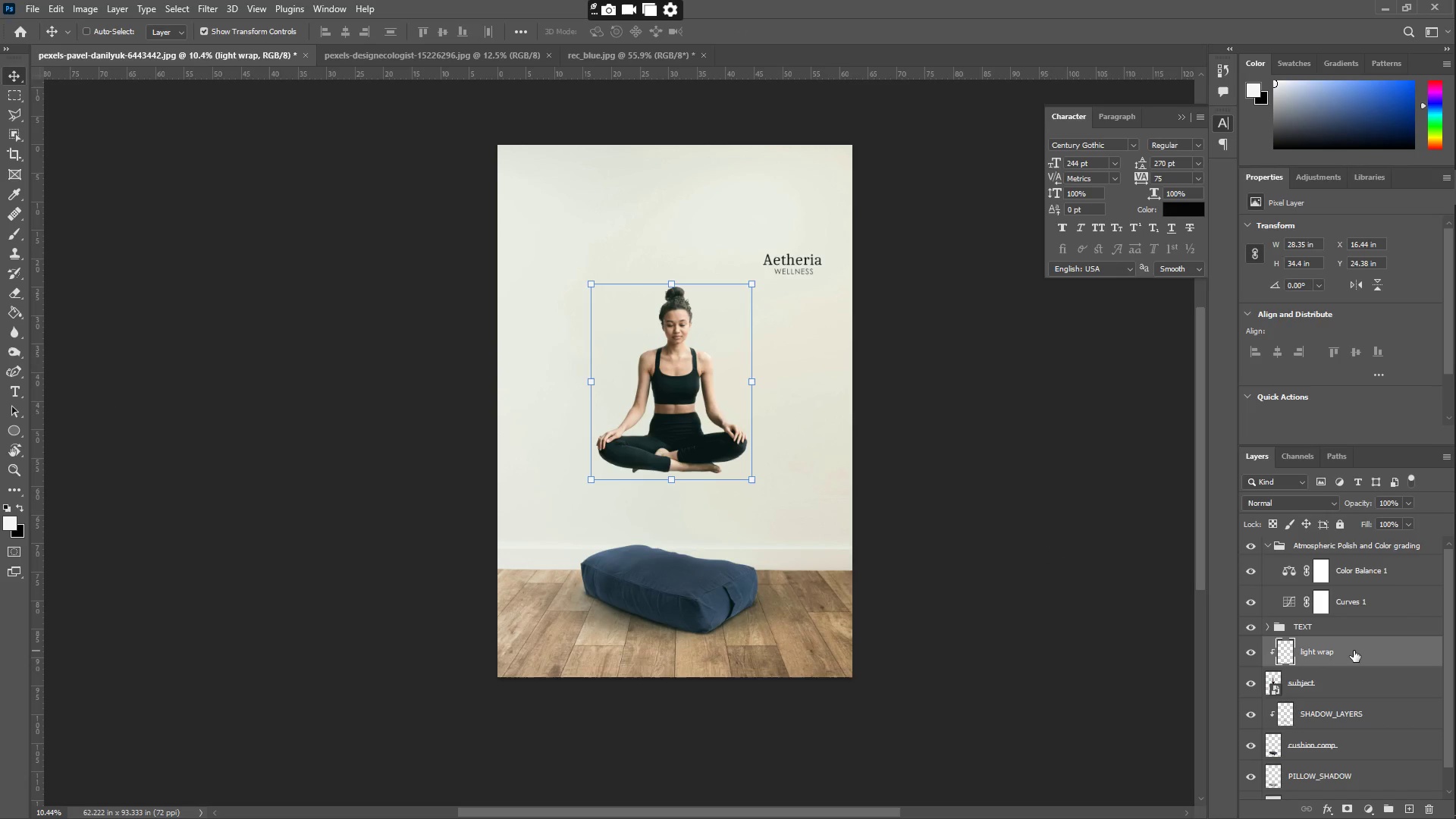 
type(vc)
 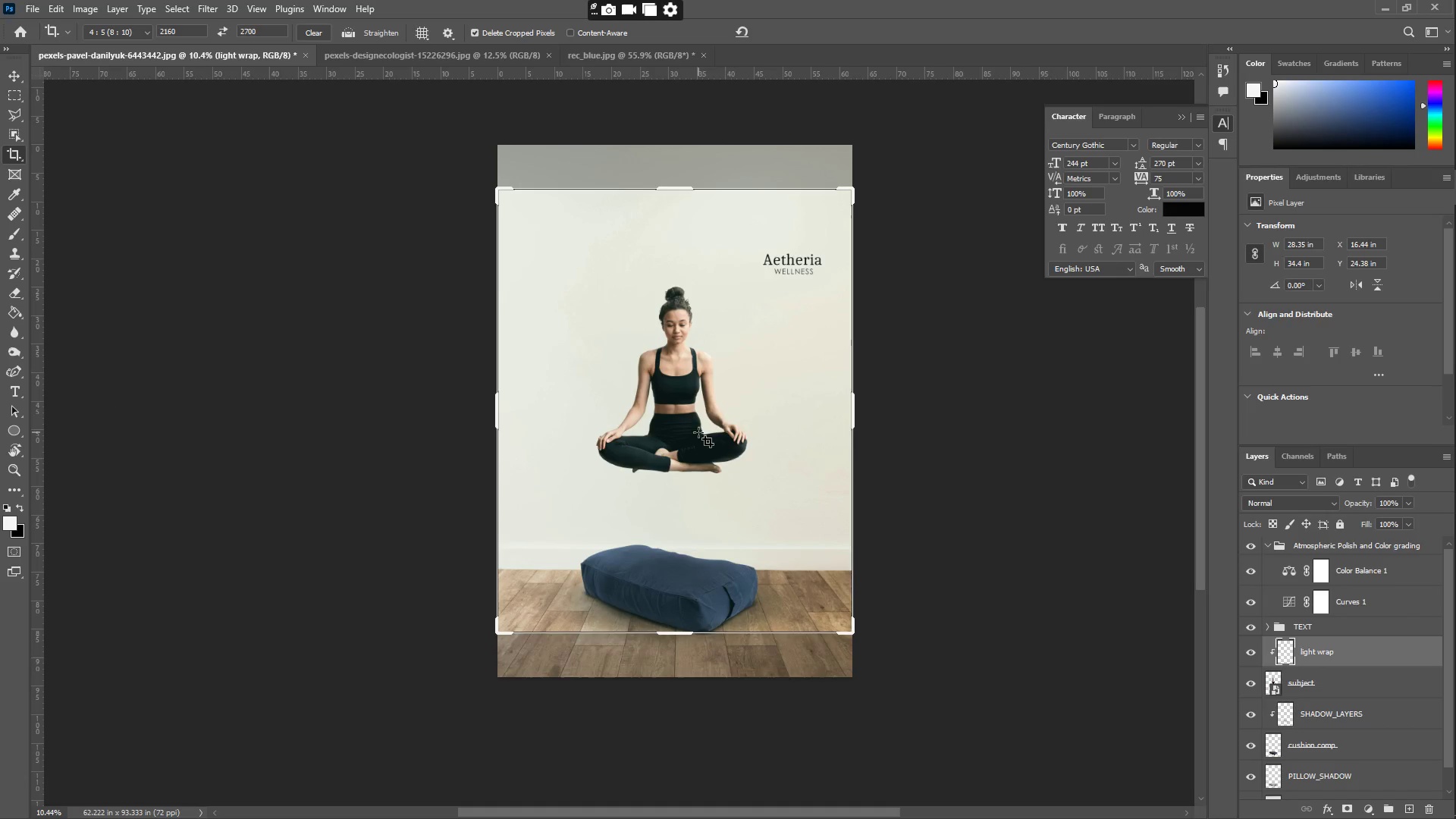 
left_click([698, 384])
 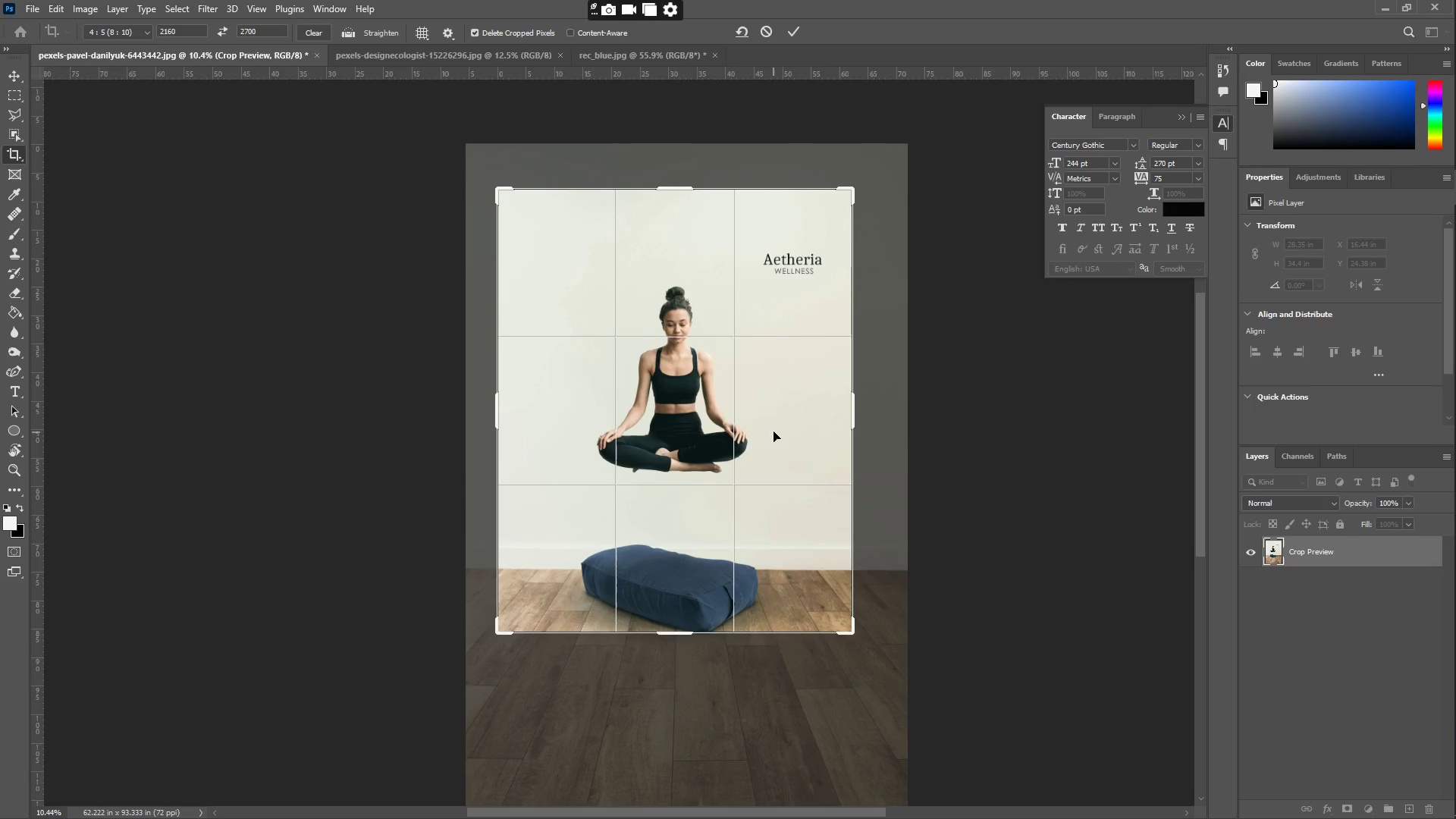 
left_click_drag(start_coordinate=[767, 422], to_coordinate=[761, 411])
 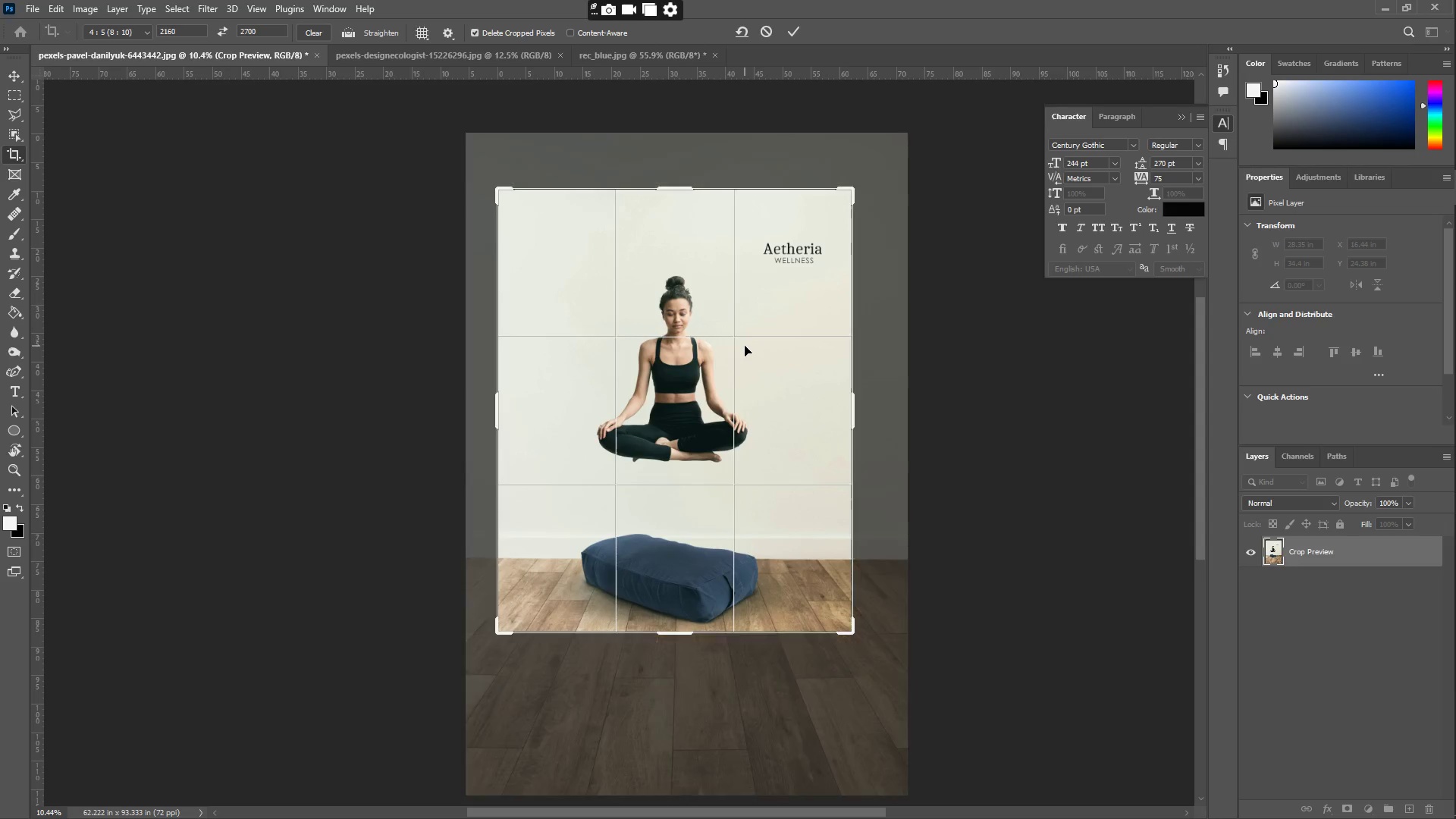 
wait(6.86)
 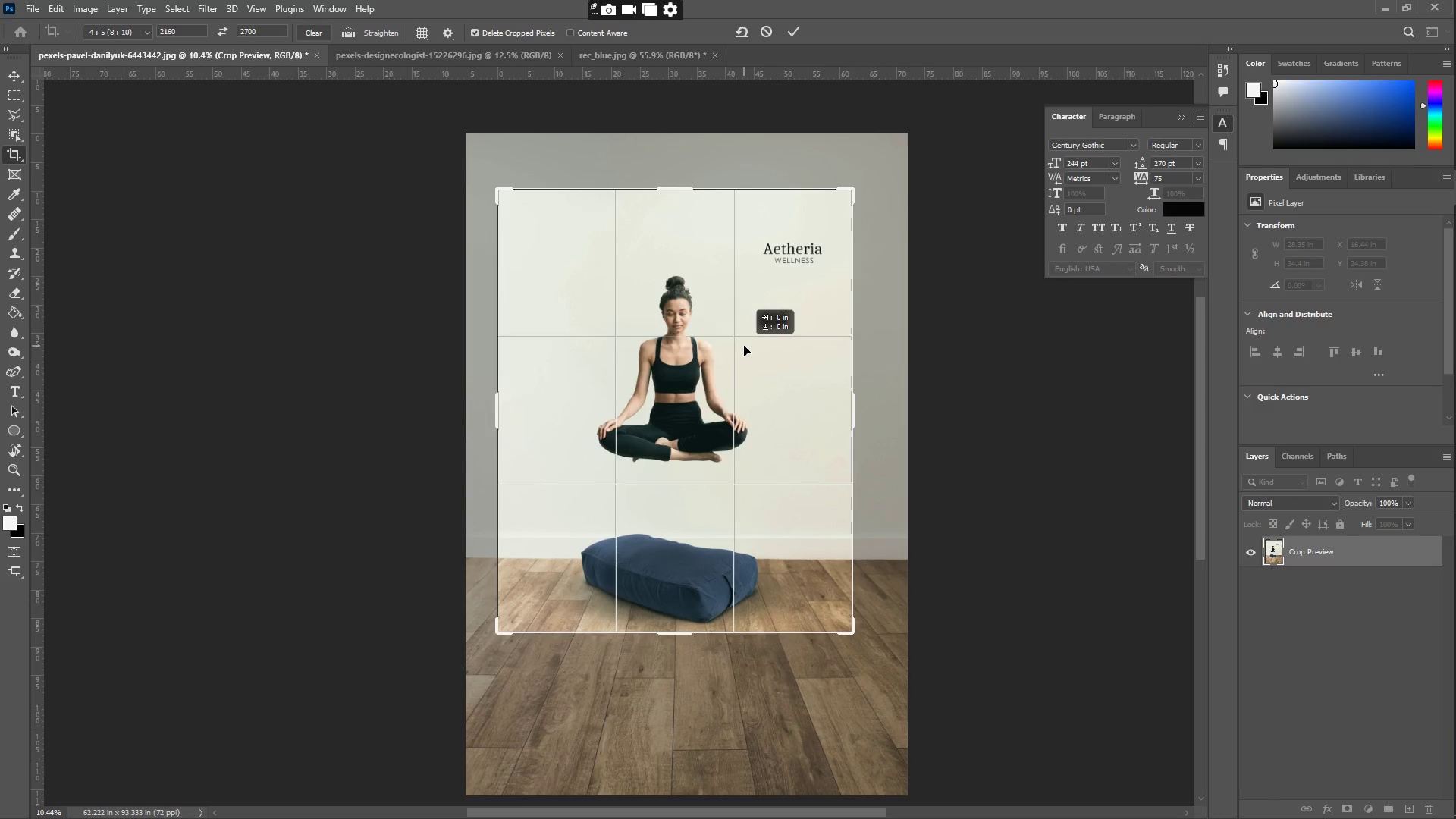 
left_click([795, 33])
 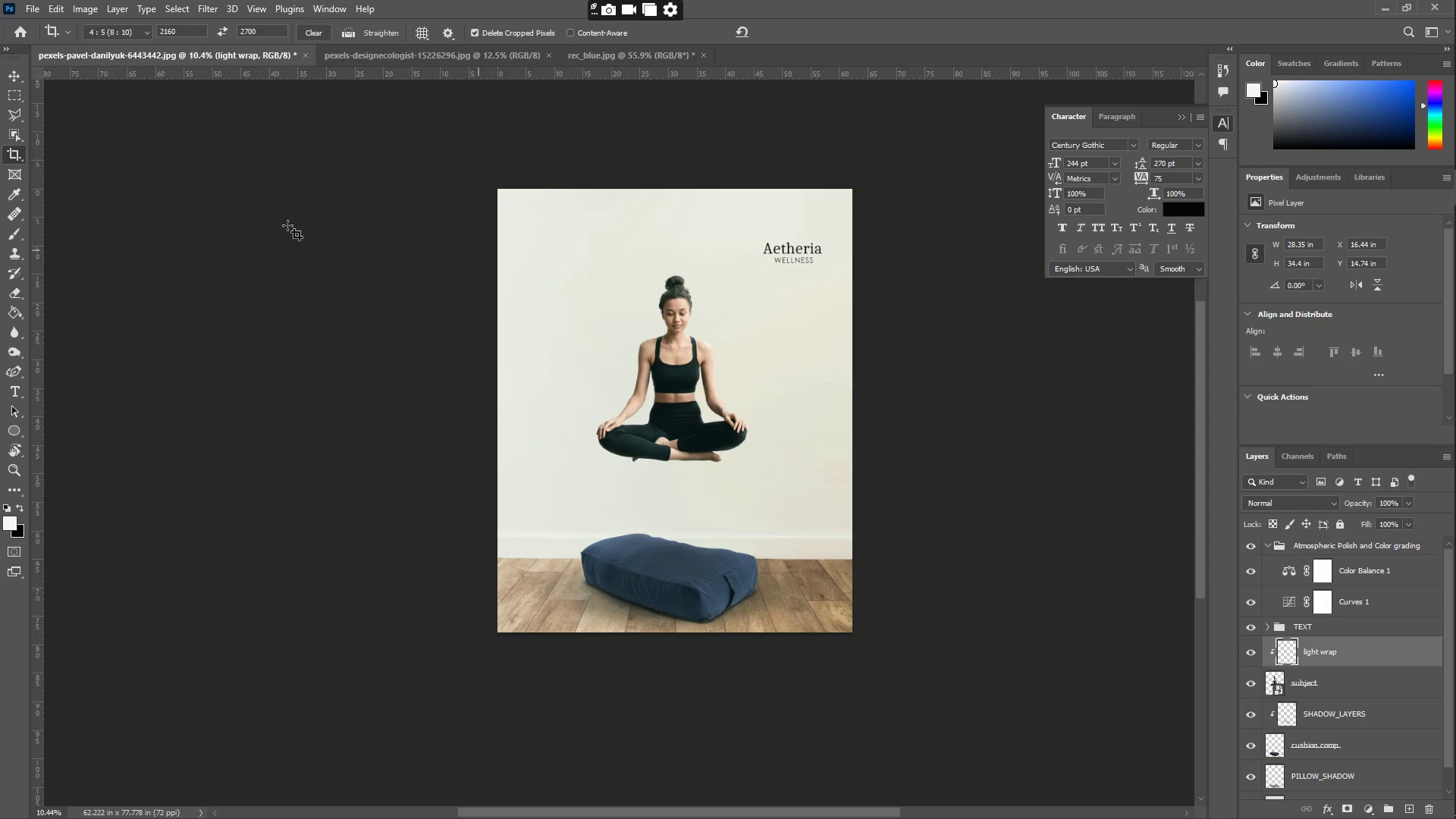 
double_click([17, 77])
 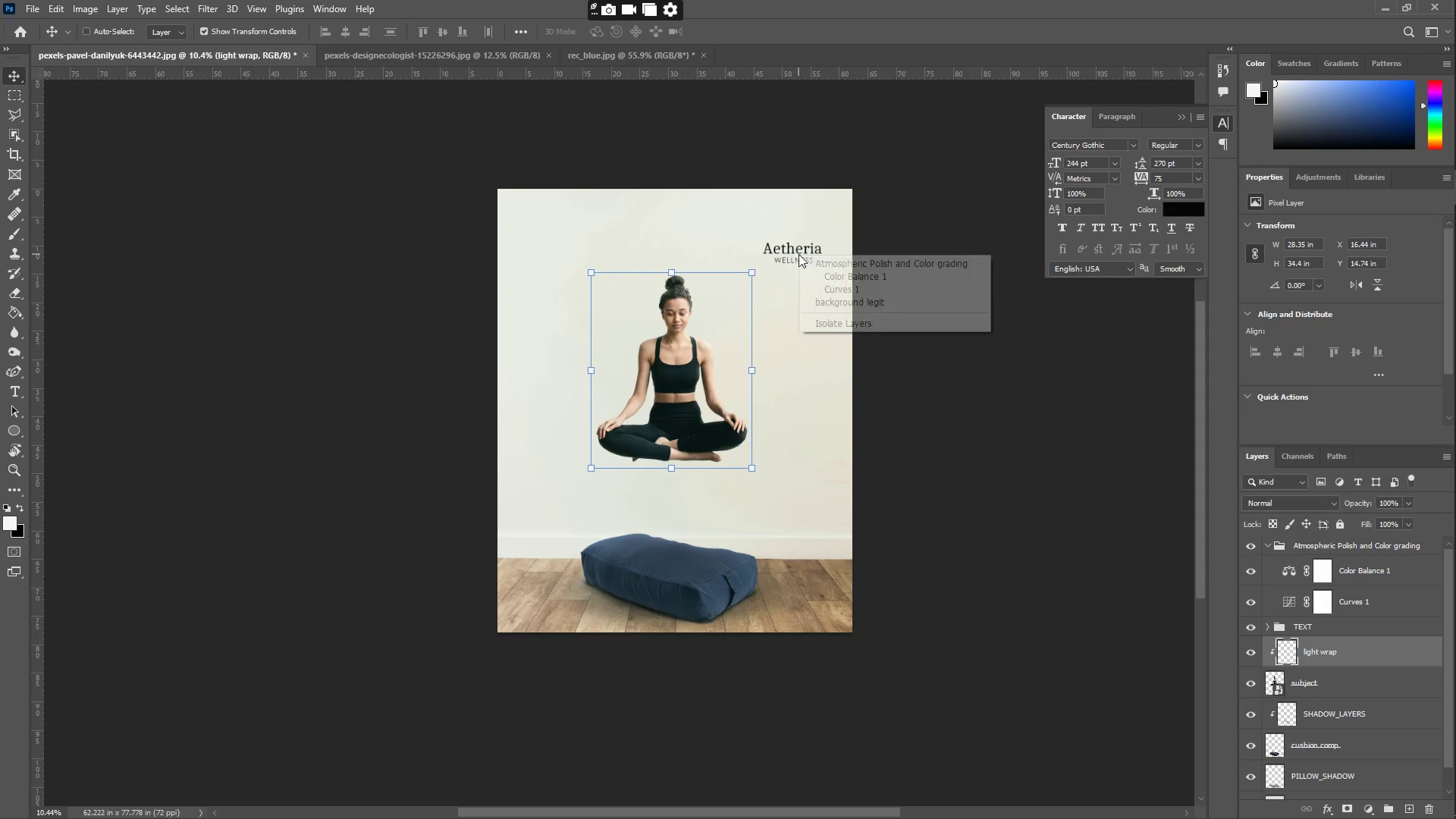 
left_click([817, 259])
 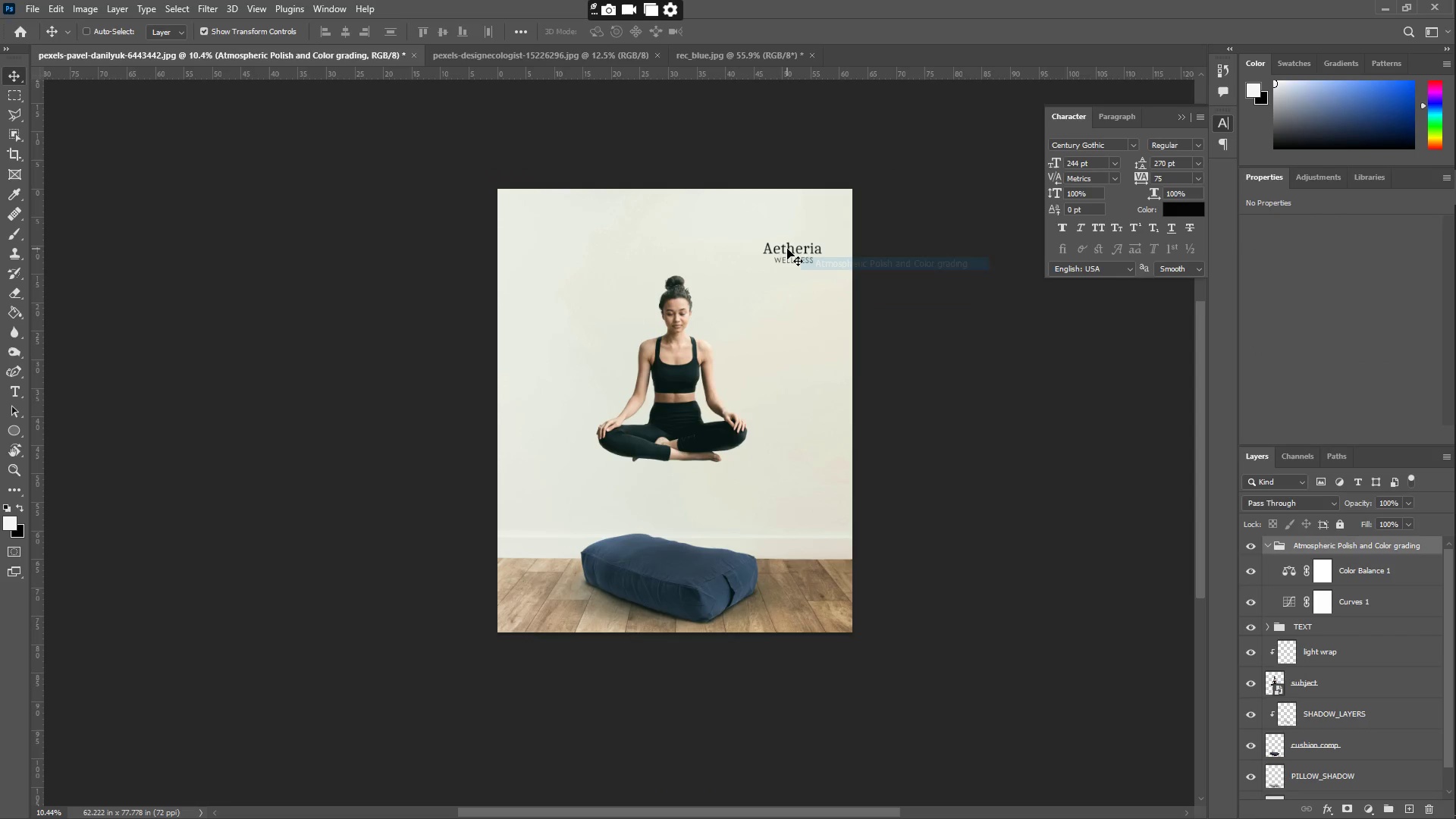 
left_click_drag(start_coordinate=[790, 249], to_coordinate=[796, 232])
 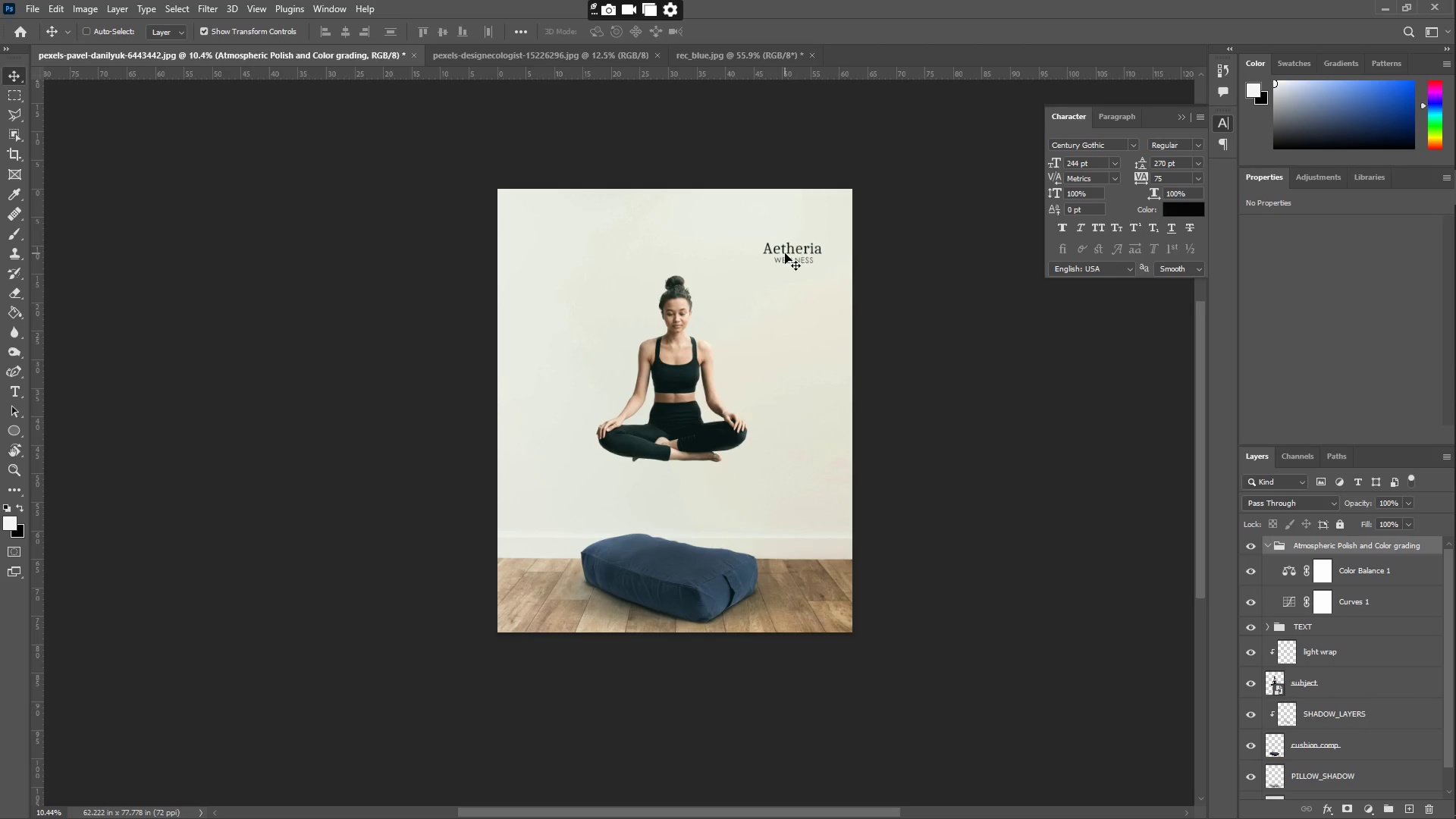 
key(Control+ControlLeft)
 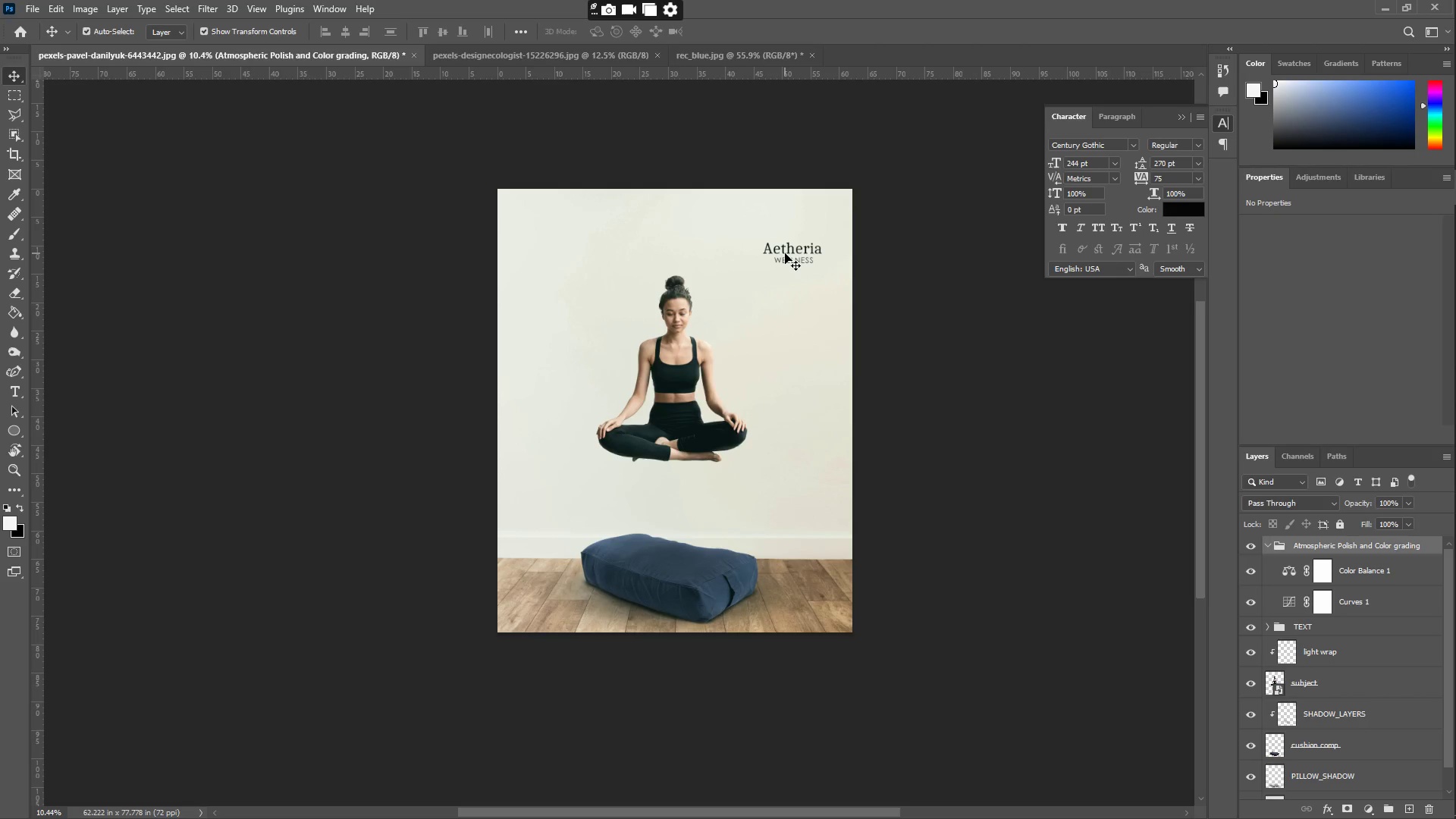 
right_click([785, 253])
 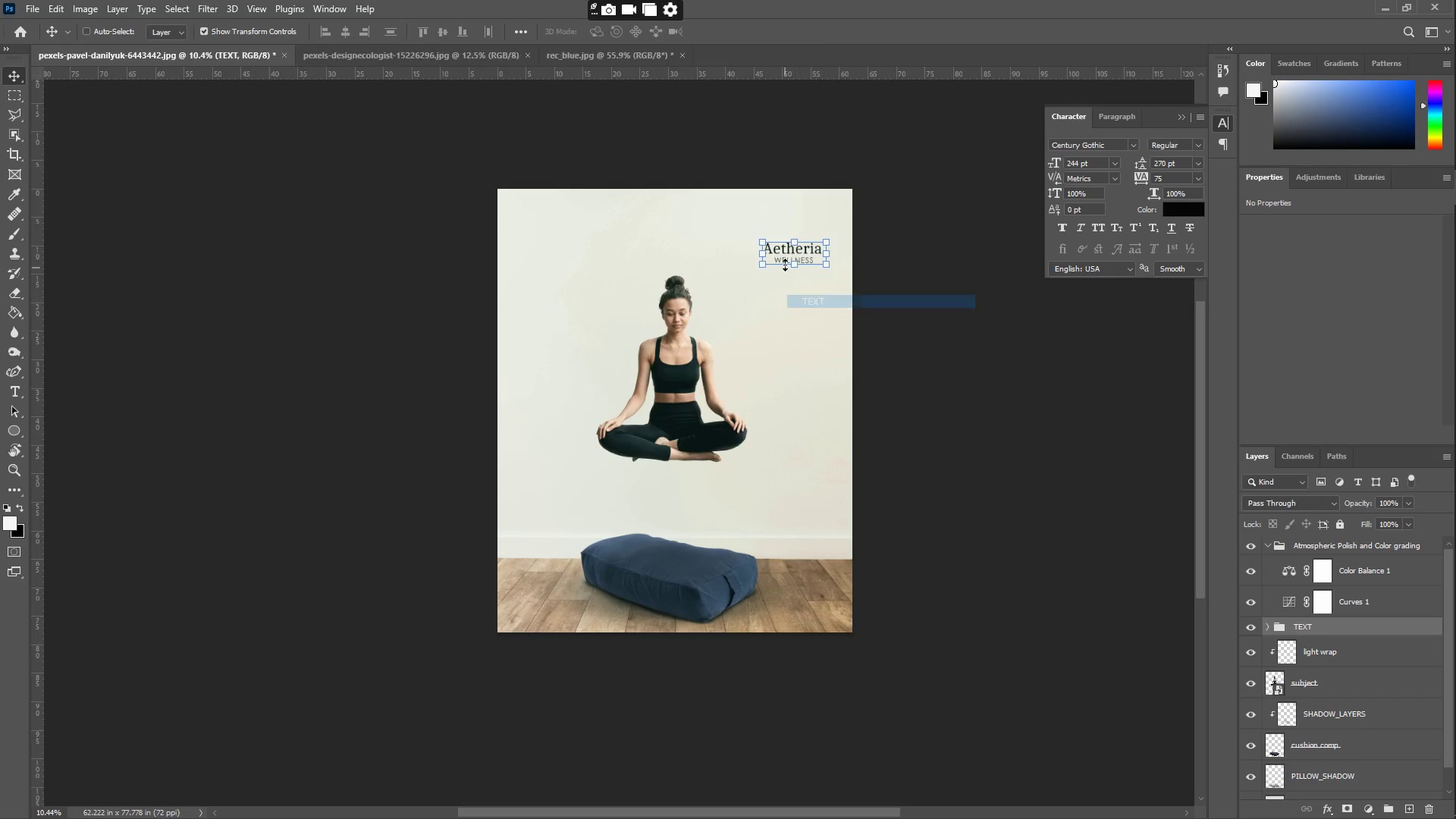 
left_click_drag(start_coordinate=[778, 247], to_coordinate=[799, 203])
 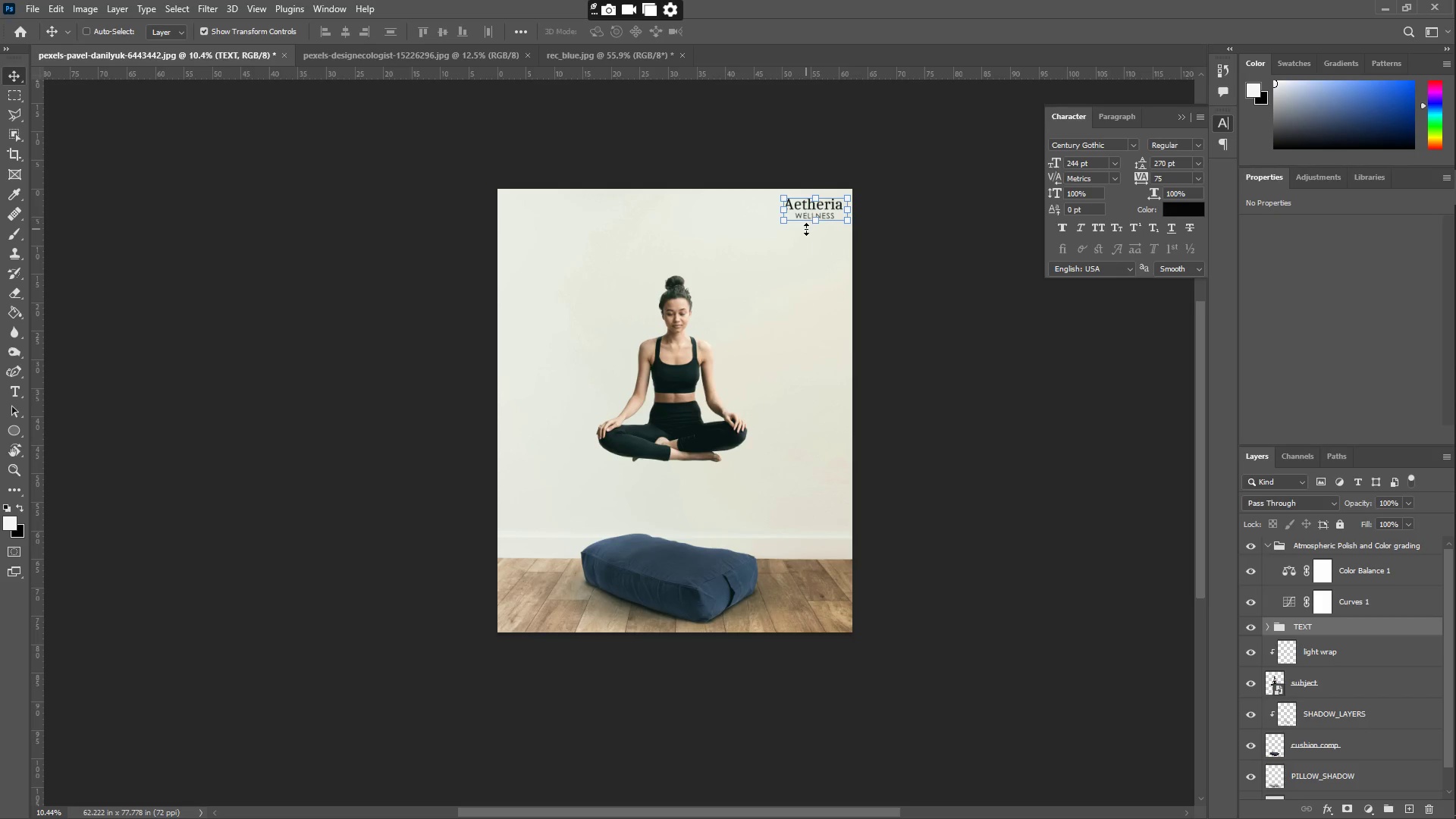 
key(Control+T)
 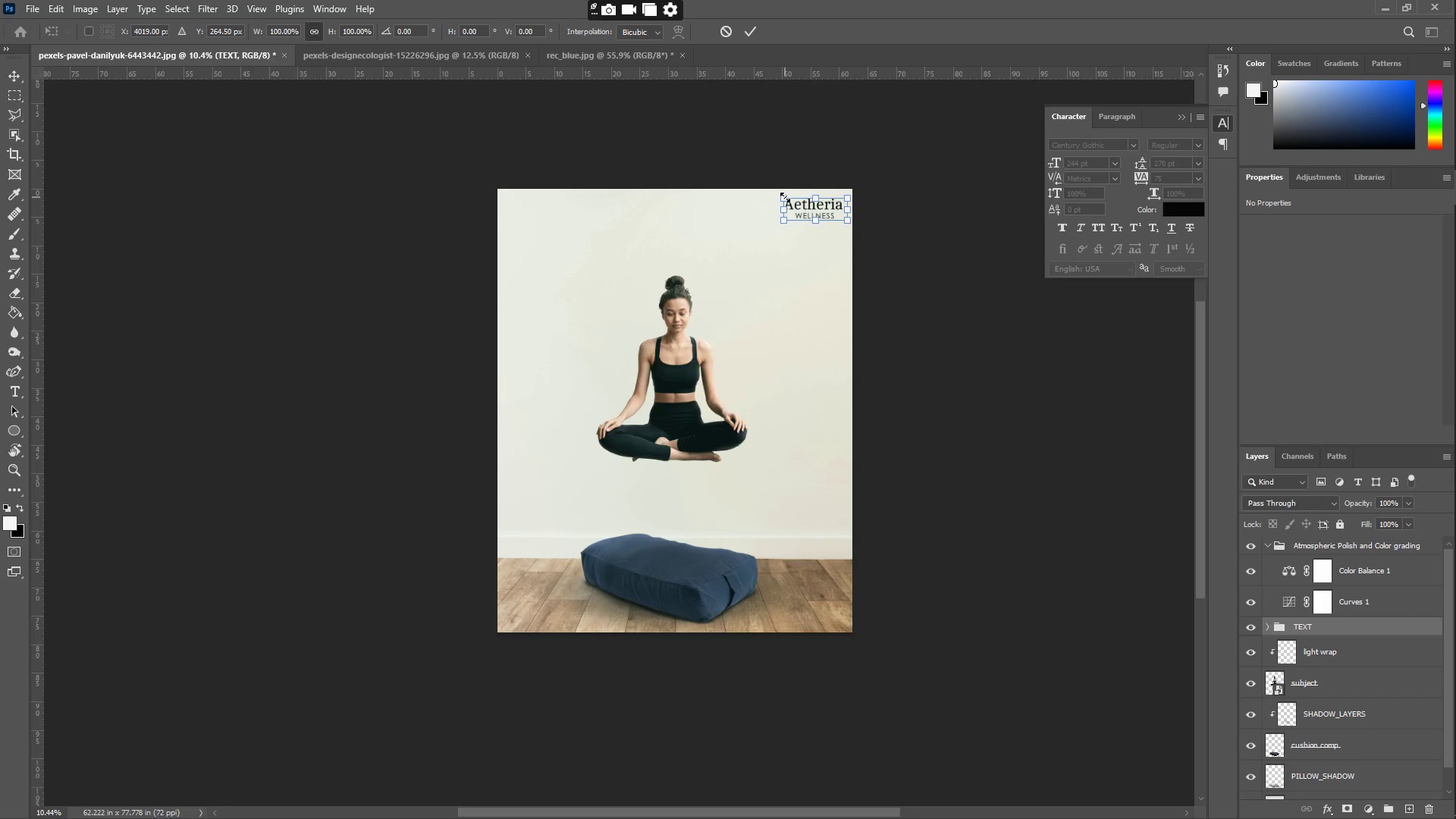 
left_click_drag(start_coordinate=[790, 197], to_coordinate=[801, 202])
 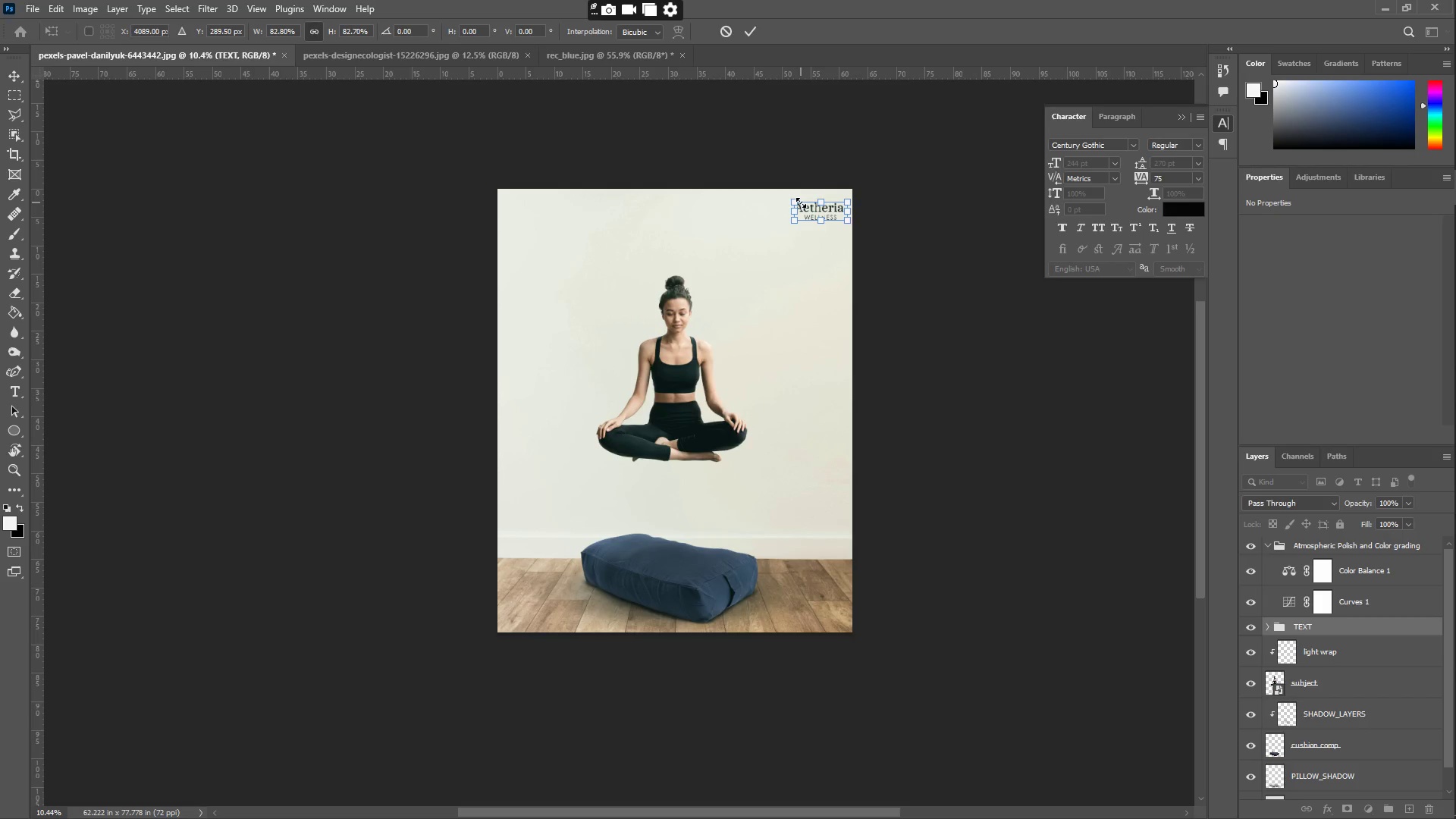 
key(Enter)
 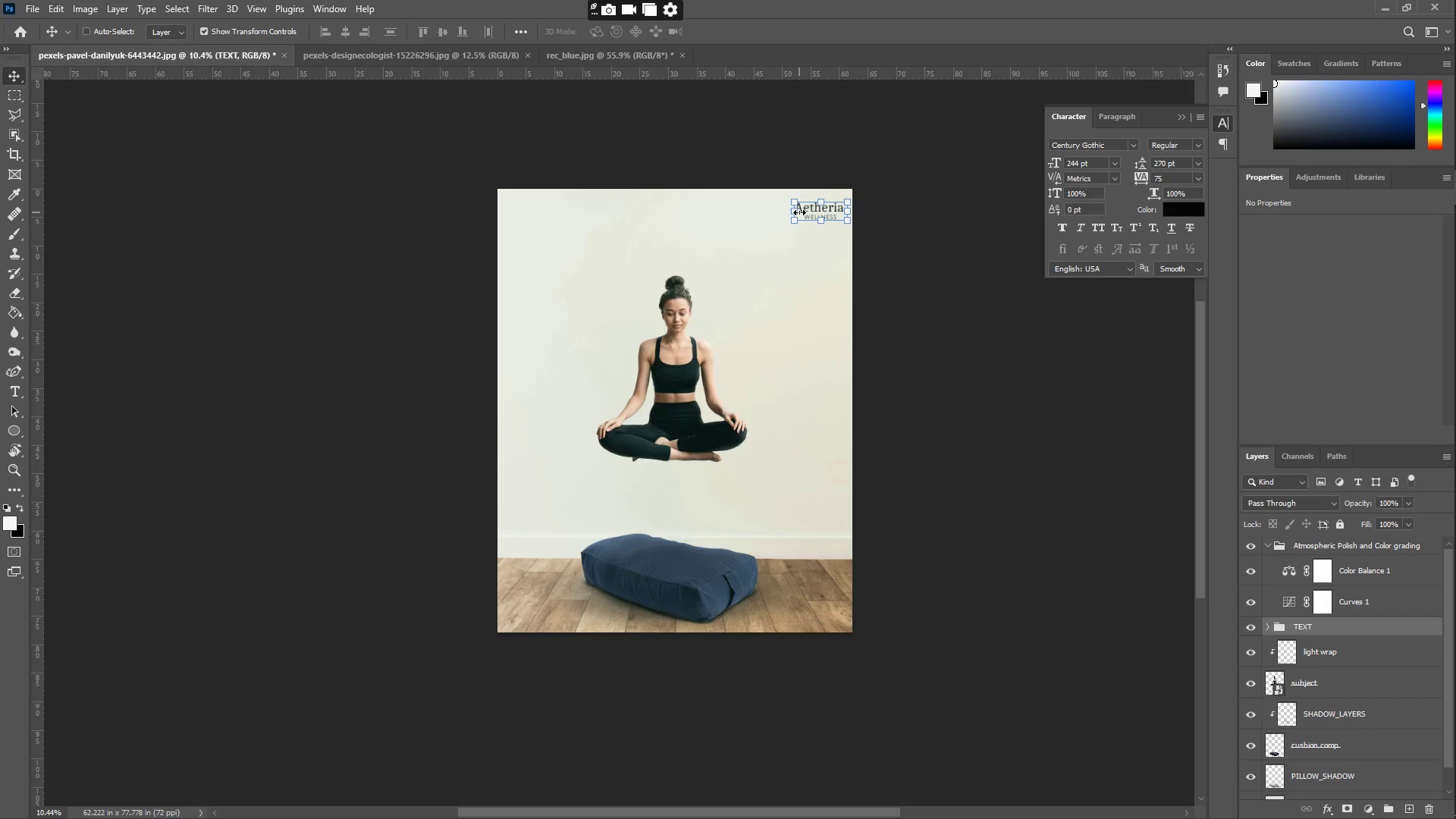 
left_click_drag(start_coordinate=[810, 210], to_coordinate=[806, 208])
 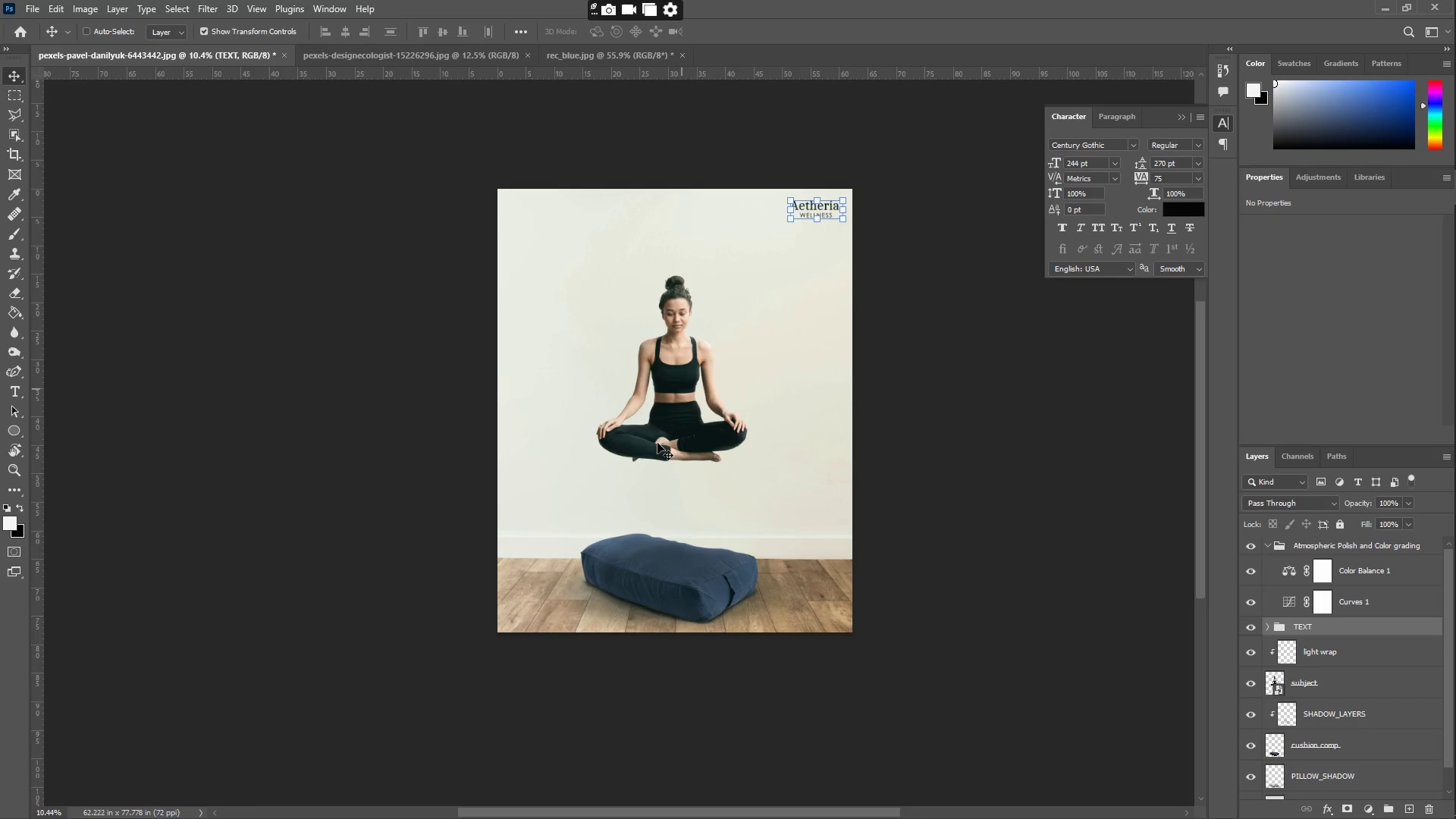 
key(Z)
 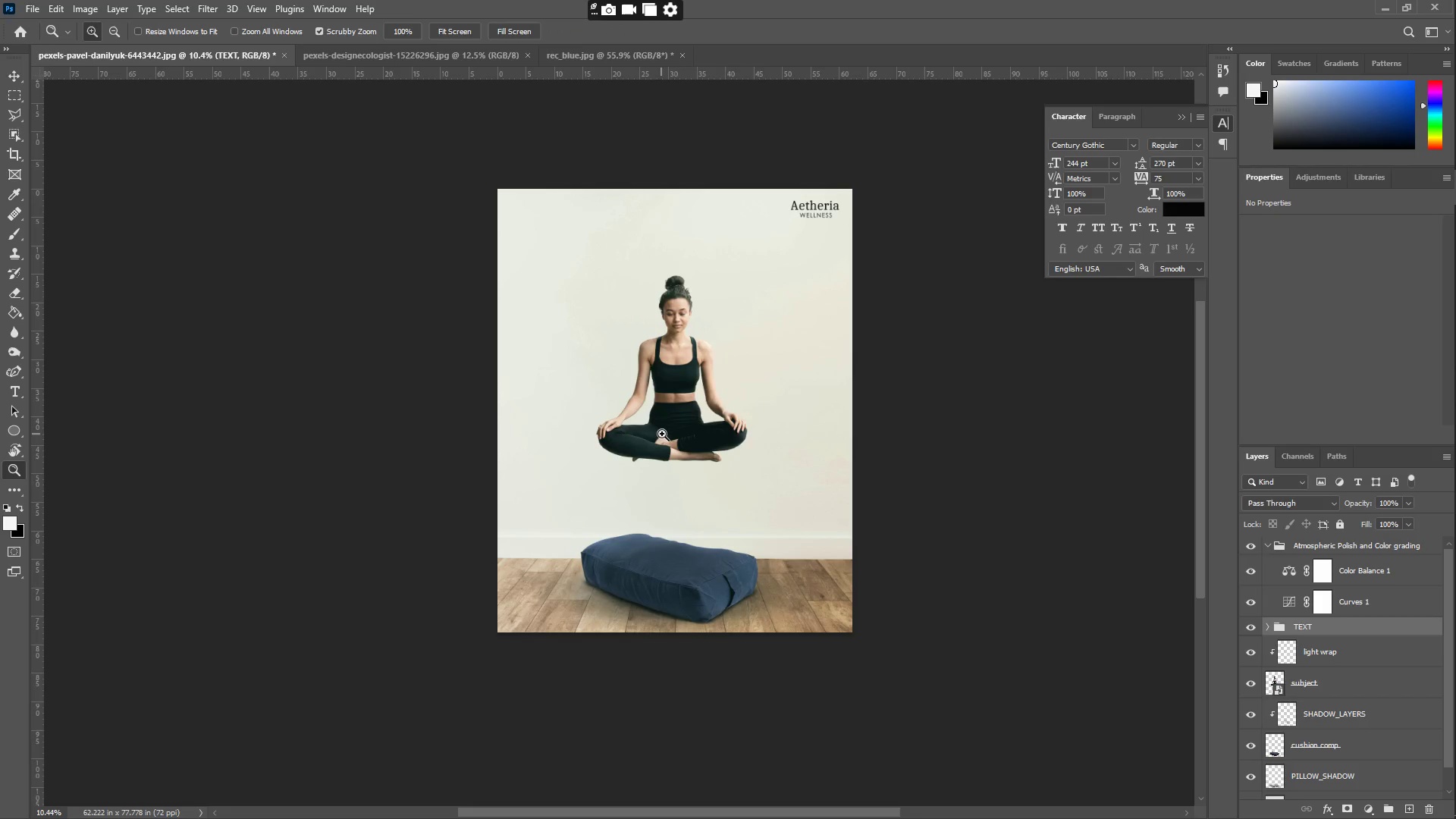 
left_click_drag(start_coordinate=[669, 434], to_coordinate=[726, 438])
 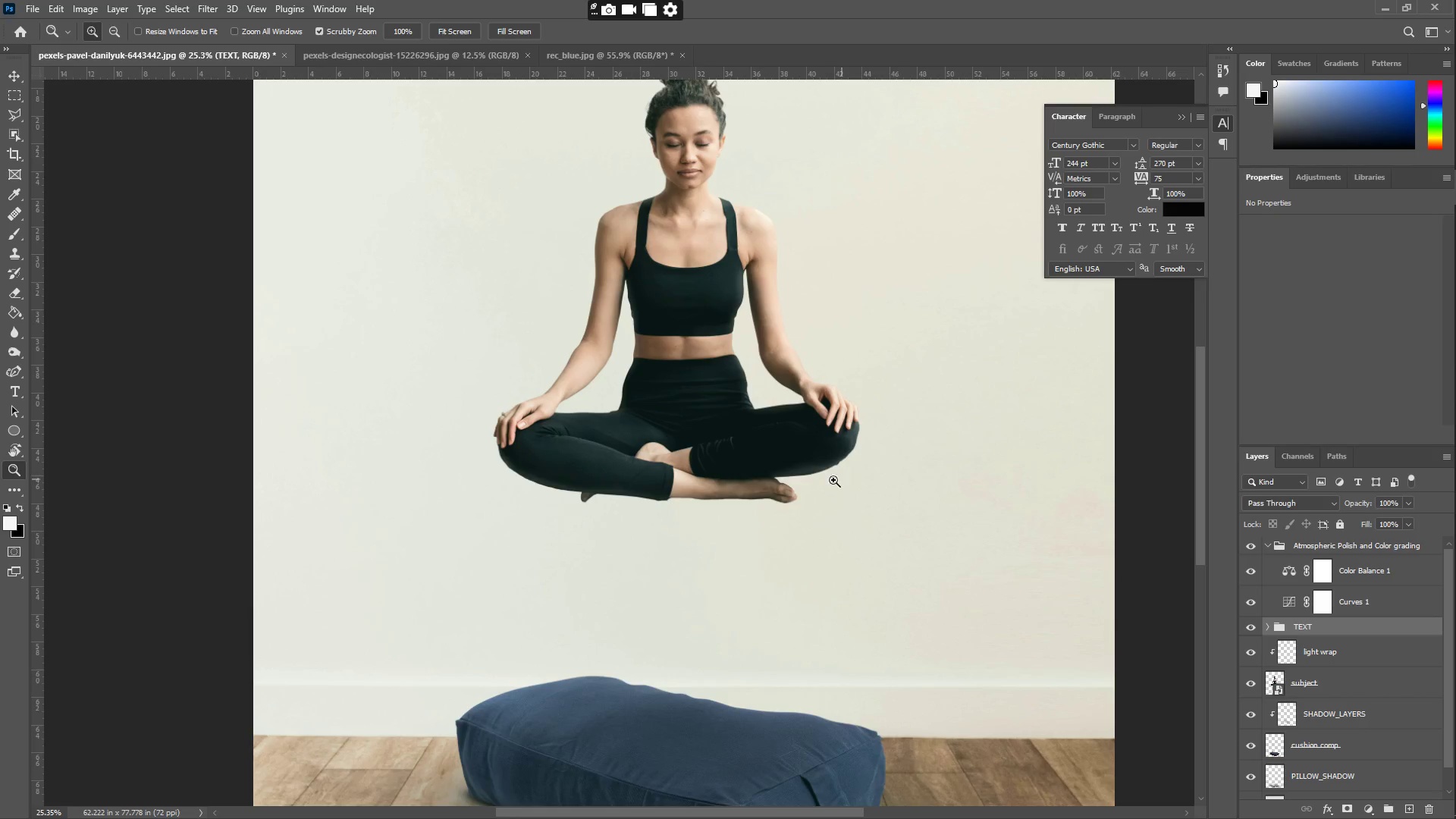 
left_click_drag(start_coordinate=[820, 476], to_coordinate=[774, 474])
 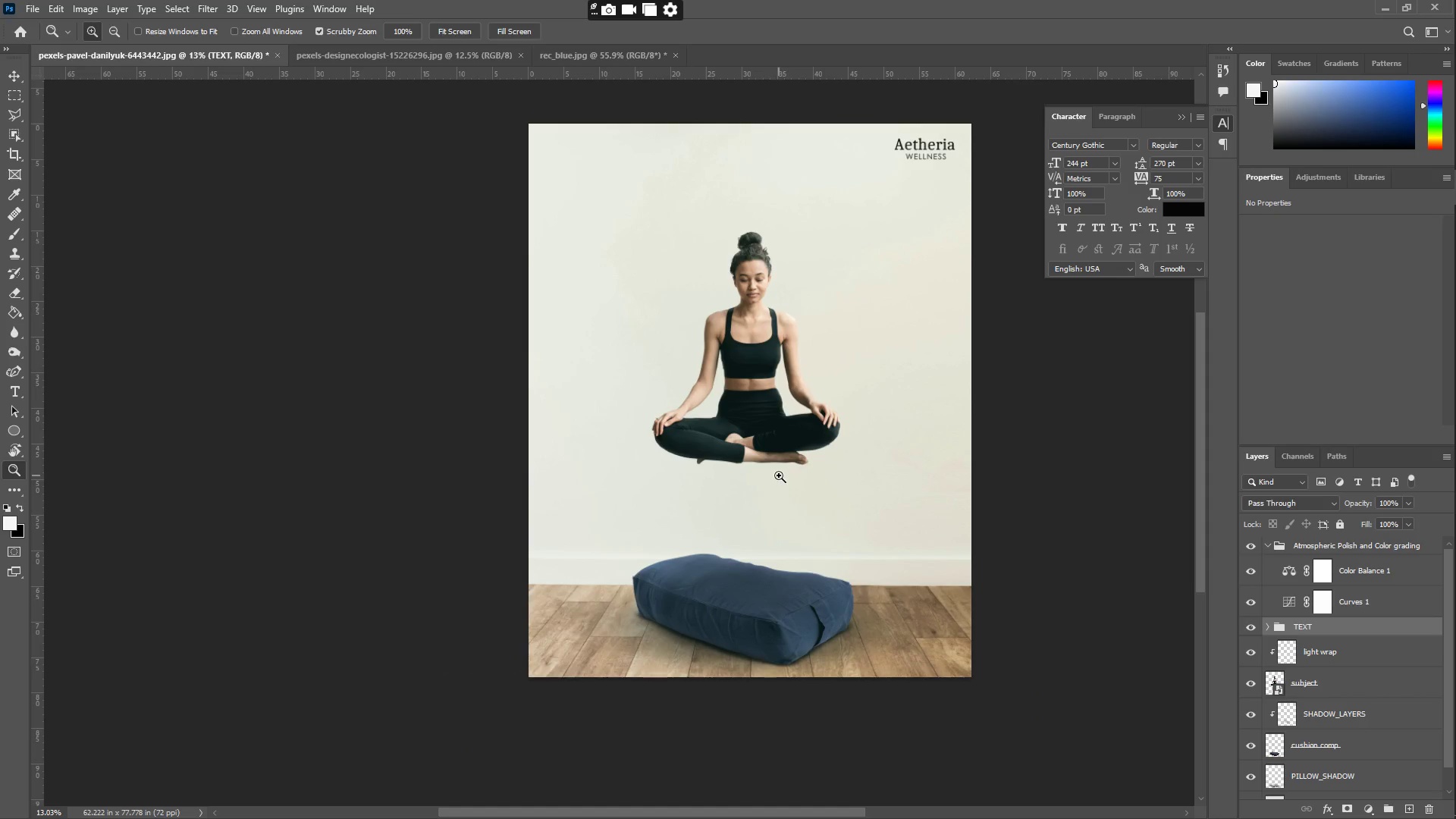 
scroll: coordinate [824, 478], scroll_direction: down, amount: 4.0
 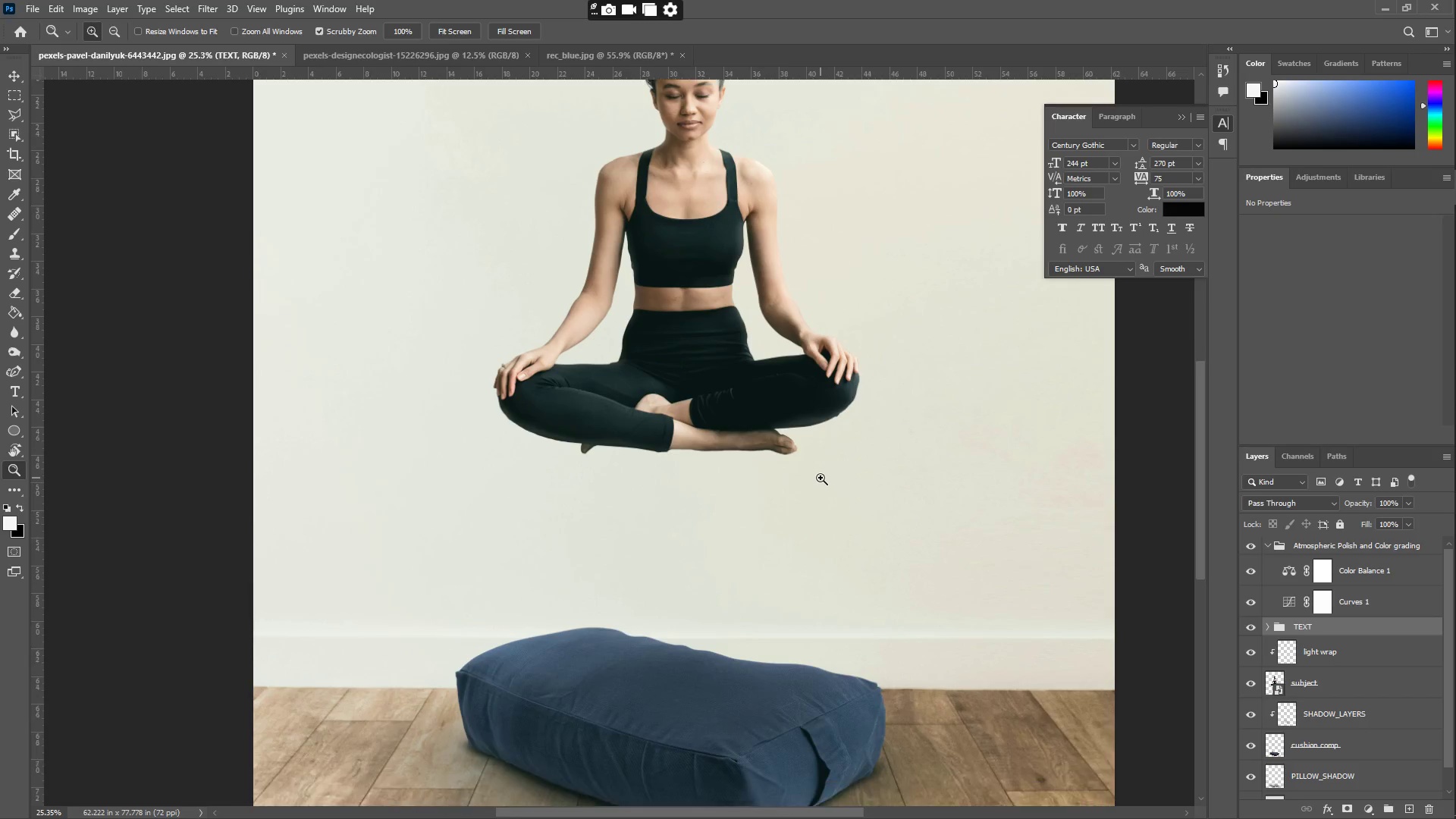 
left_click_drag(start_coordinate=[800, 466], to_coordinate=[813, 467])
 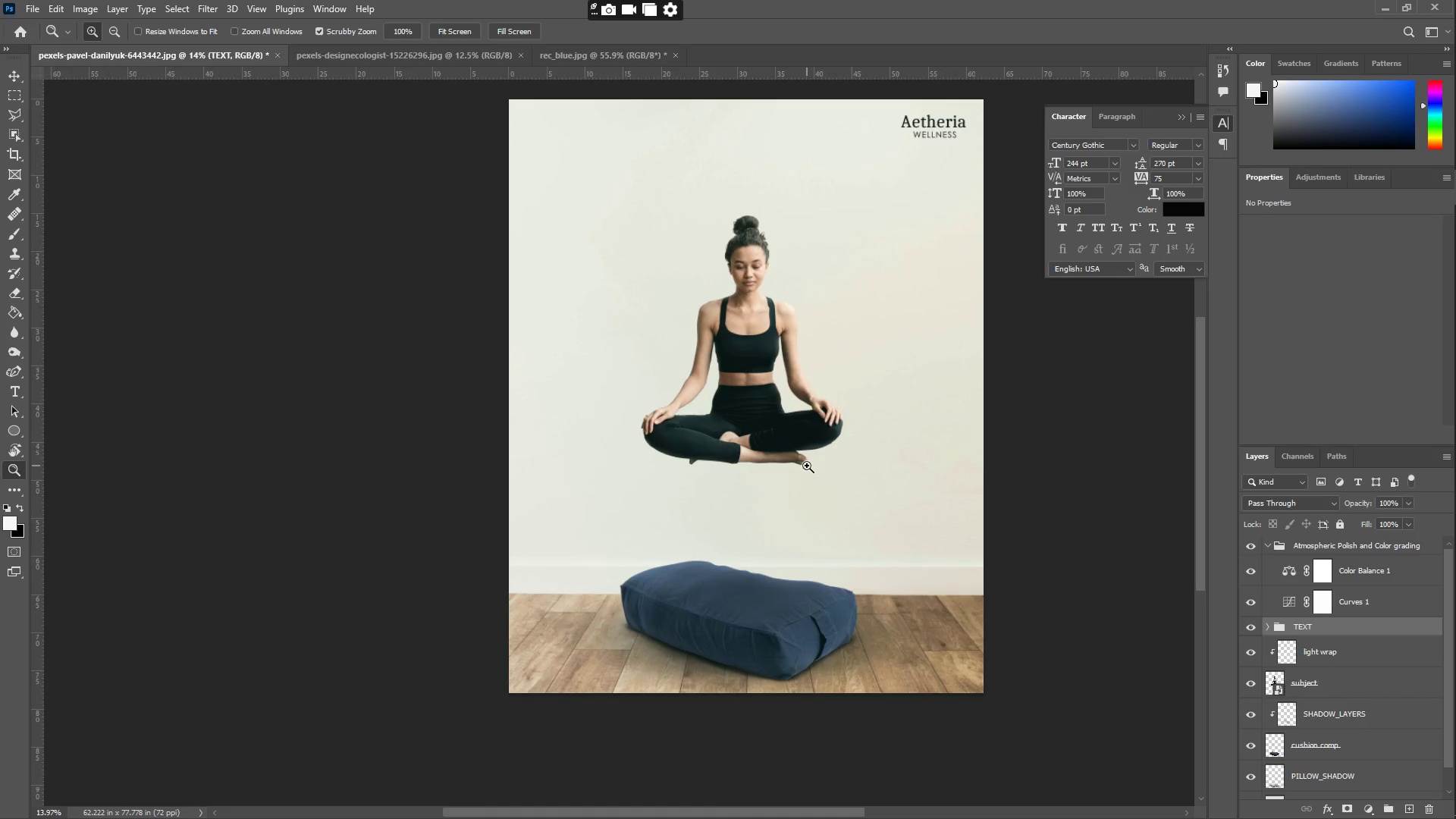 
hold_key(key=Space, duration=0.47)
 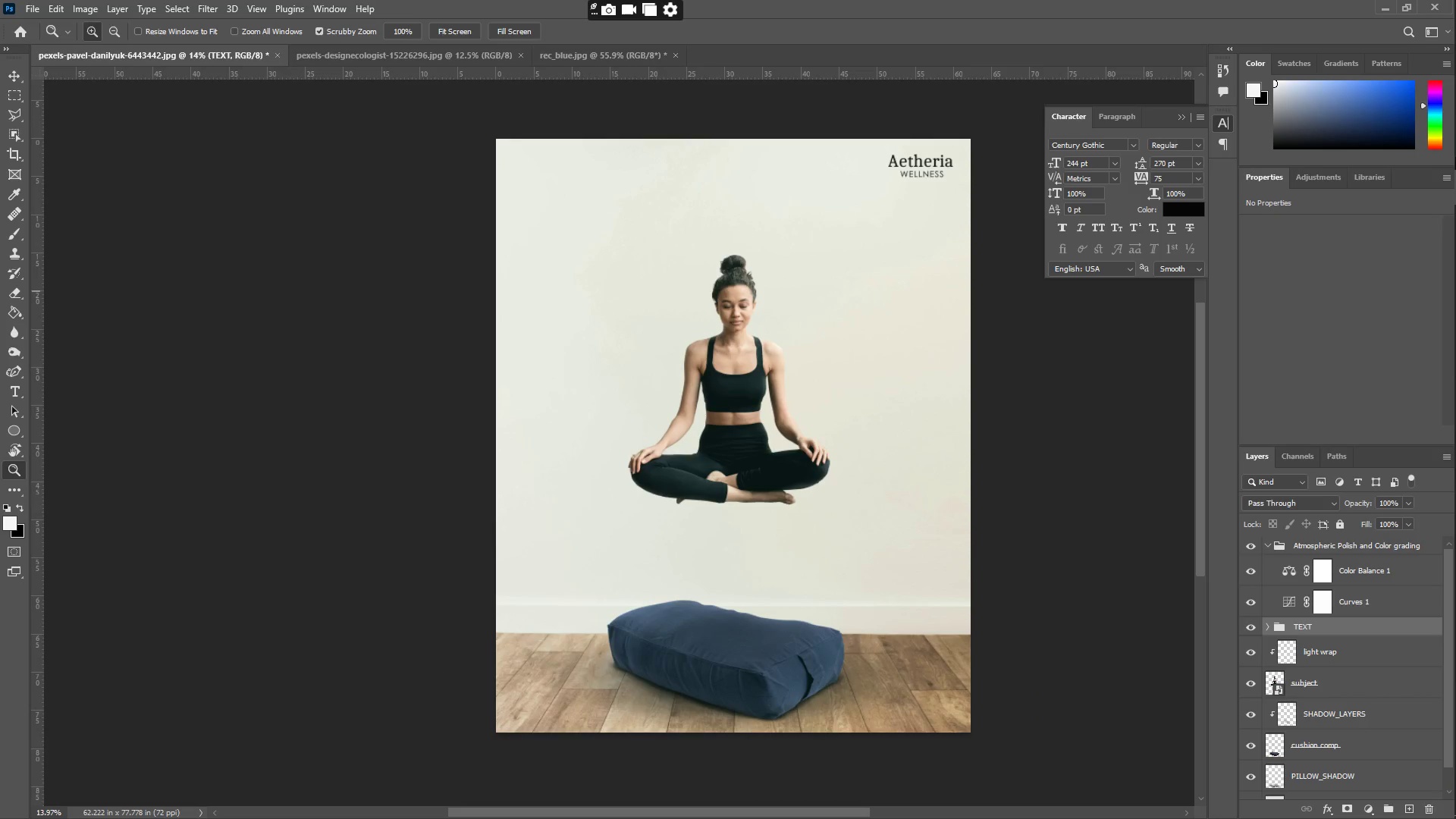 
left_click_drag(start_coordinate=[805, 470], to_coordinate=[792, 510])
 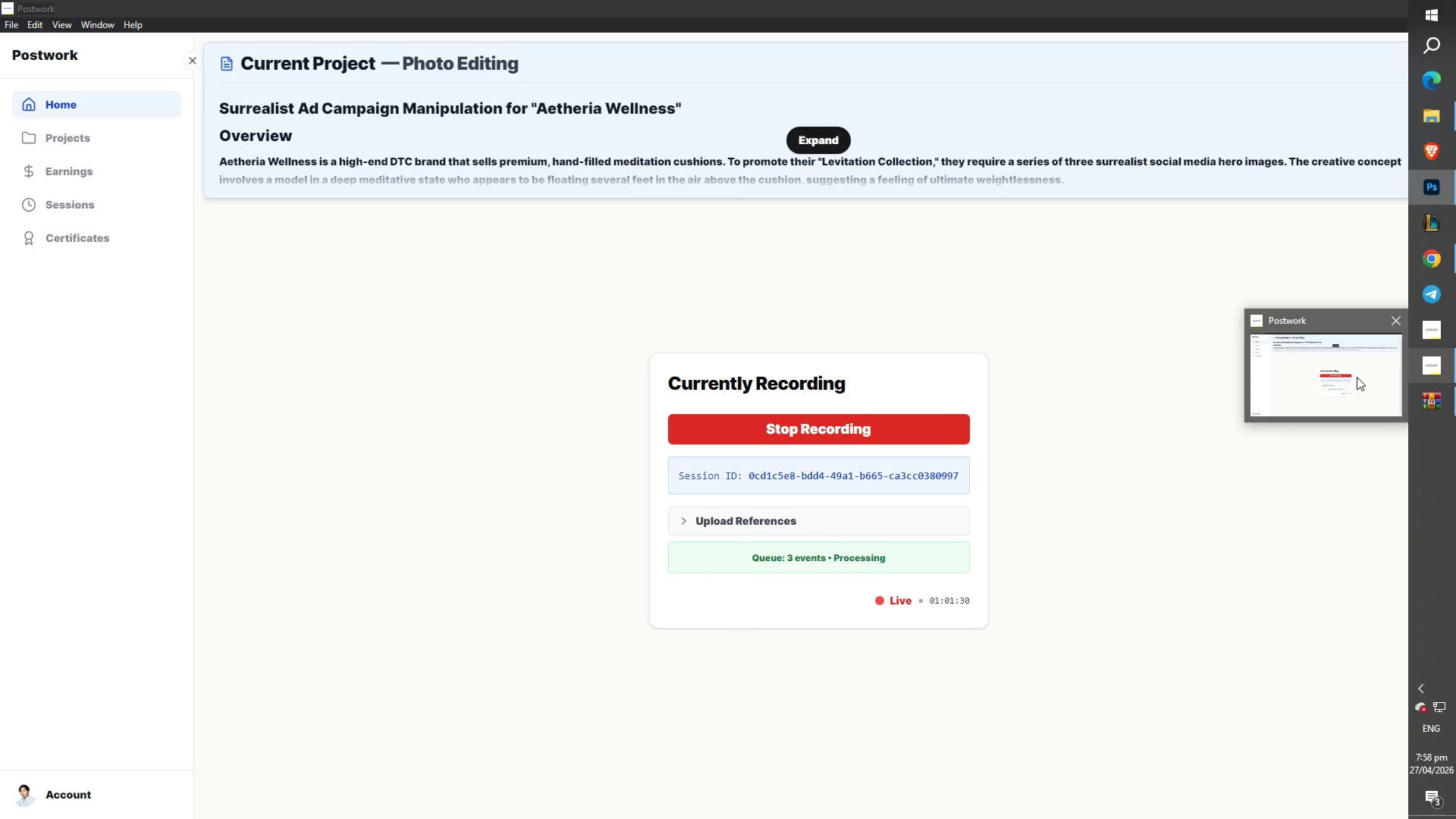 
left_click([1362, 379])
 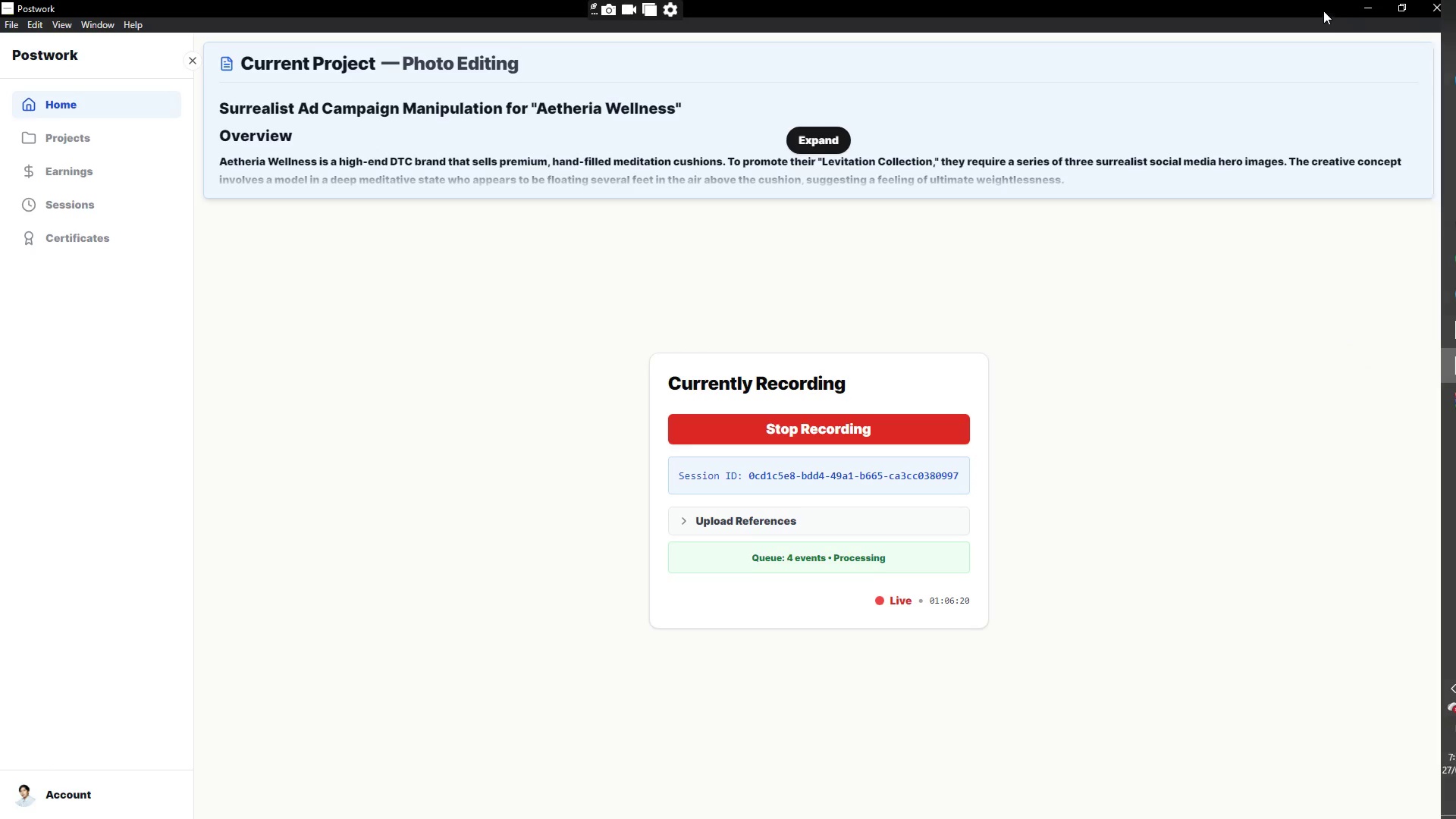 
left_click([1358, 9])
 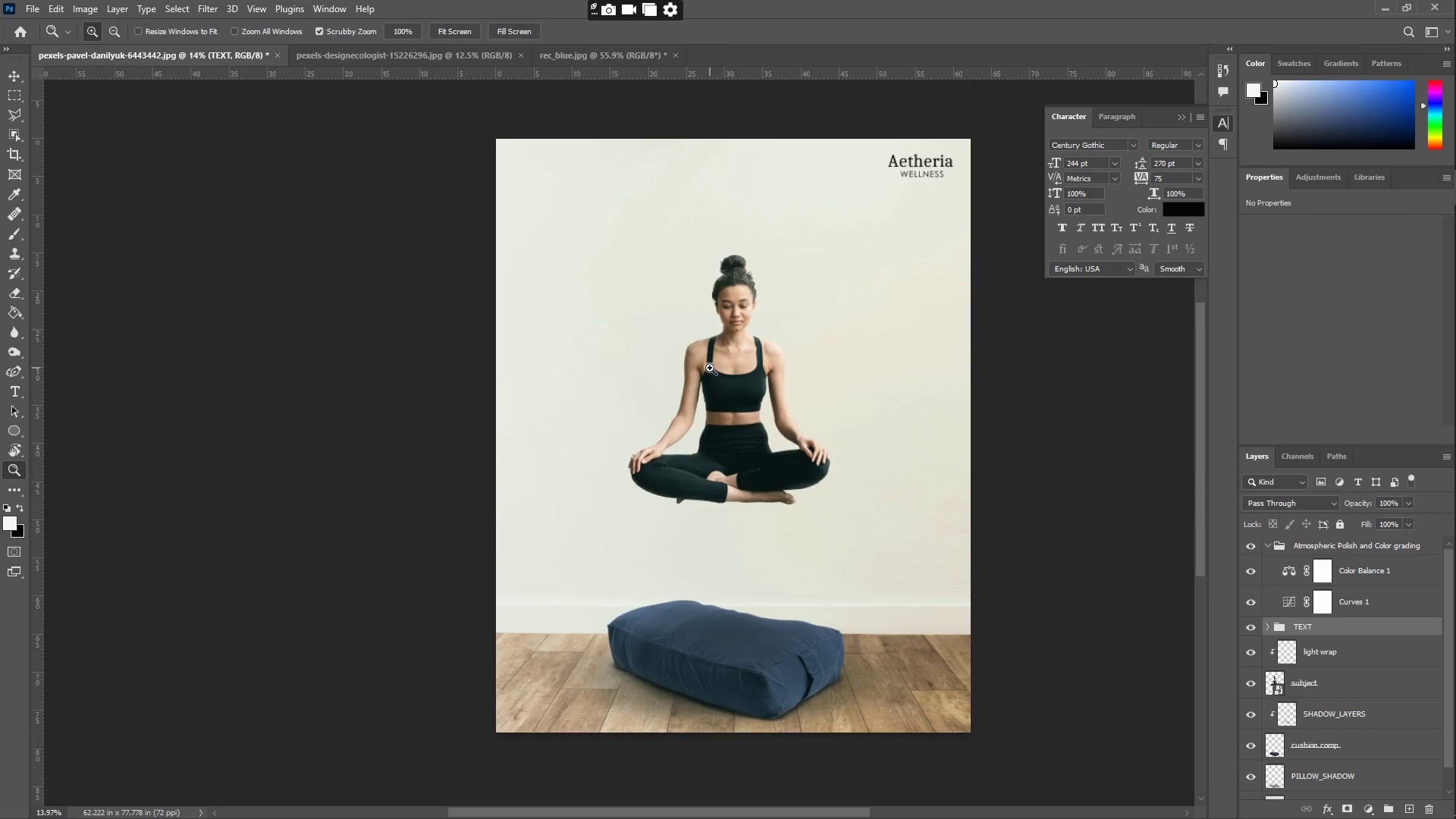 
scroll: coordinate [714, 435], scroll_direction: up, amount: 2.0
 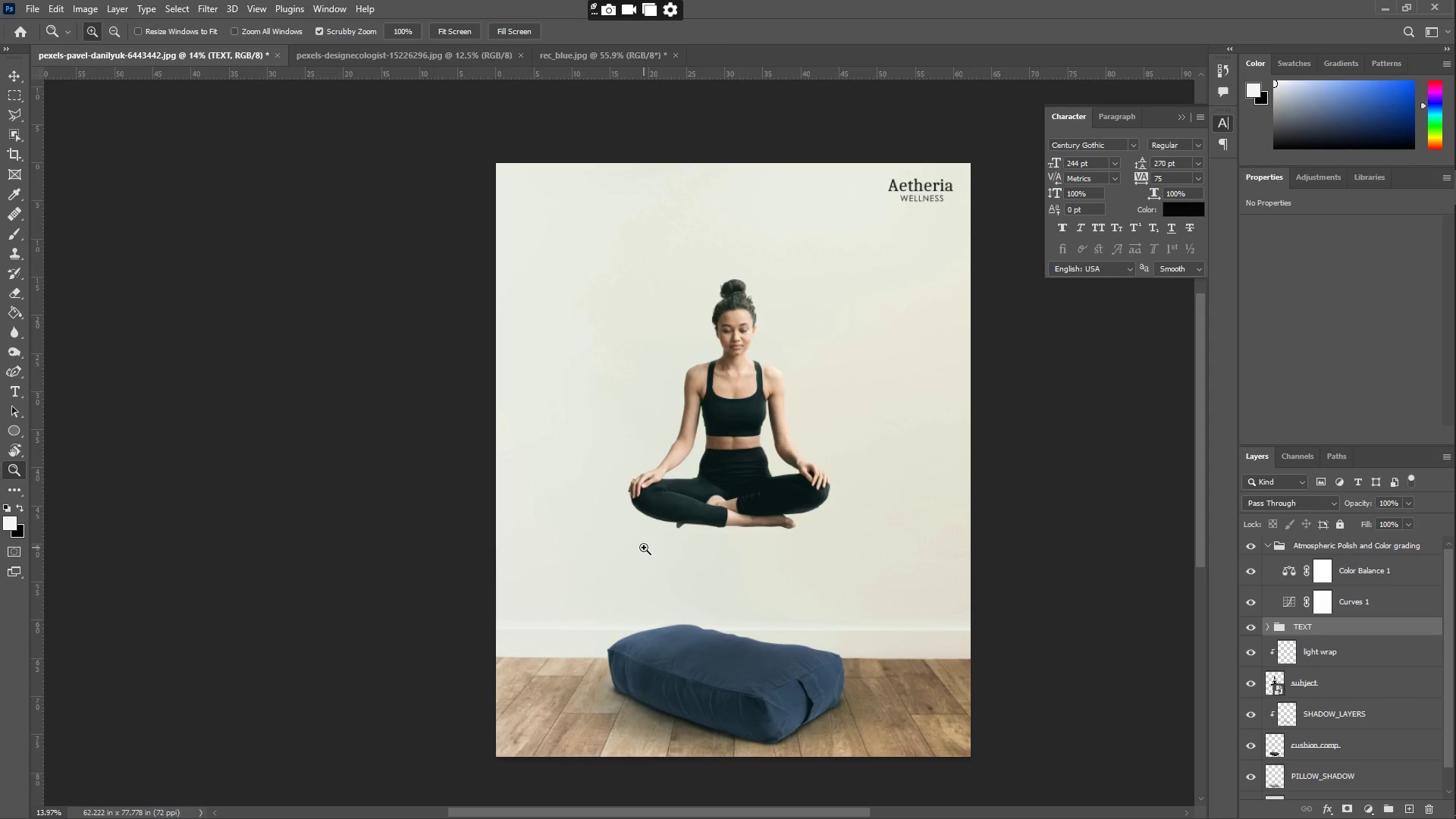 
mouse_move([1410, 374])
 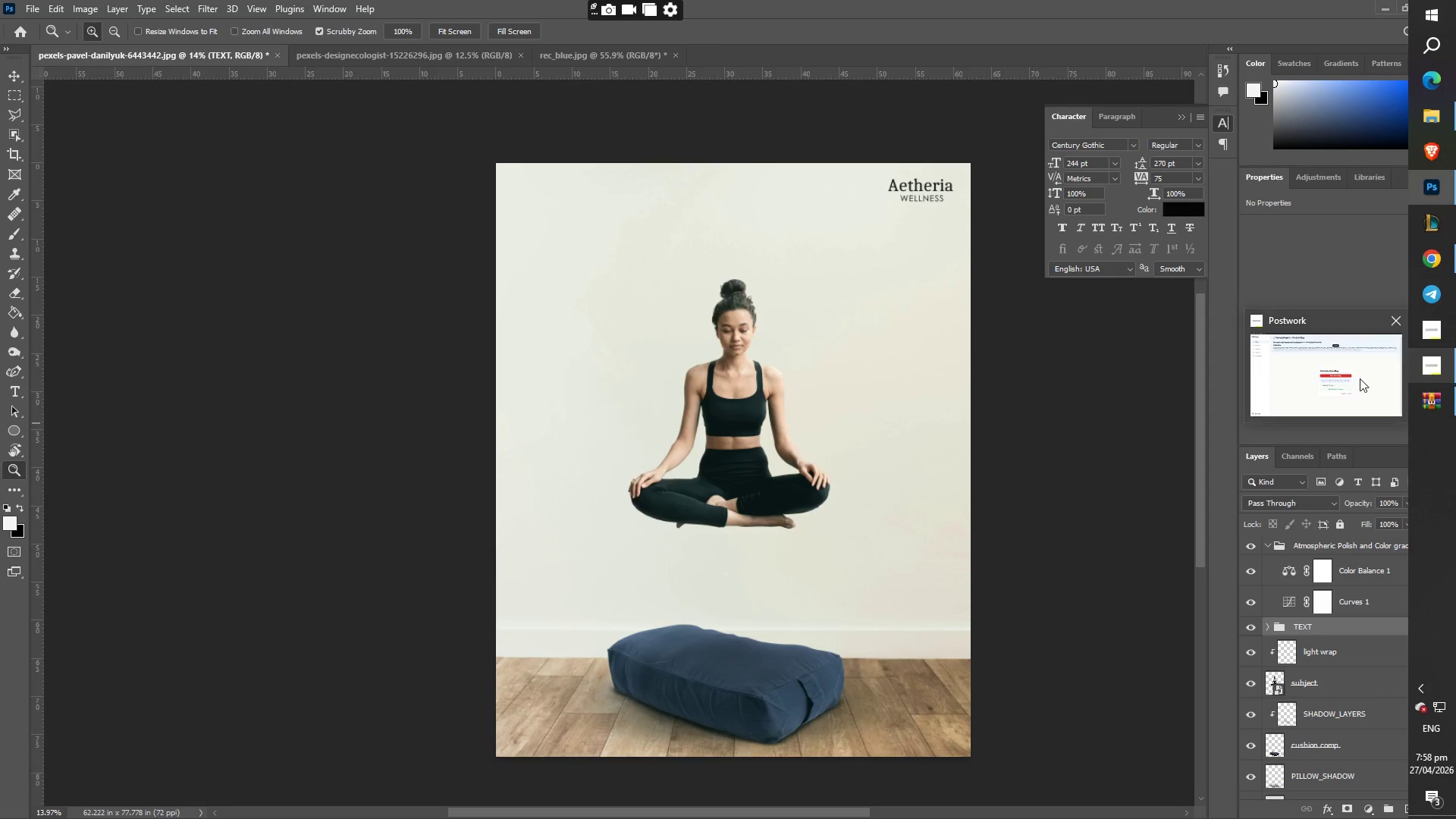 
mouse_move([1378, 381])
 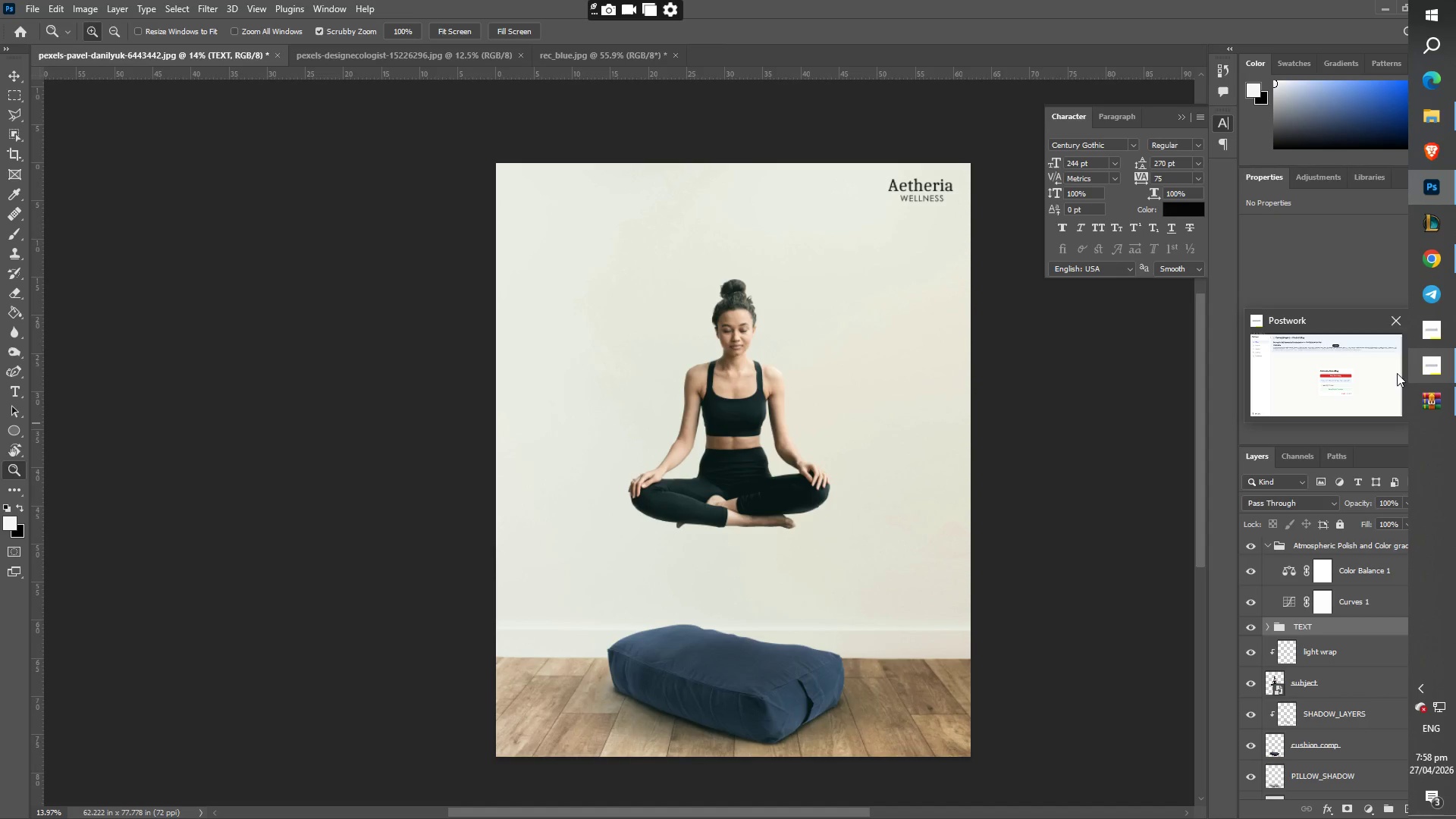 
left_click([1429, 369])
 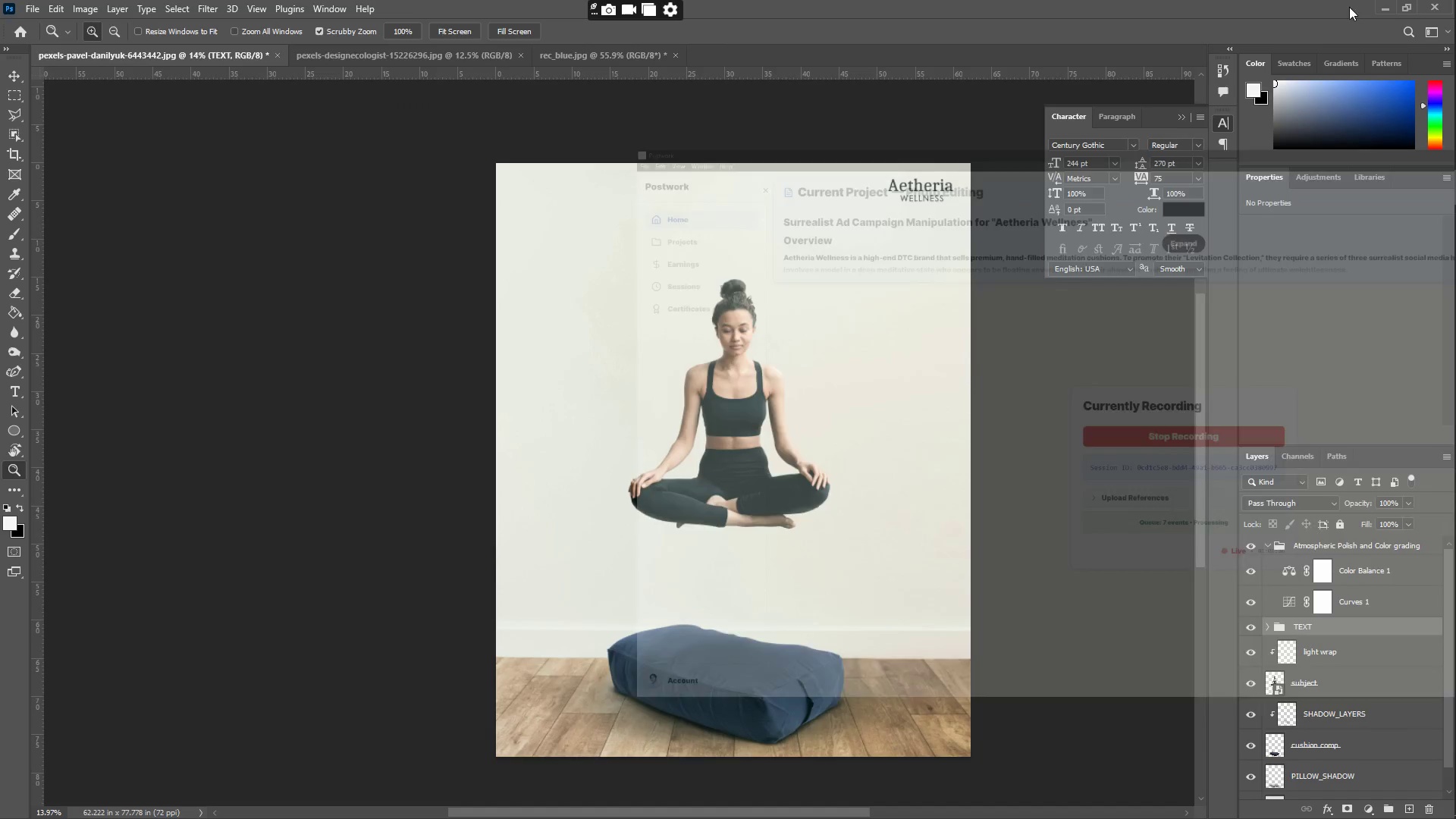 
scroll: coordinate [1357, 572], scroll_direction: up, amount: 2.0
 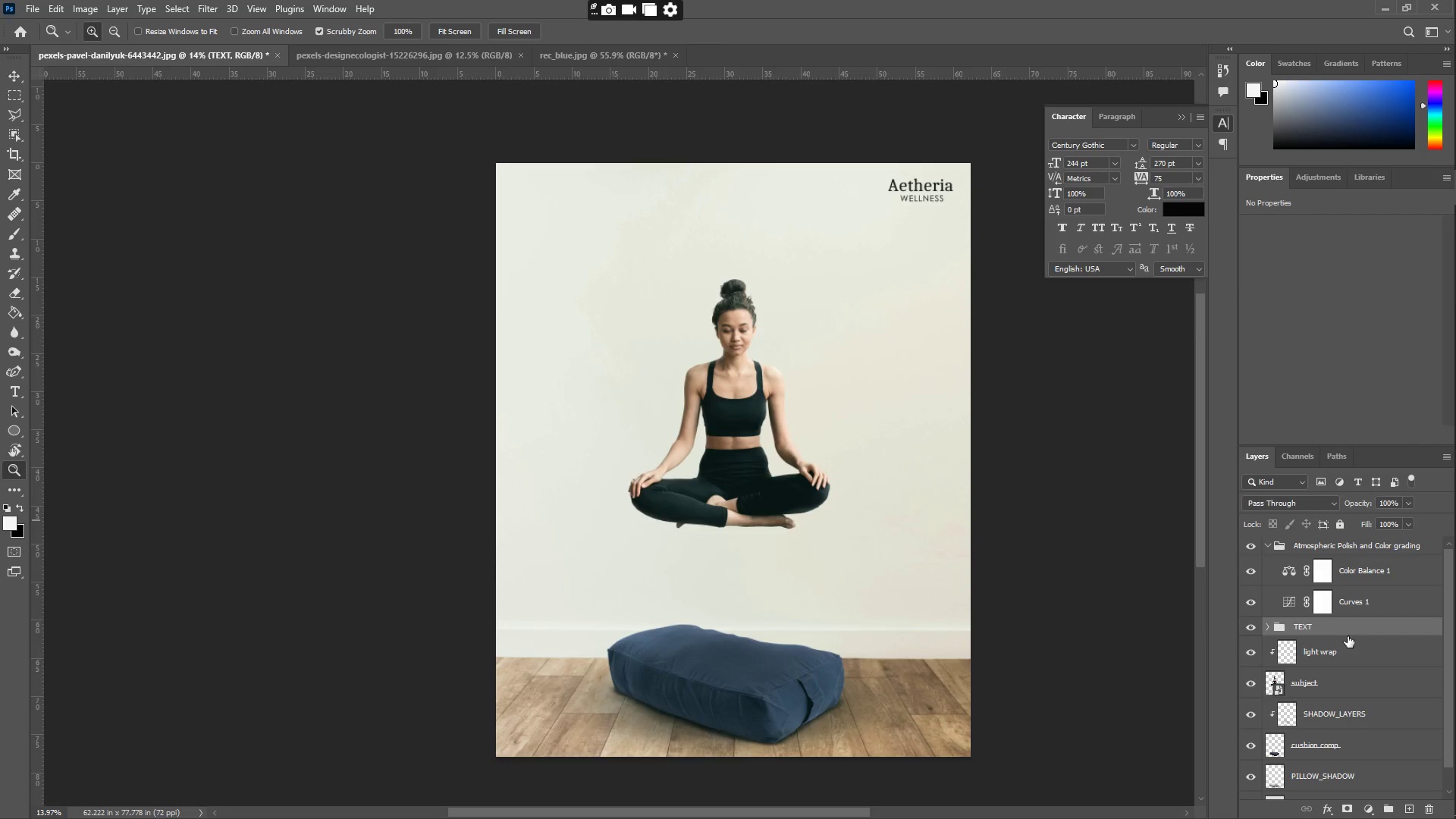 
hold_key(key=ShiftLeft, duration=1.52)
 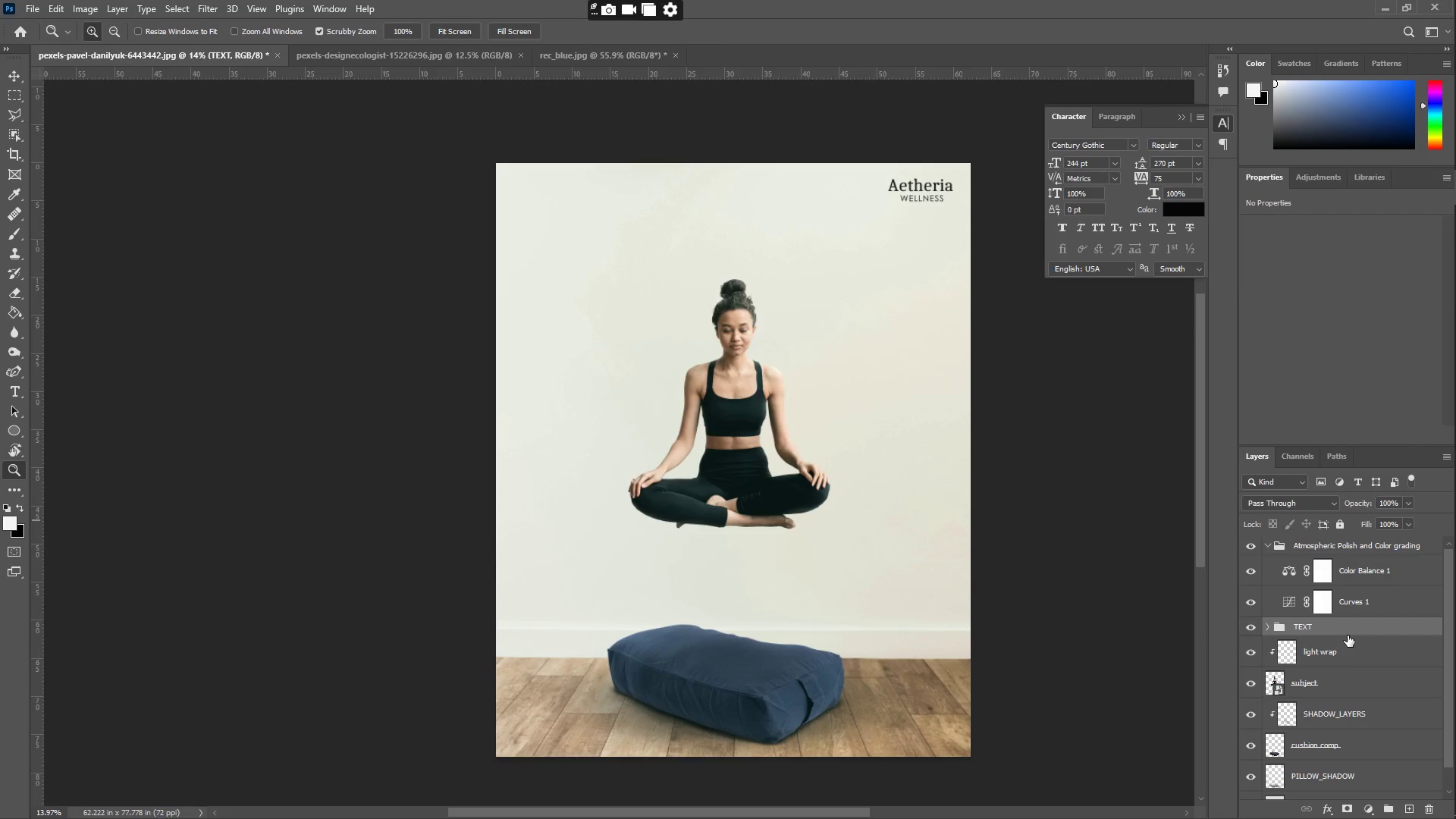 
key(Control+Shift+J)
 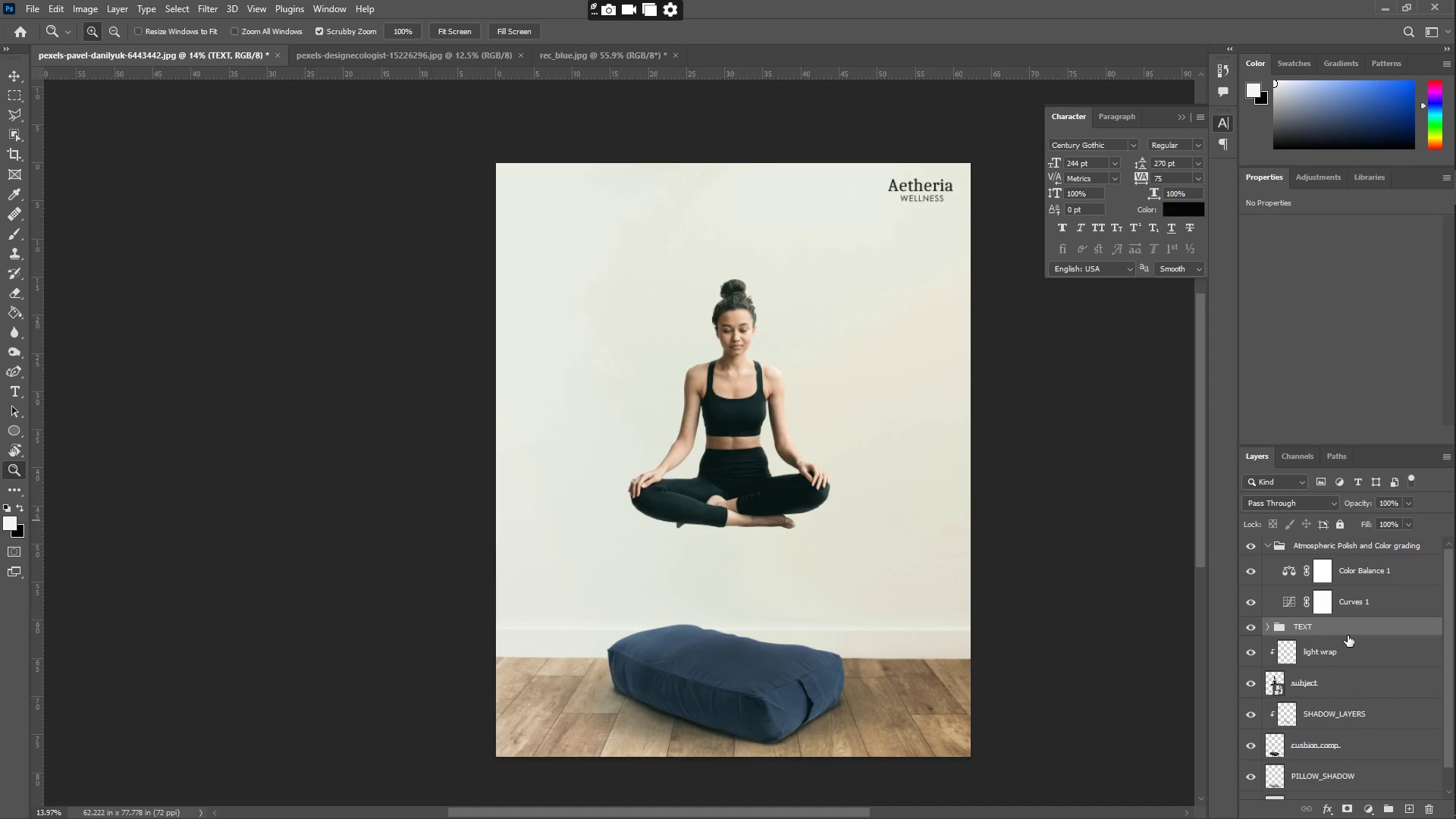 
key(Control+Meta+J)
 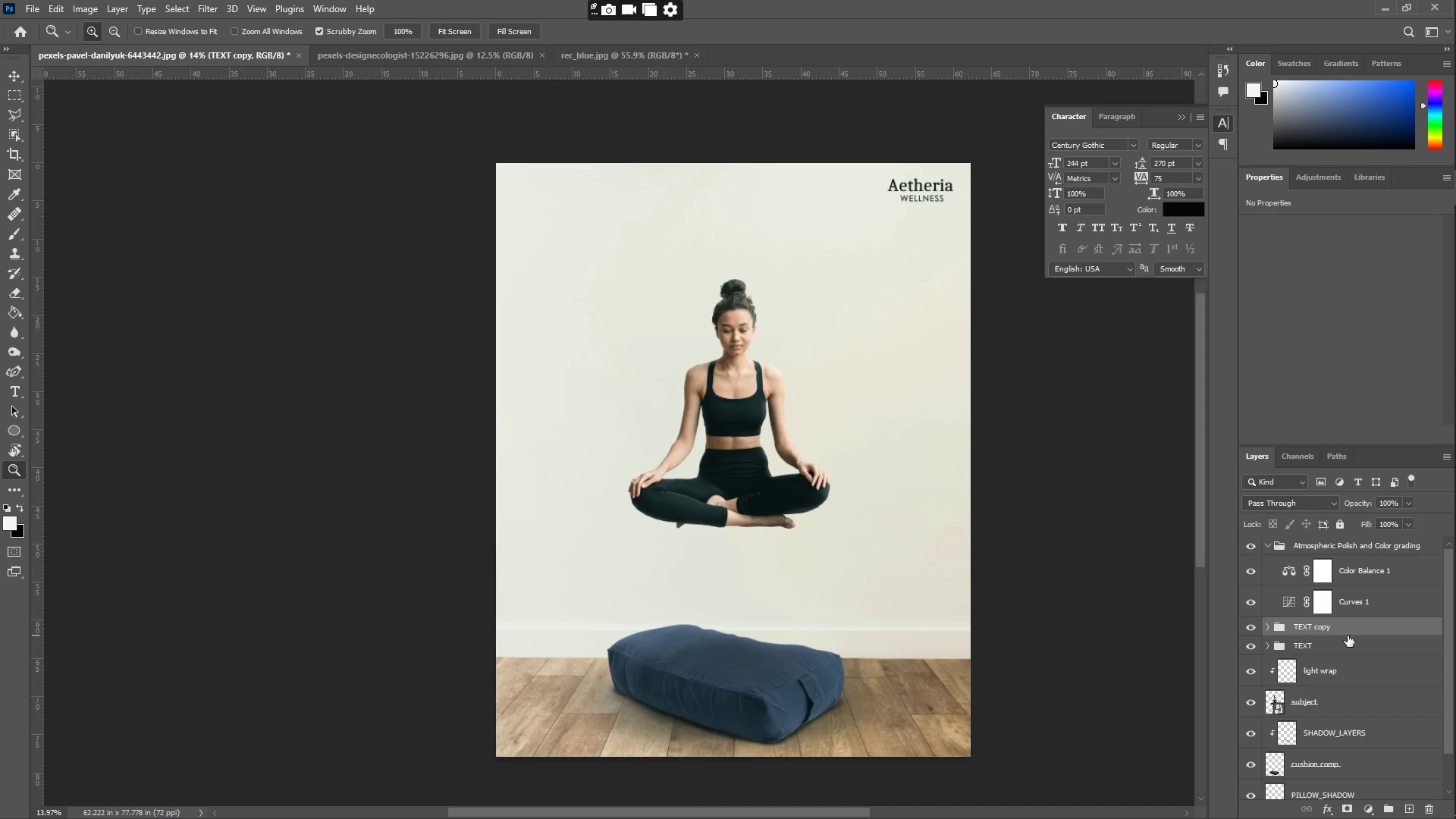 
key(Control+Z)
 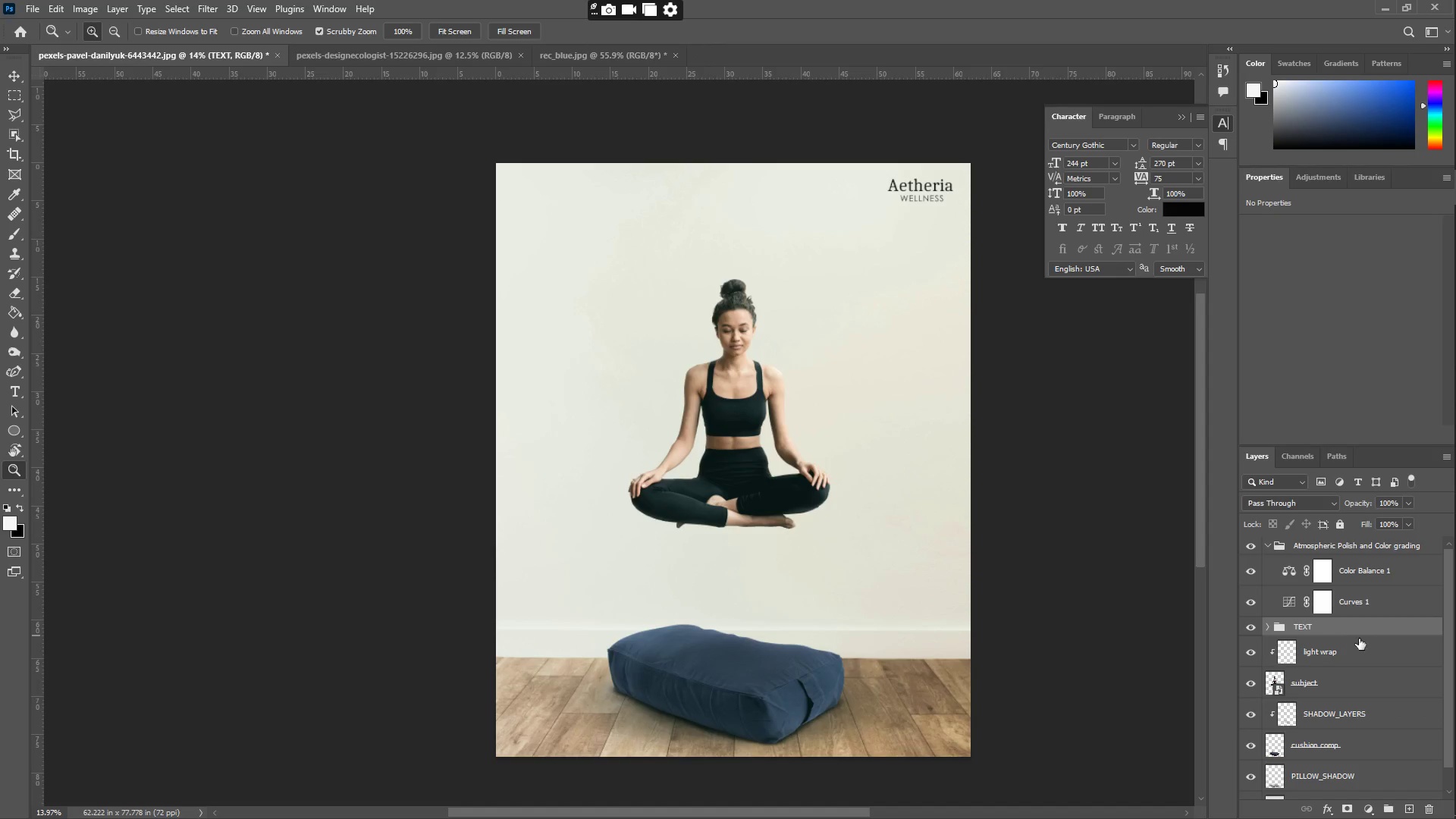 
scroll: coordinate [1364, 645], scroll_direction: down, amount: 5.0
 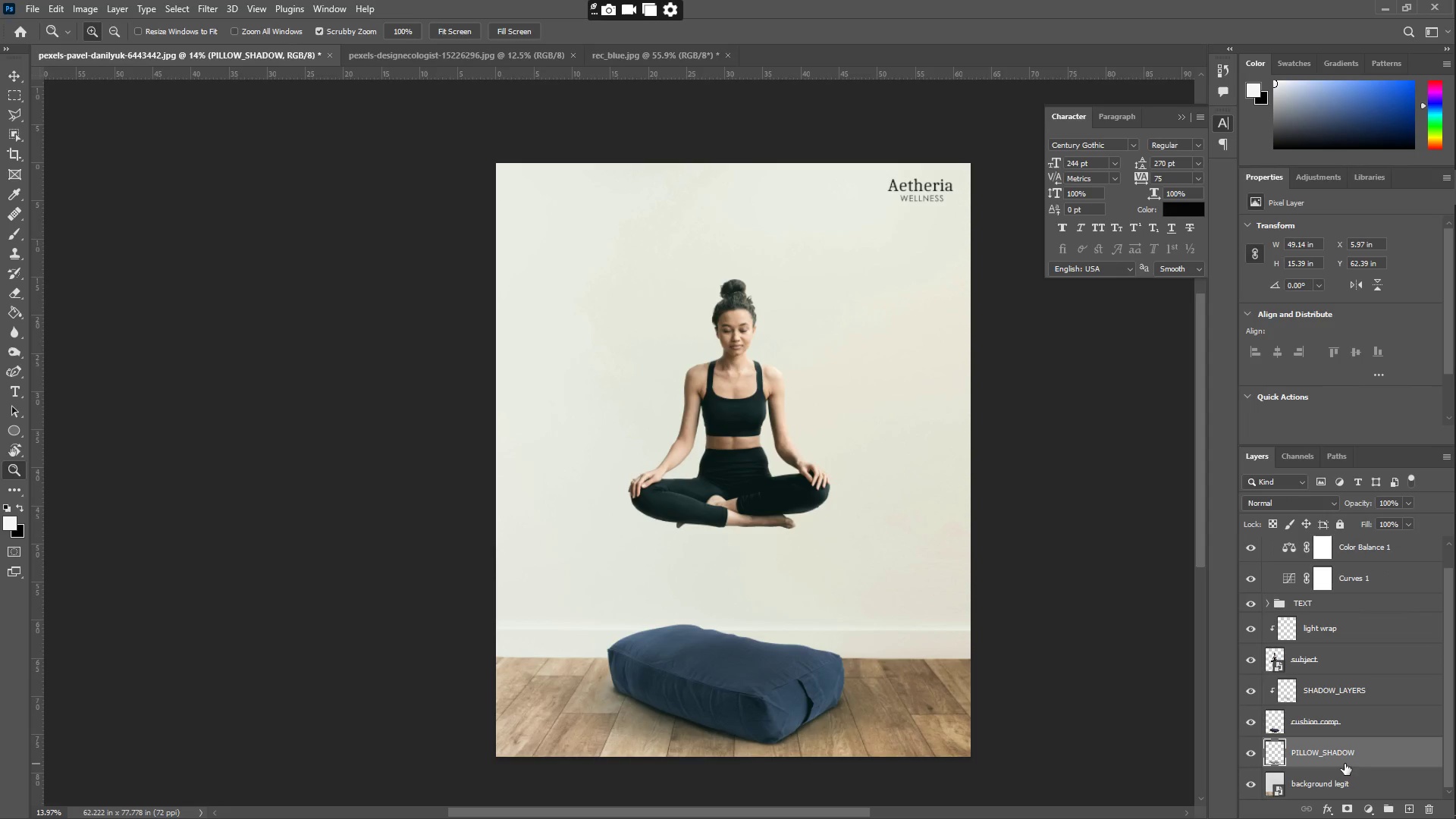 
left_click([1376, 777])
 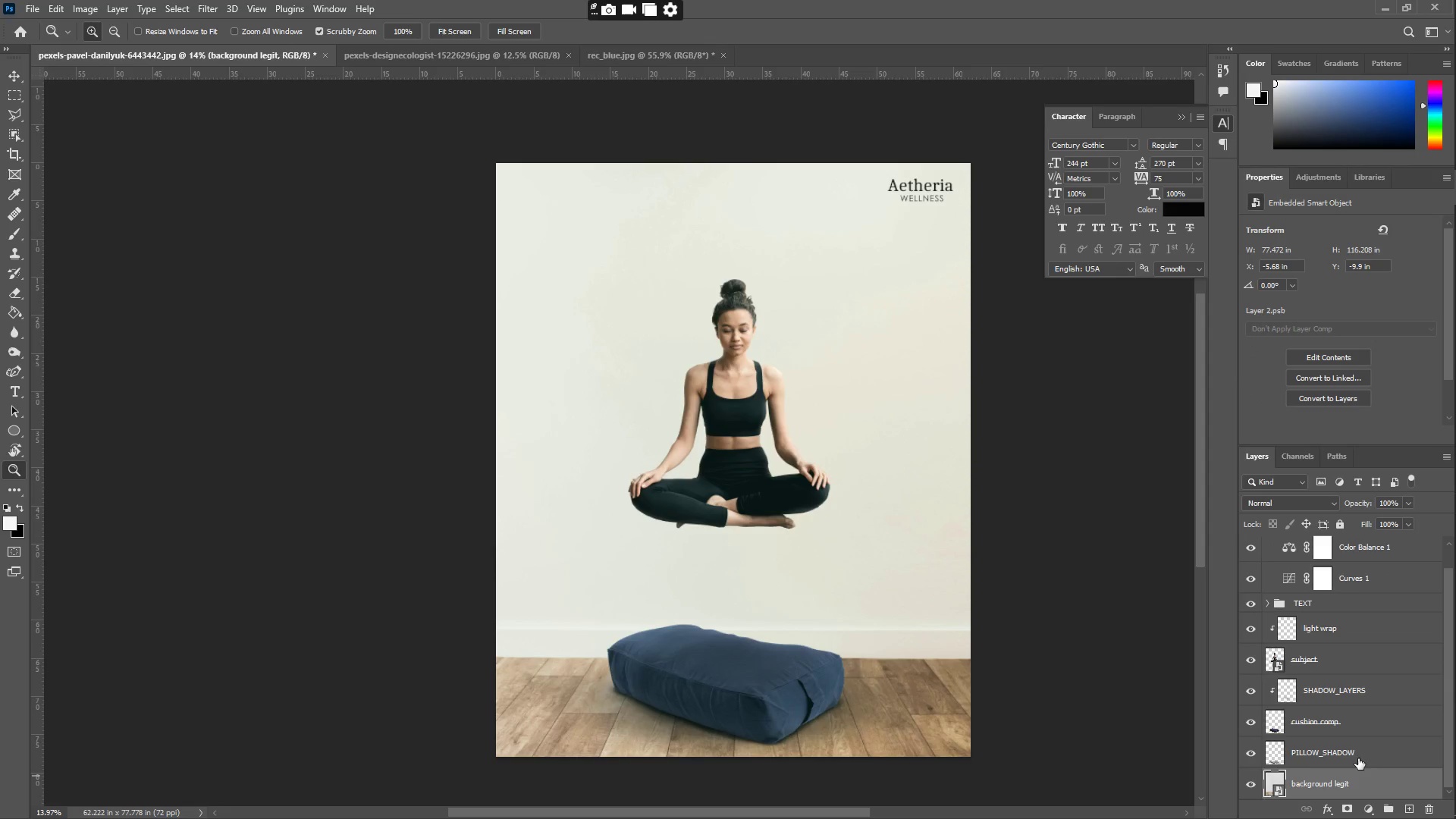 
hold_key(key=ShiftLeft, duration=0.7)
 